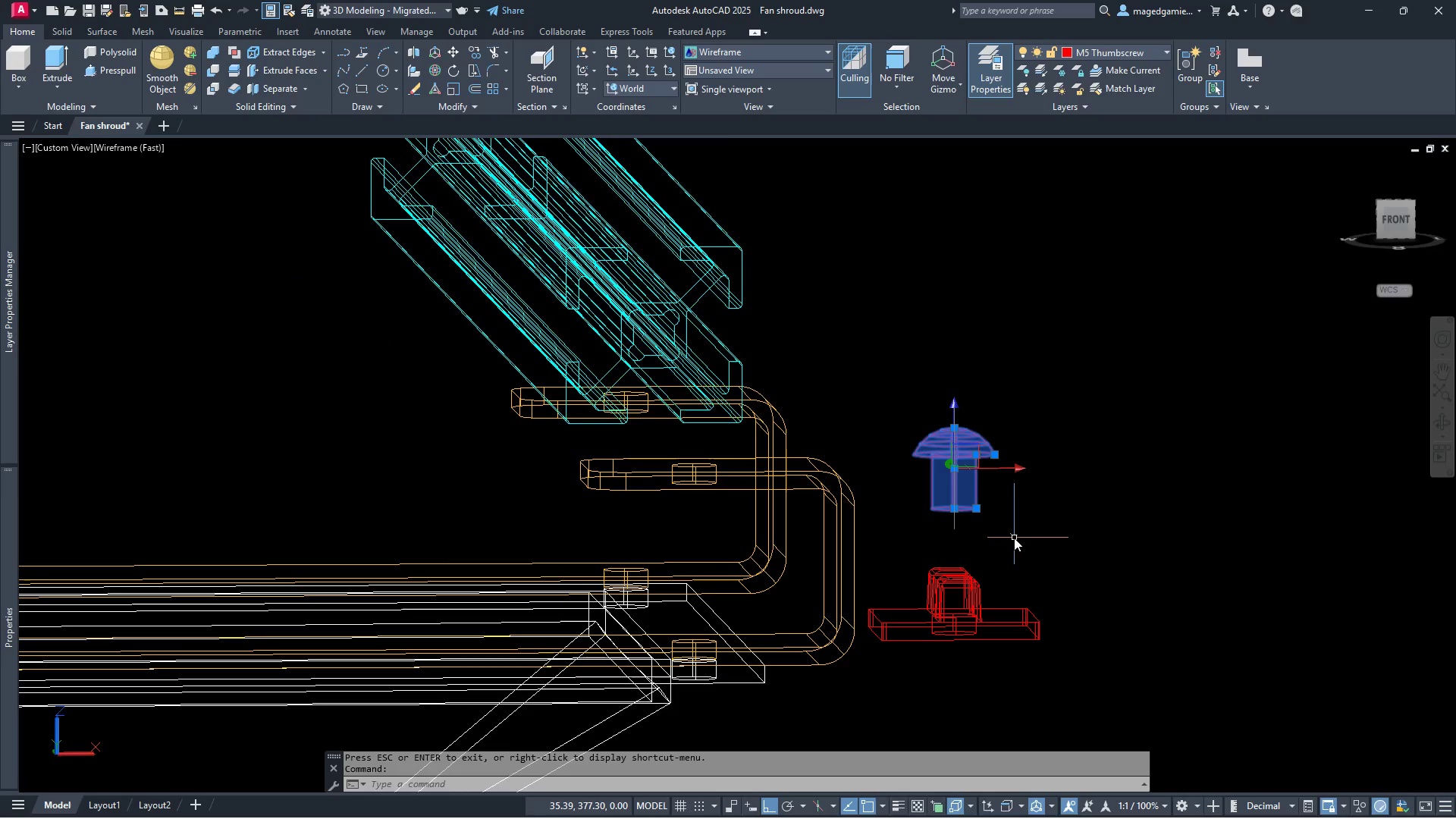 
left_click([1392, 218])
 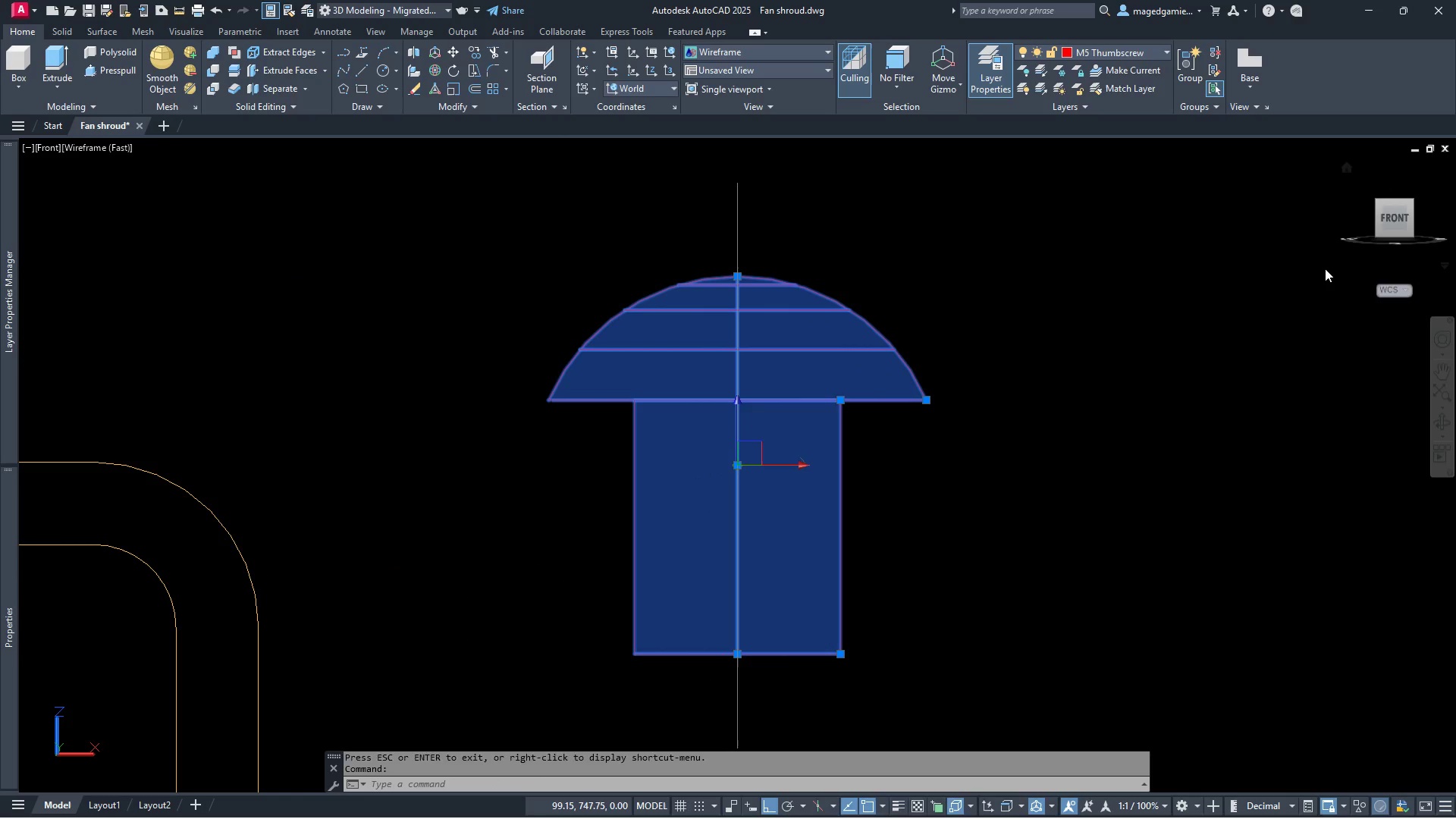 
key(Escape)
 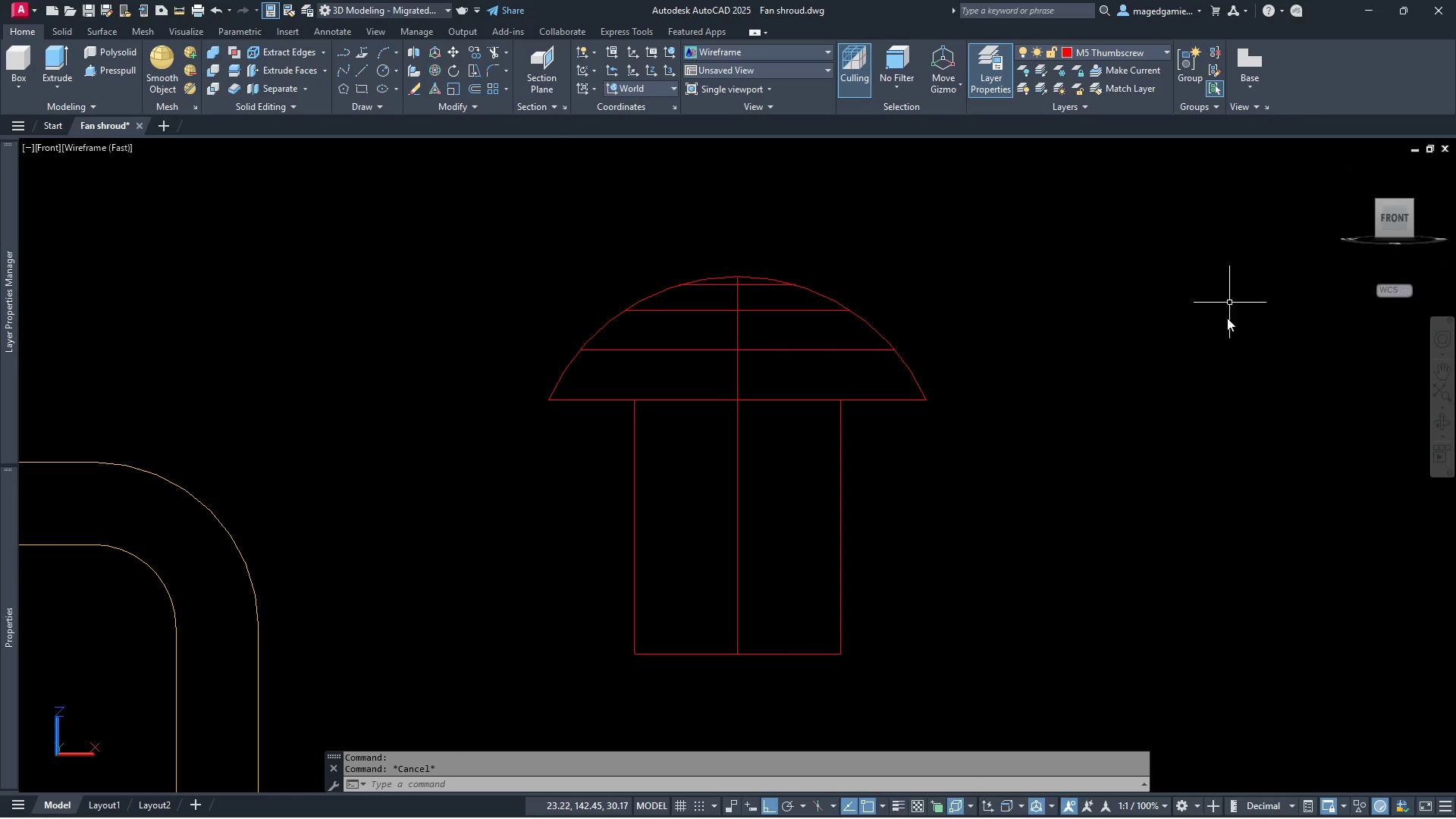 
scroll: coordinate [1242, 388], scroll_direction: down, amount: 3.0
 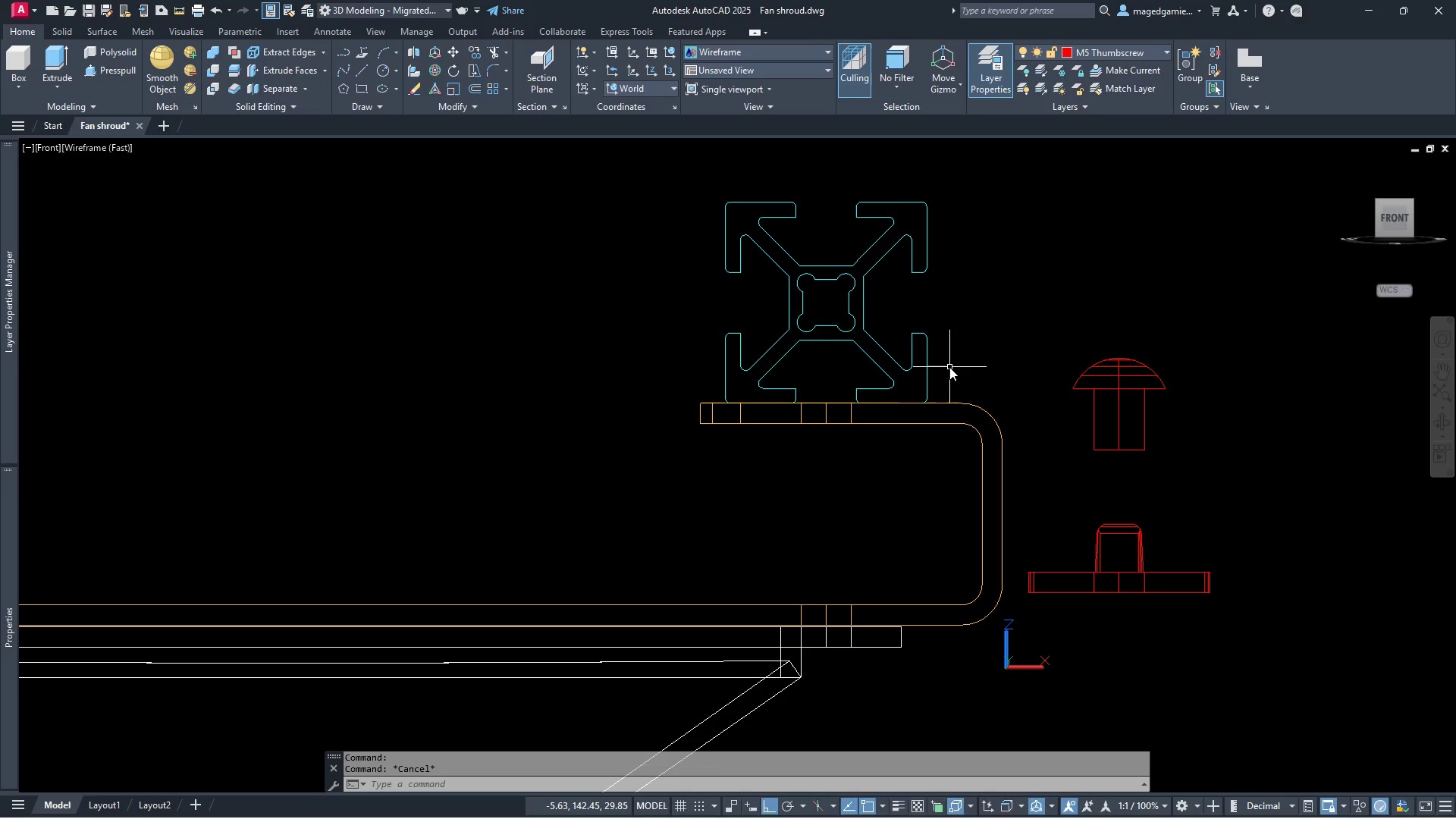 
wait(7.88)
 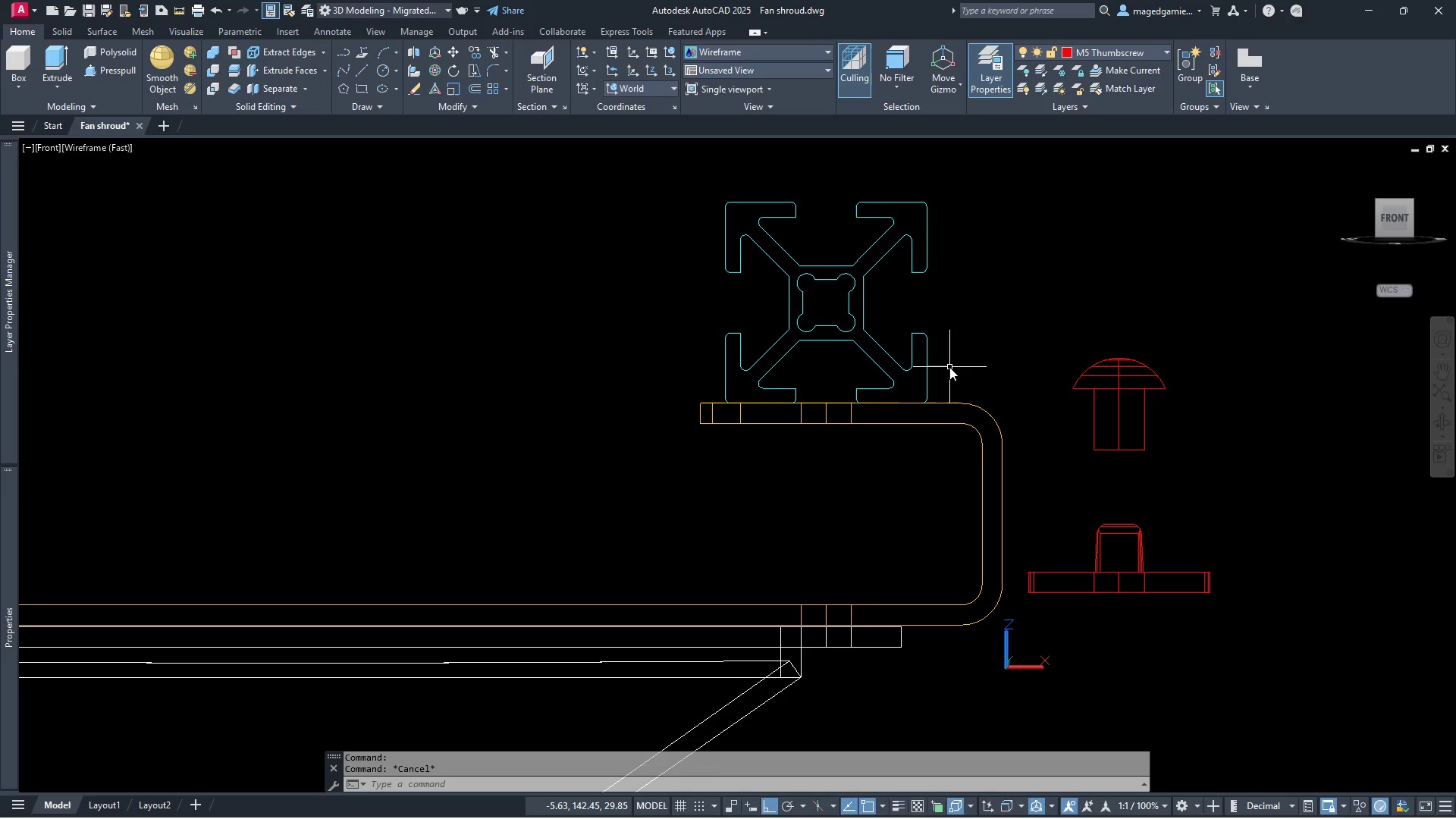 
left_click([954, 367])
 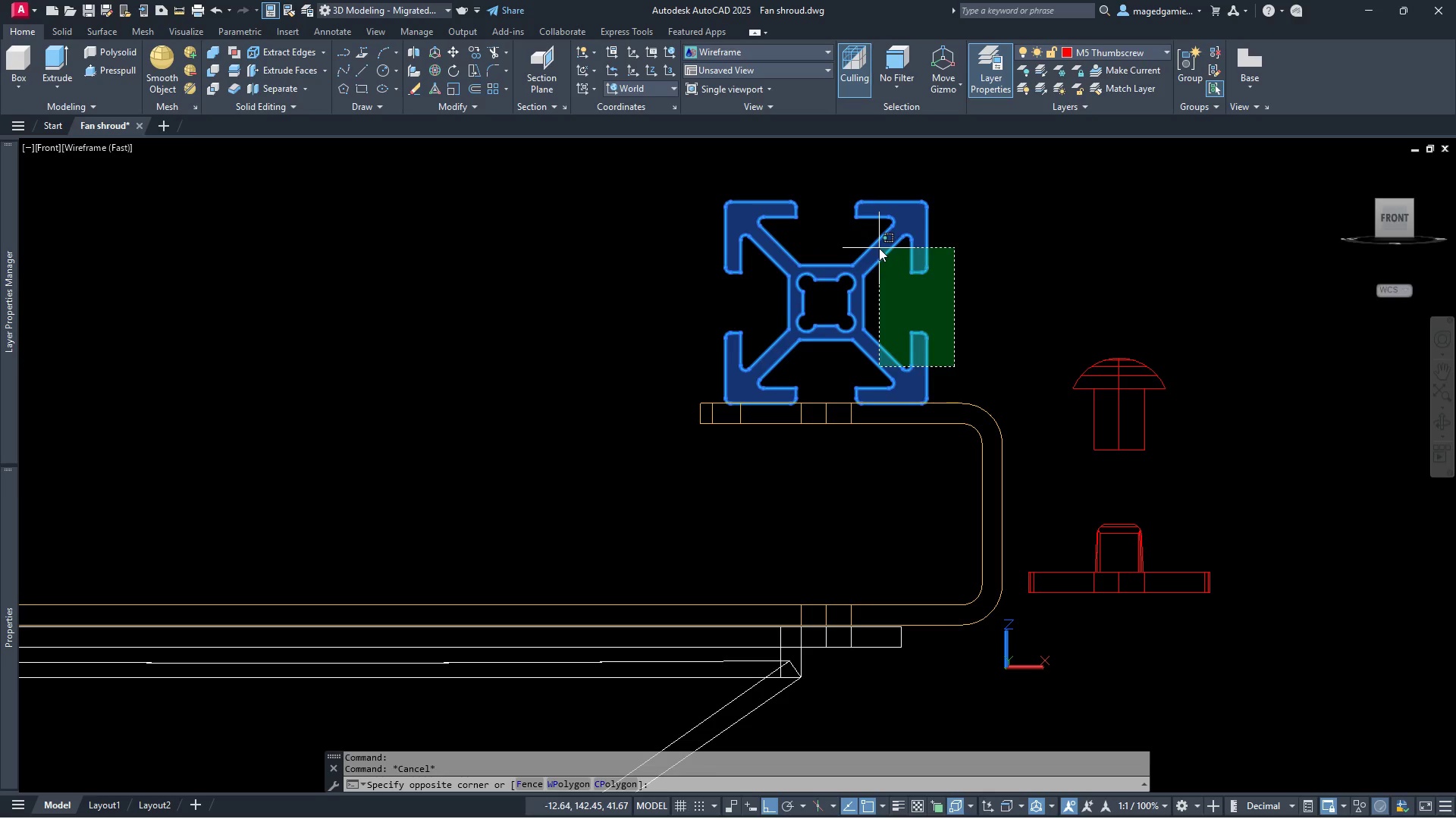 
left_click([879, 248])
 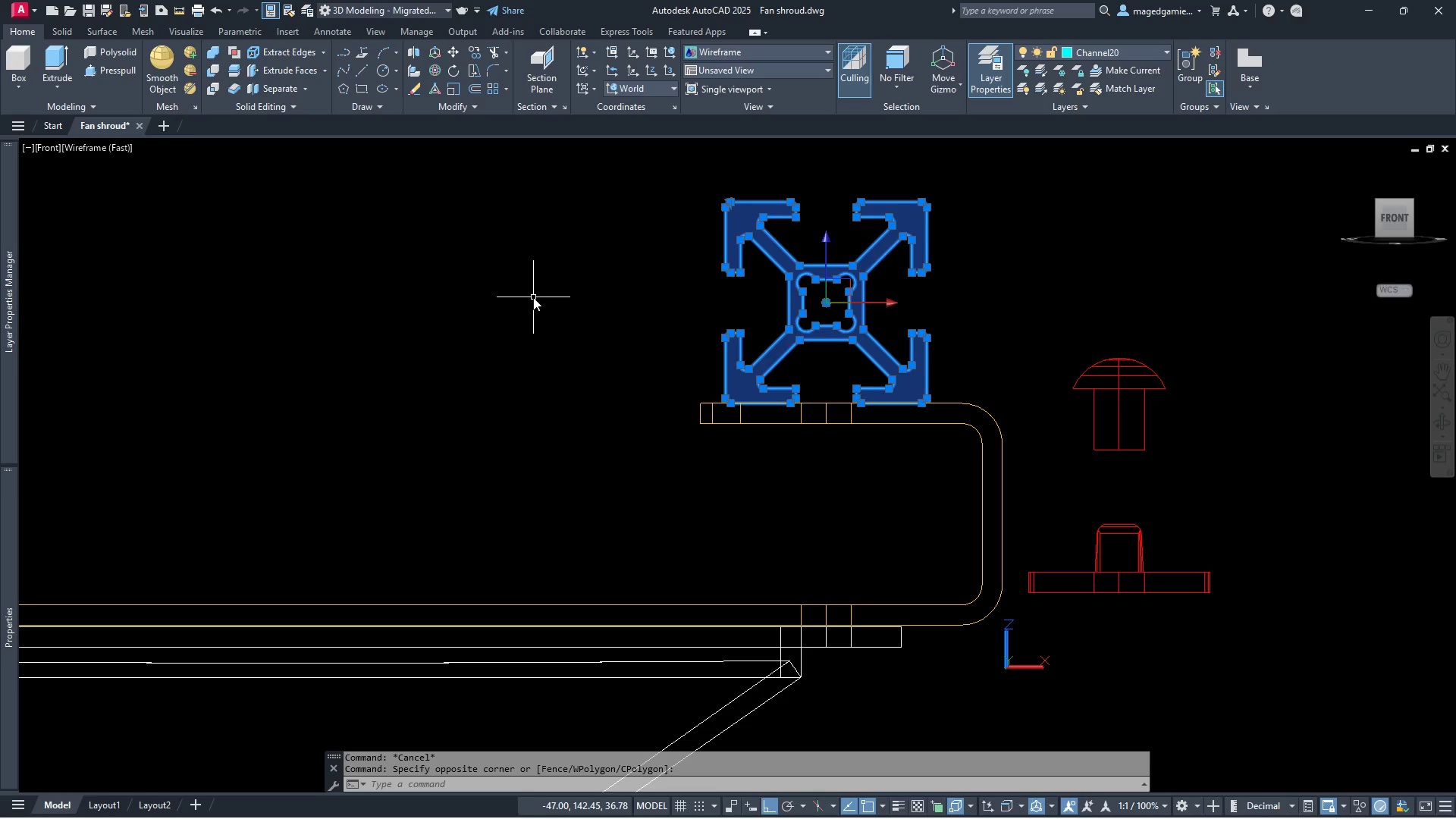 
key(Escape)
 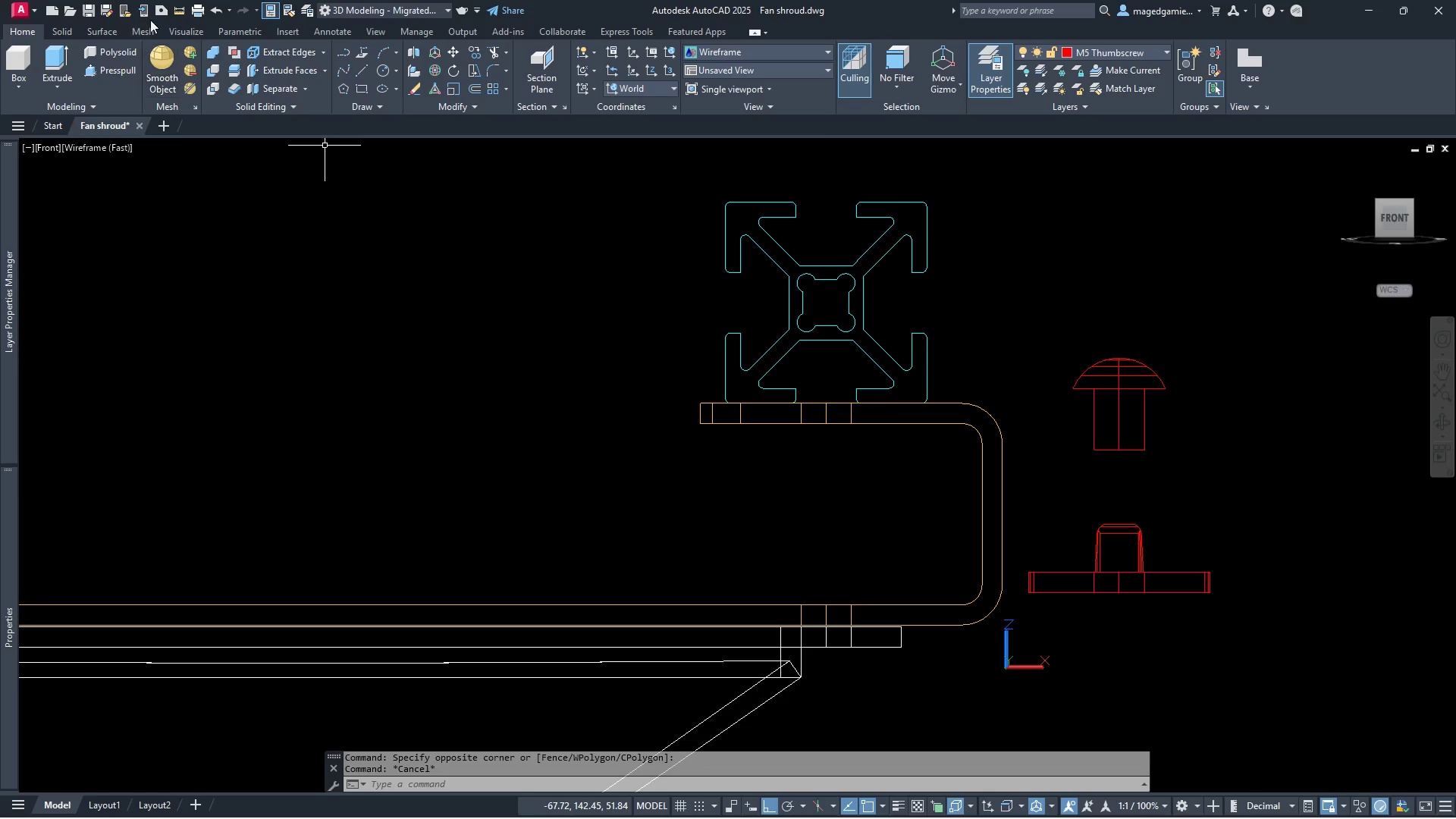 
left_click([176, 9])
 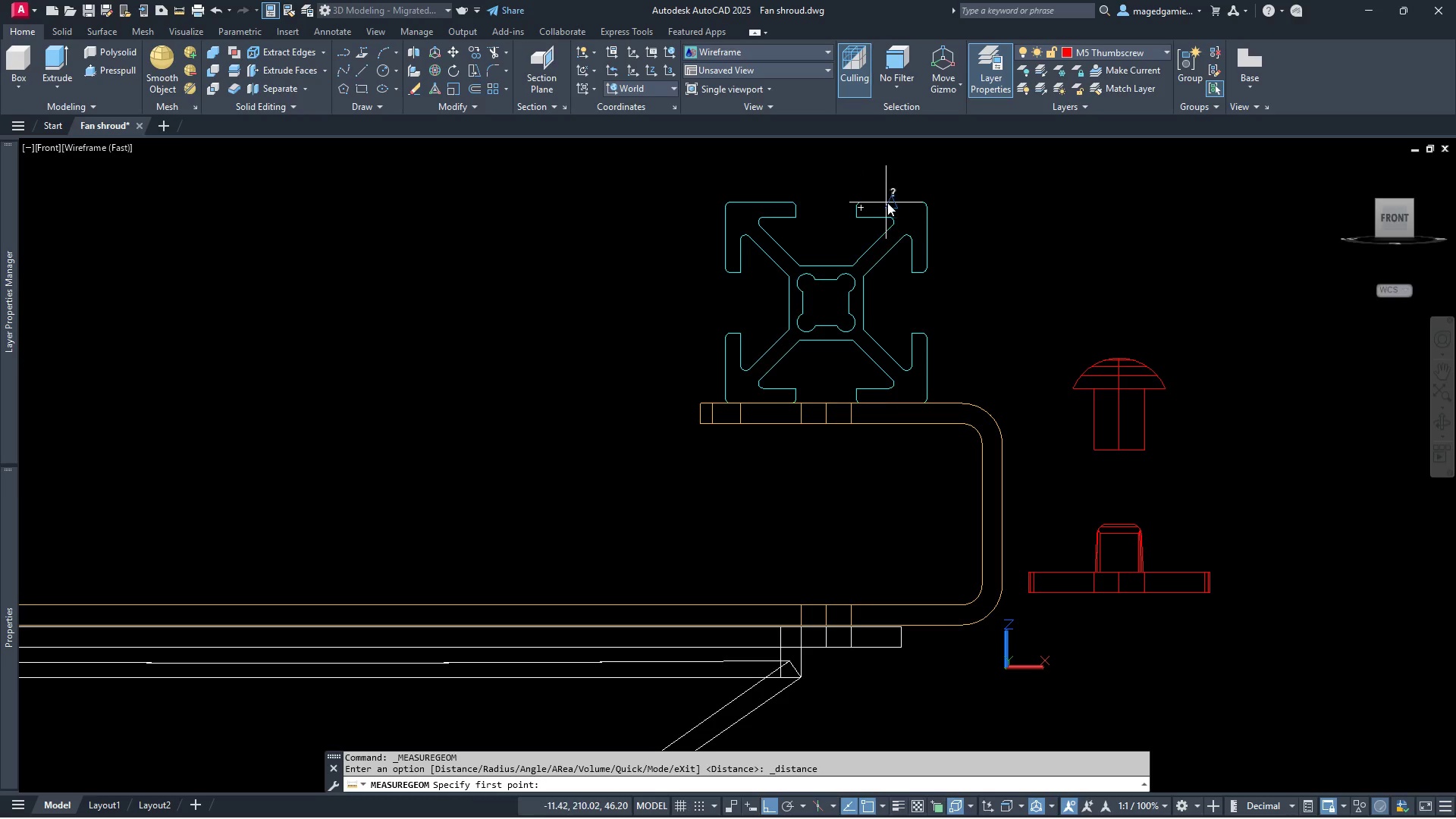 
left_click([889, 202])
 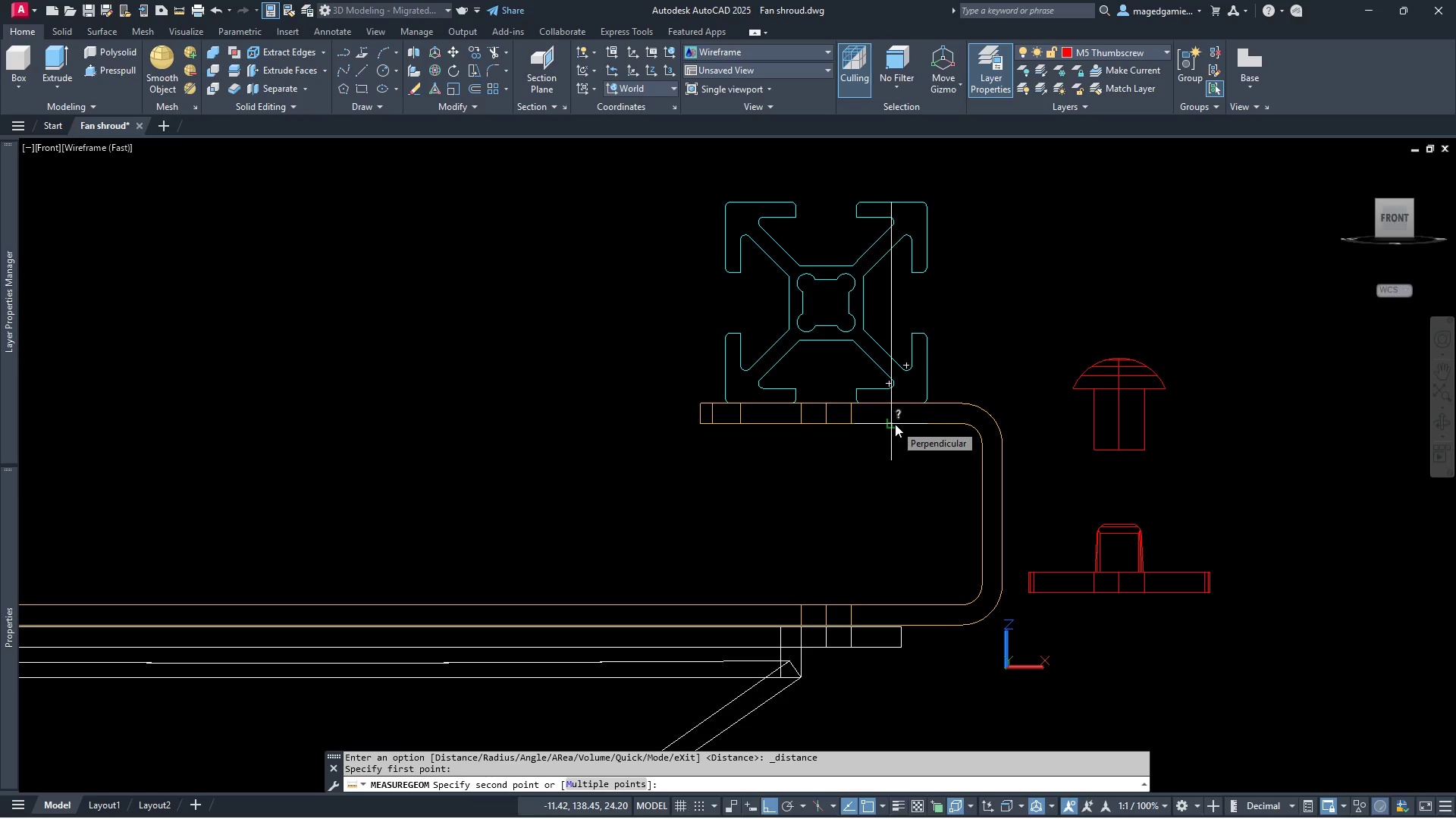 
left_click([895, 424])
 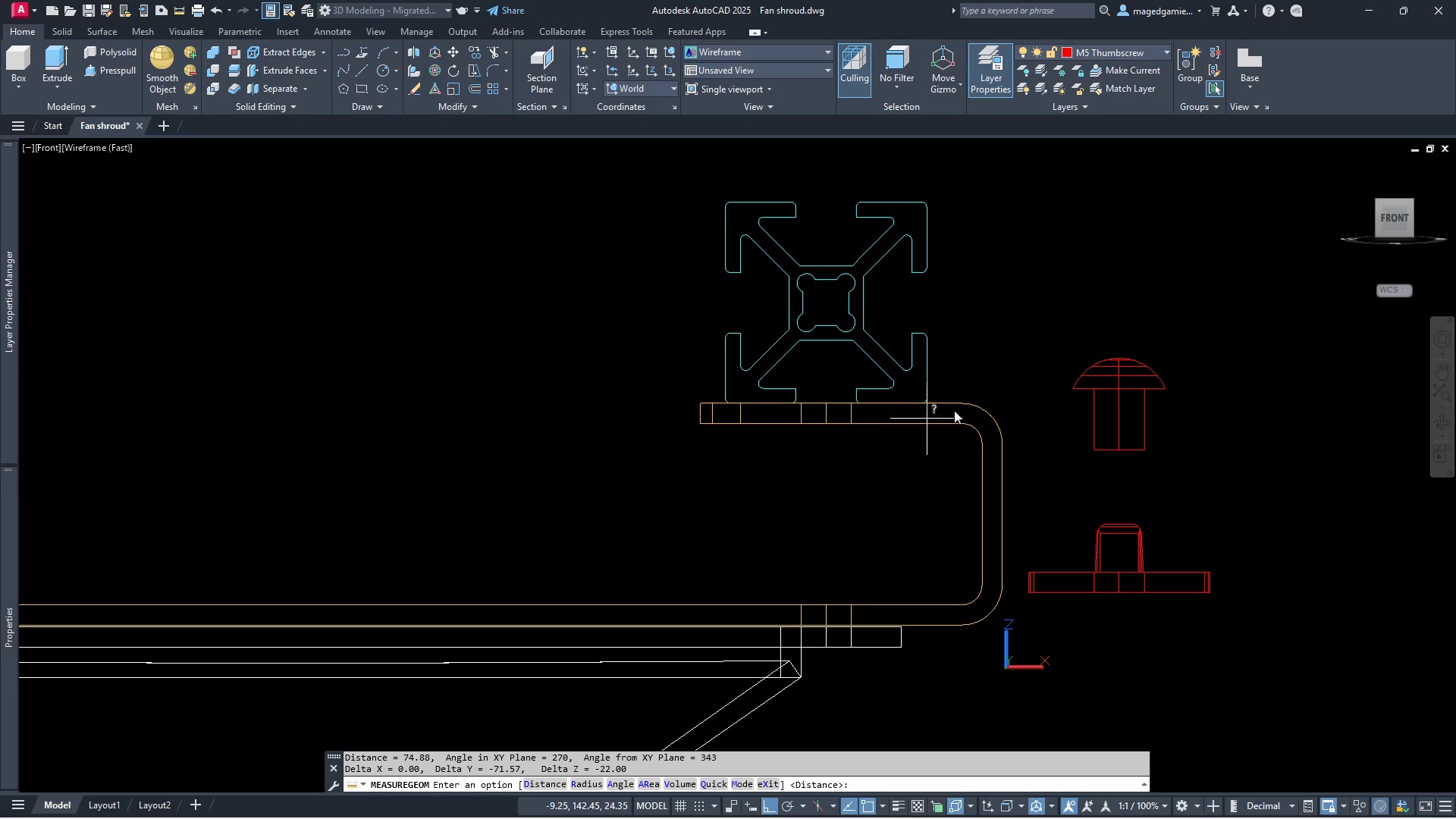 
wait(5.75)
 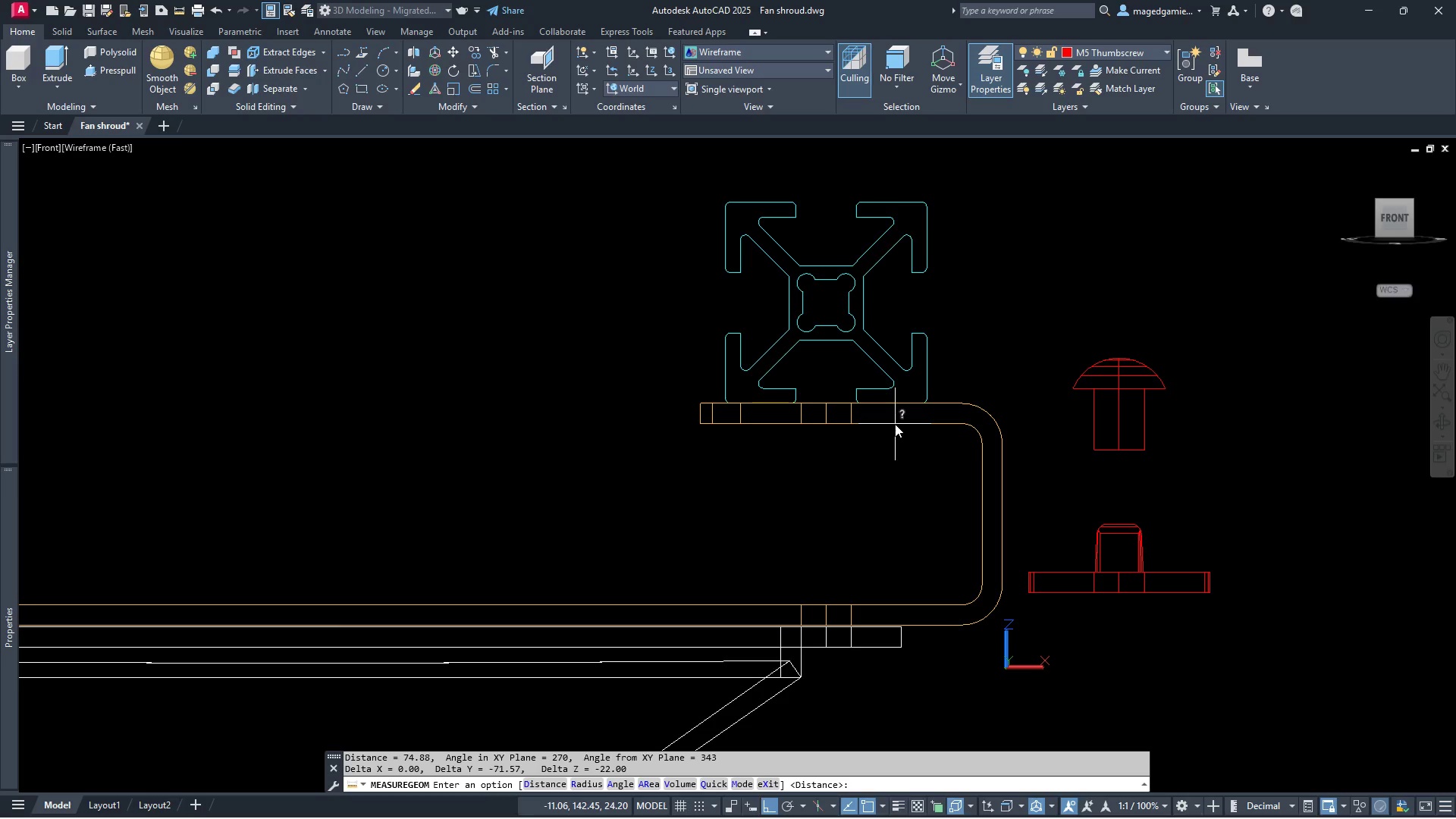 
left_click([1445, 420])
 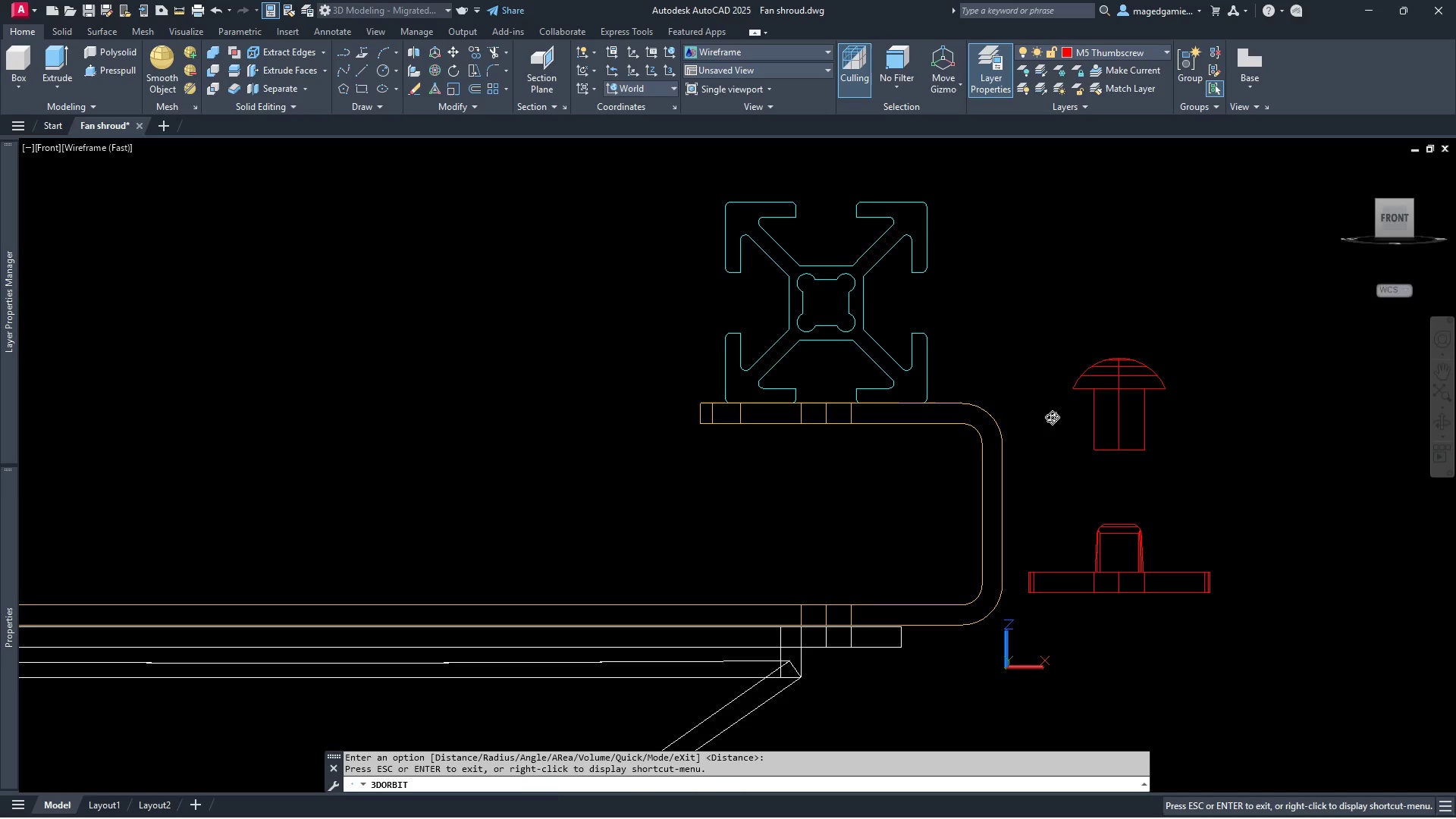 
left_click_drag(start_coordinate=[1052, 417], to_coordinate=[1007, 441])
 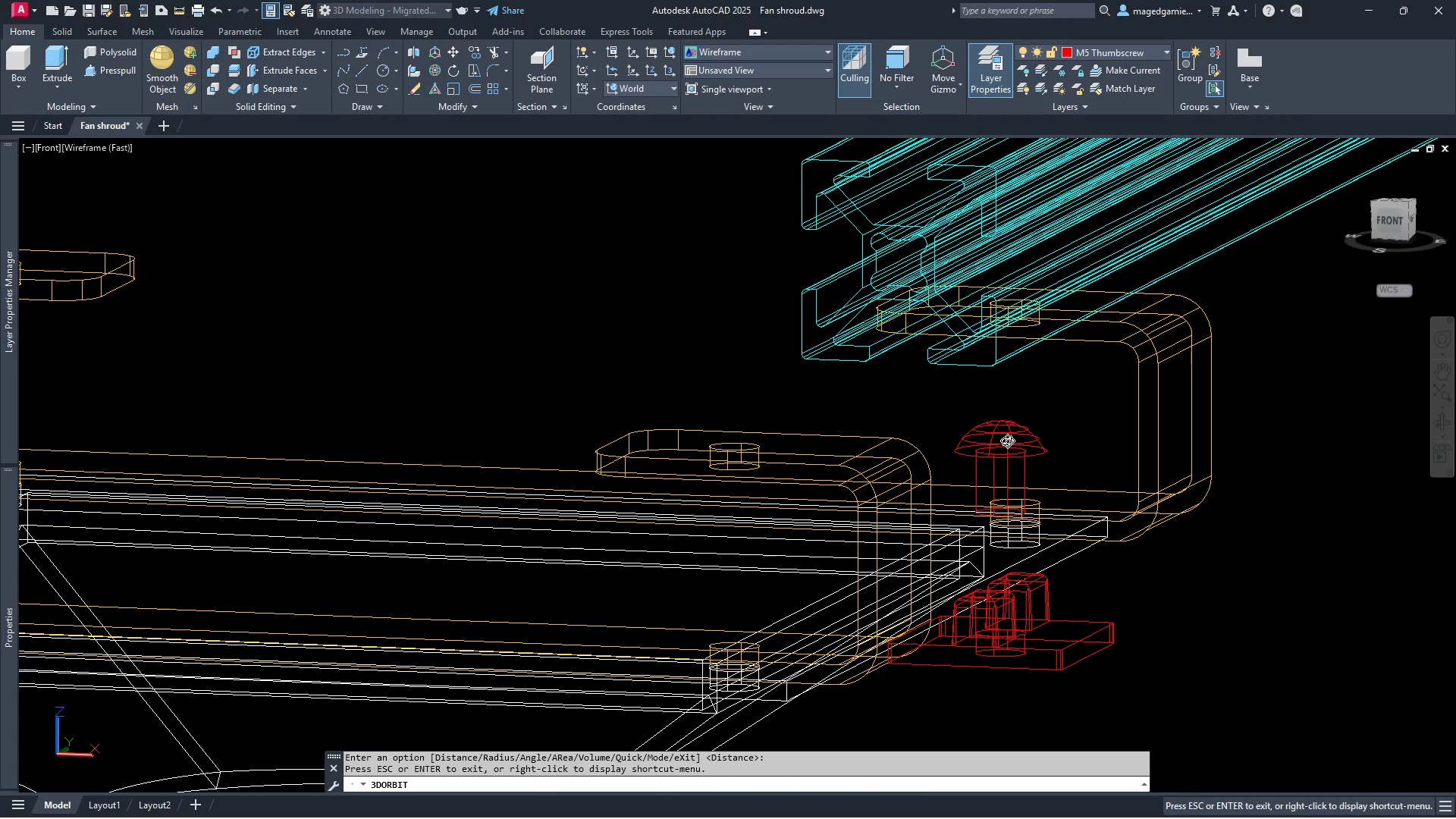 
key(Escape)
 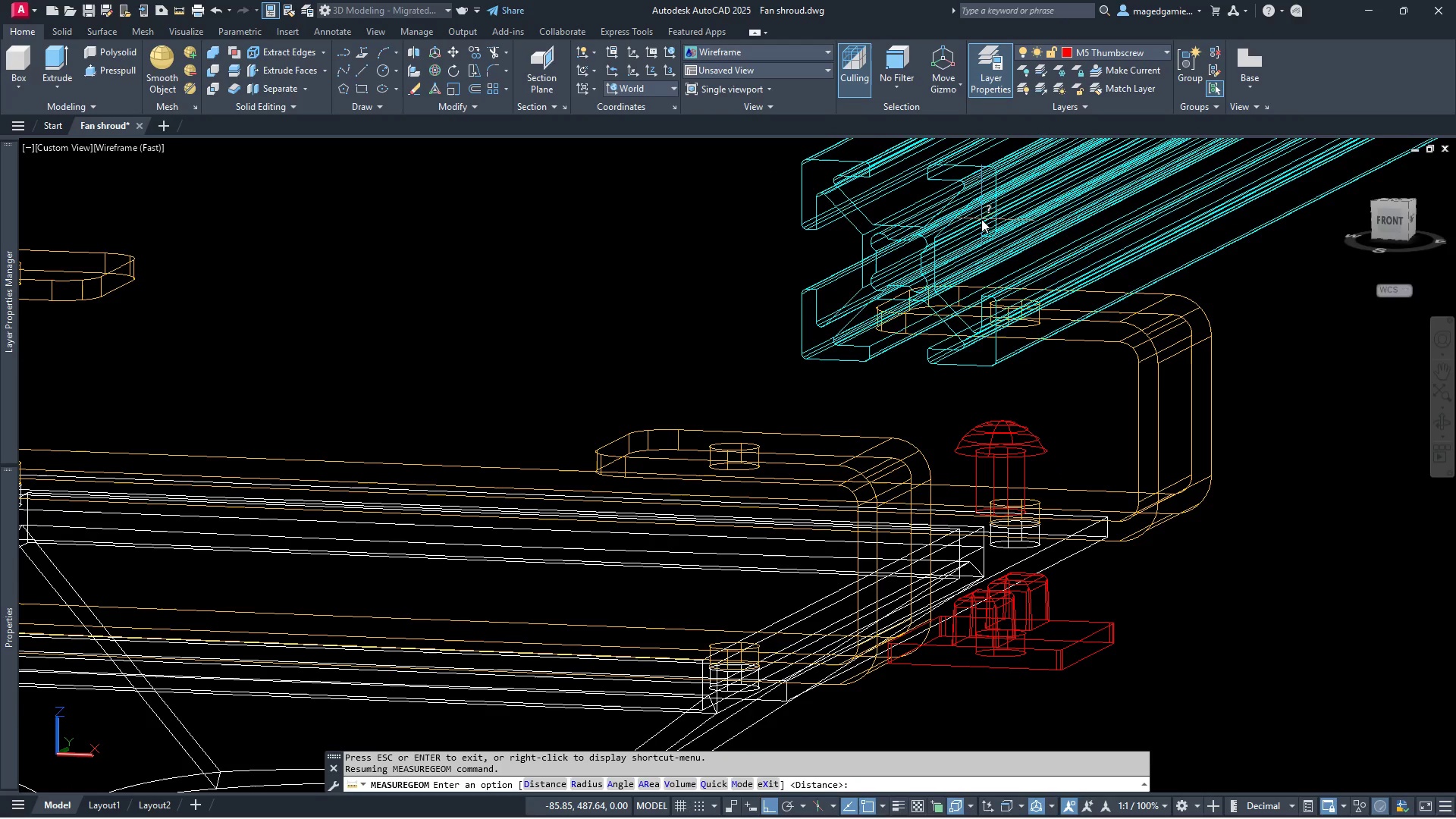 
key(Escape)
 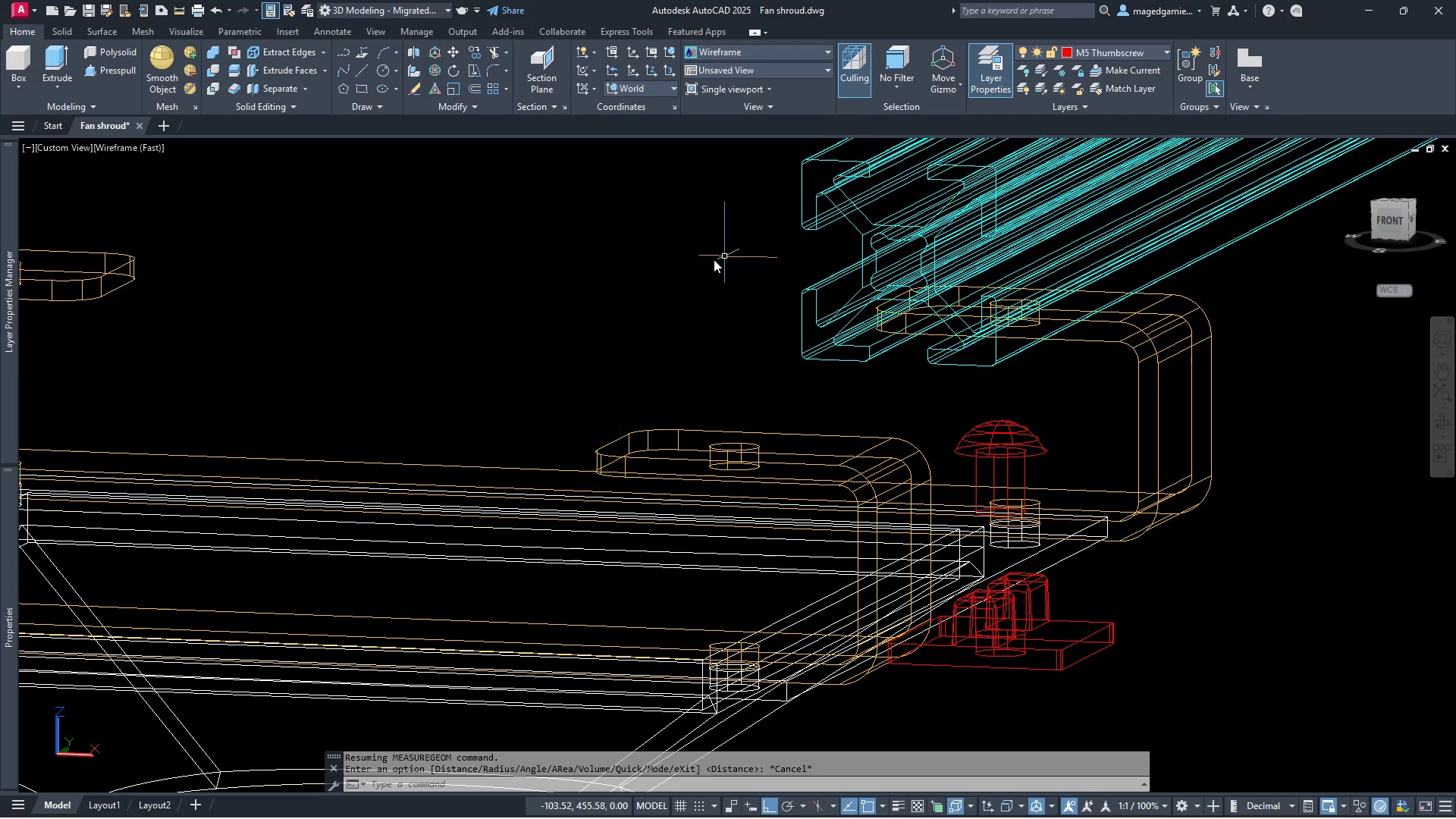 
scroll: coordinate [711, 262], scroll_direction: down, amount: 2.0
 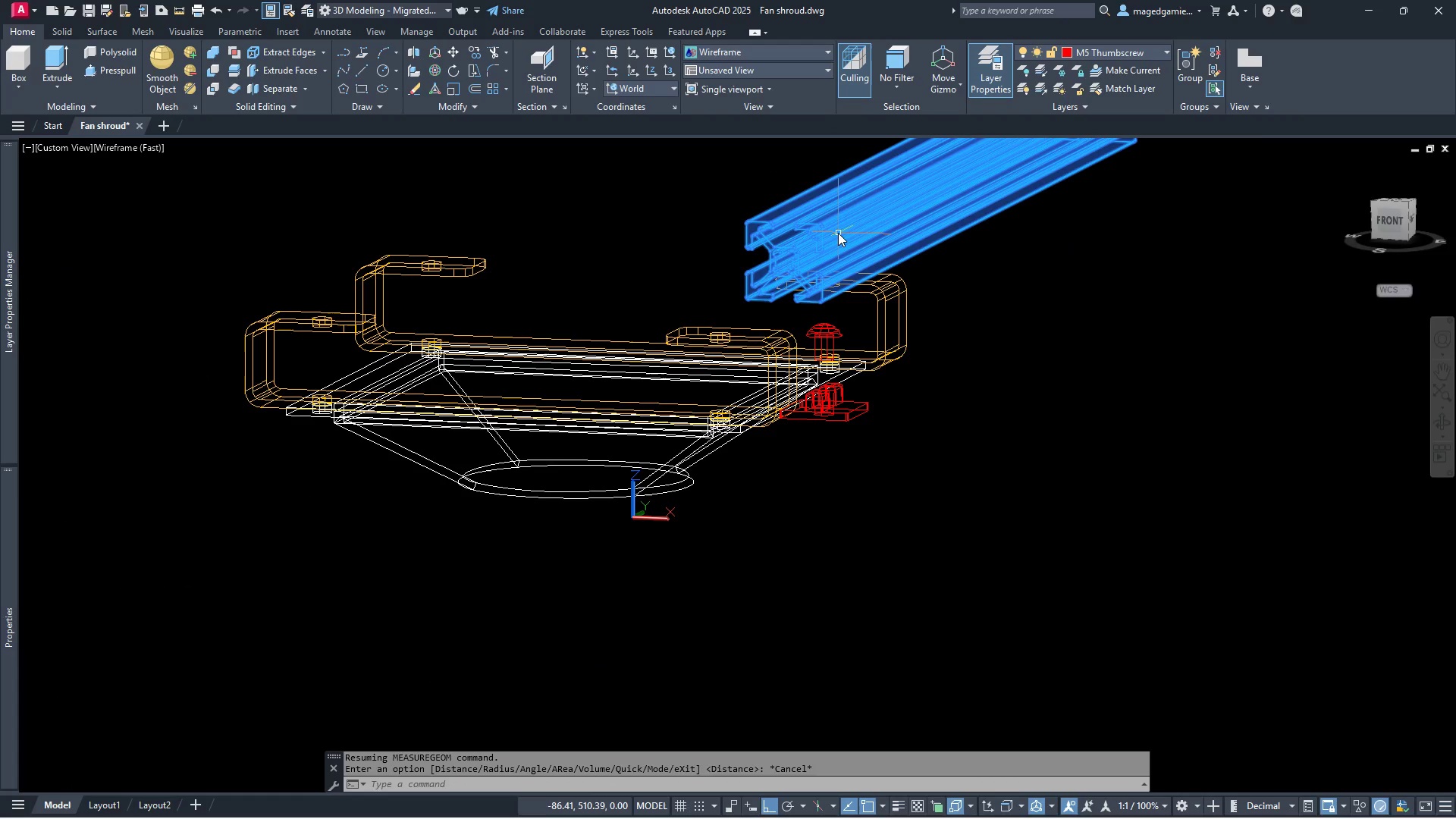 
left_click([838, 233])
 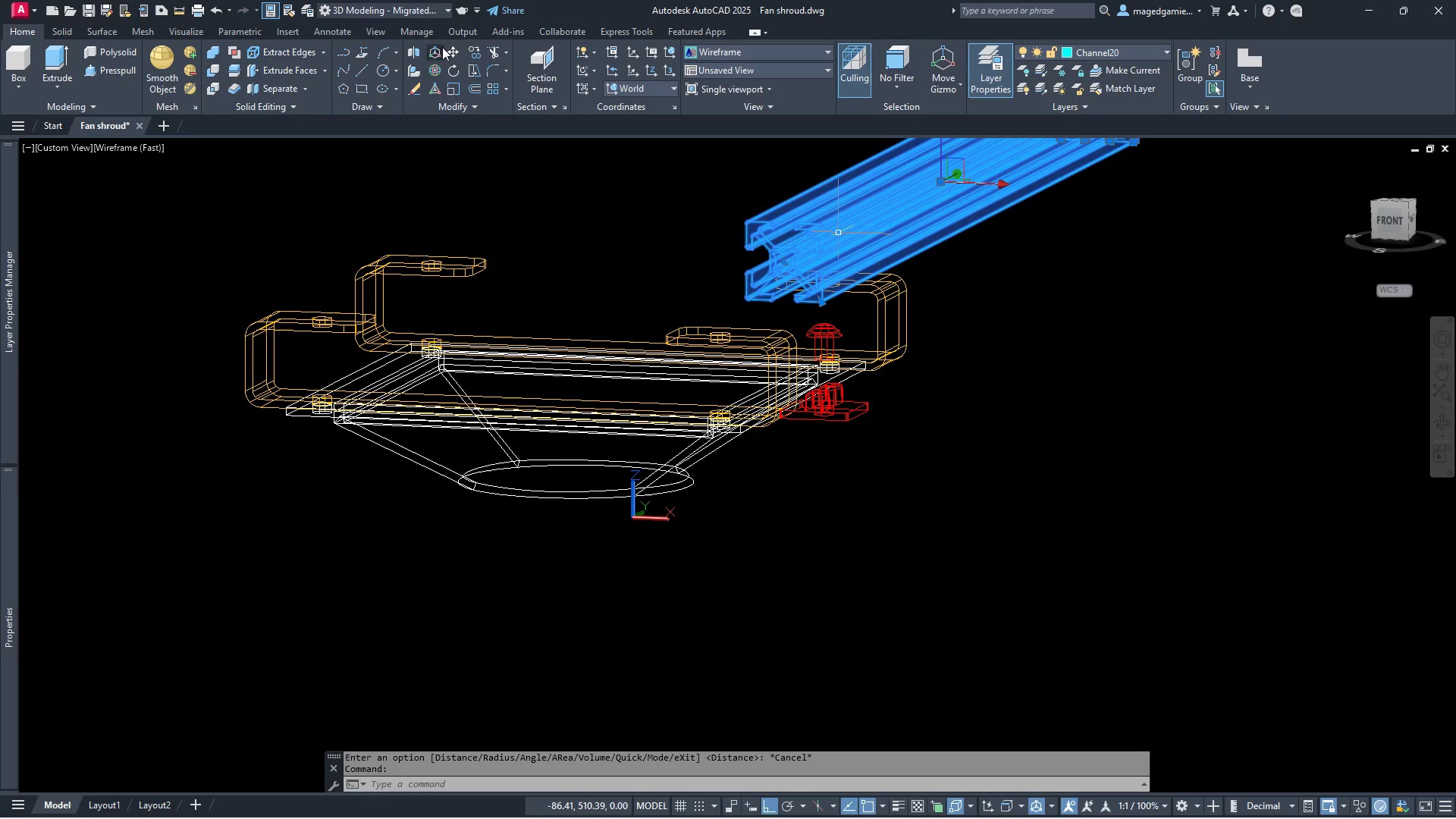 
left_click([453, 47])
 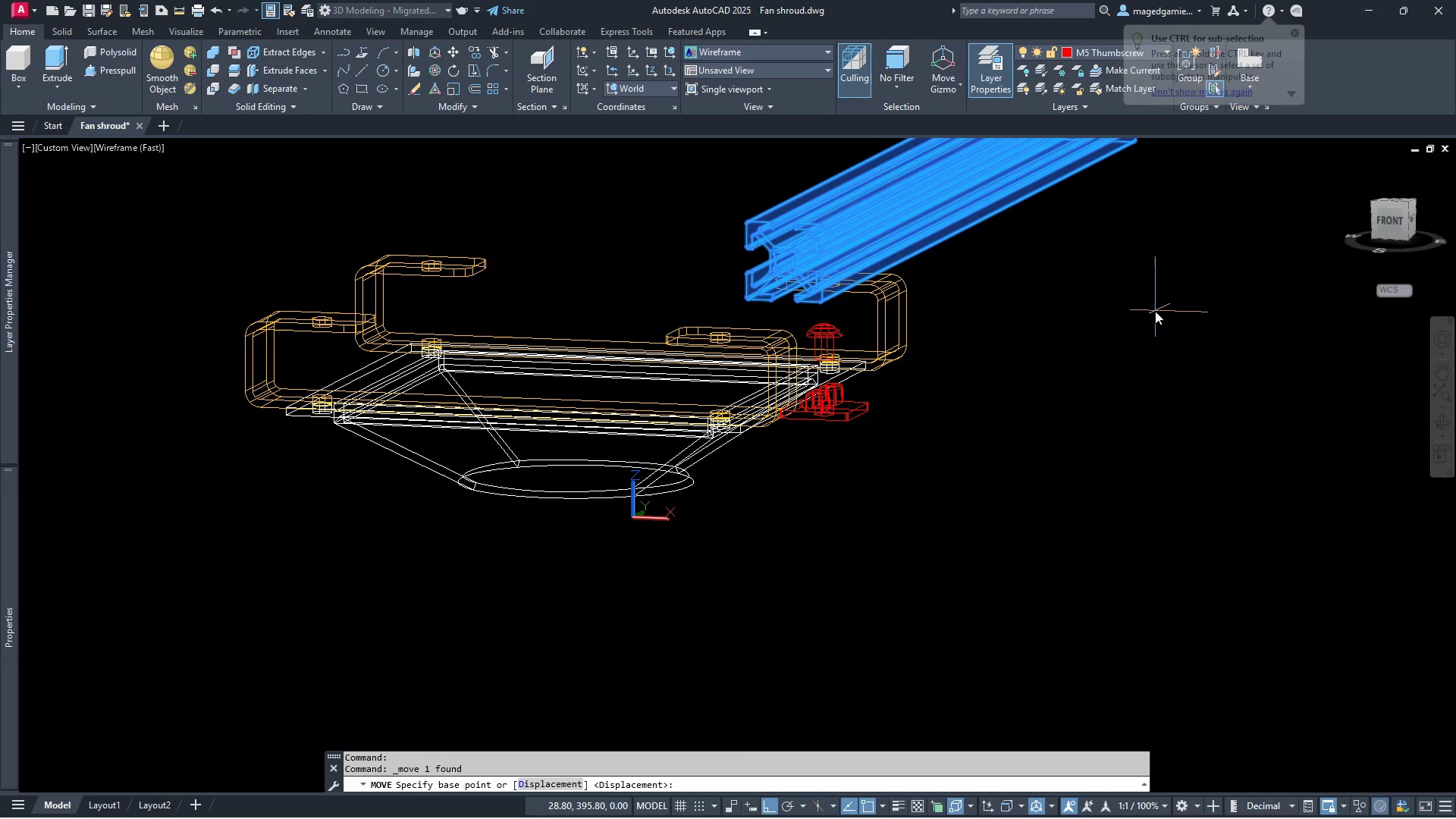 
left_click([1155, 311])
 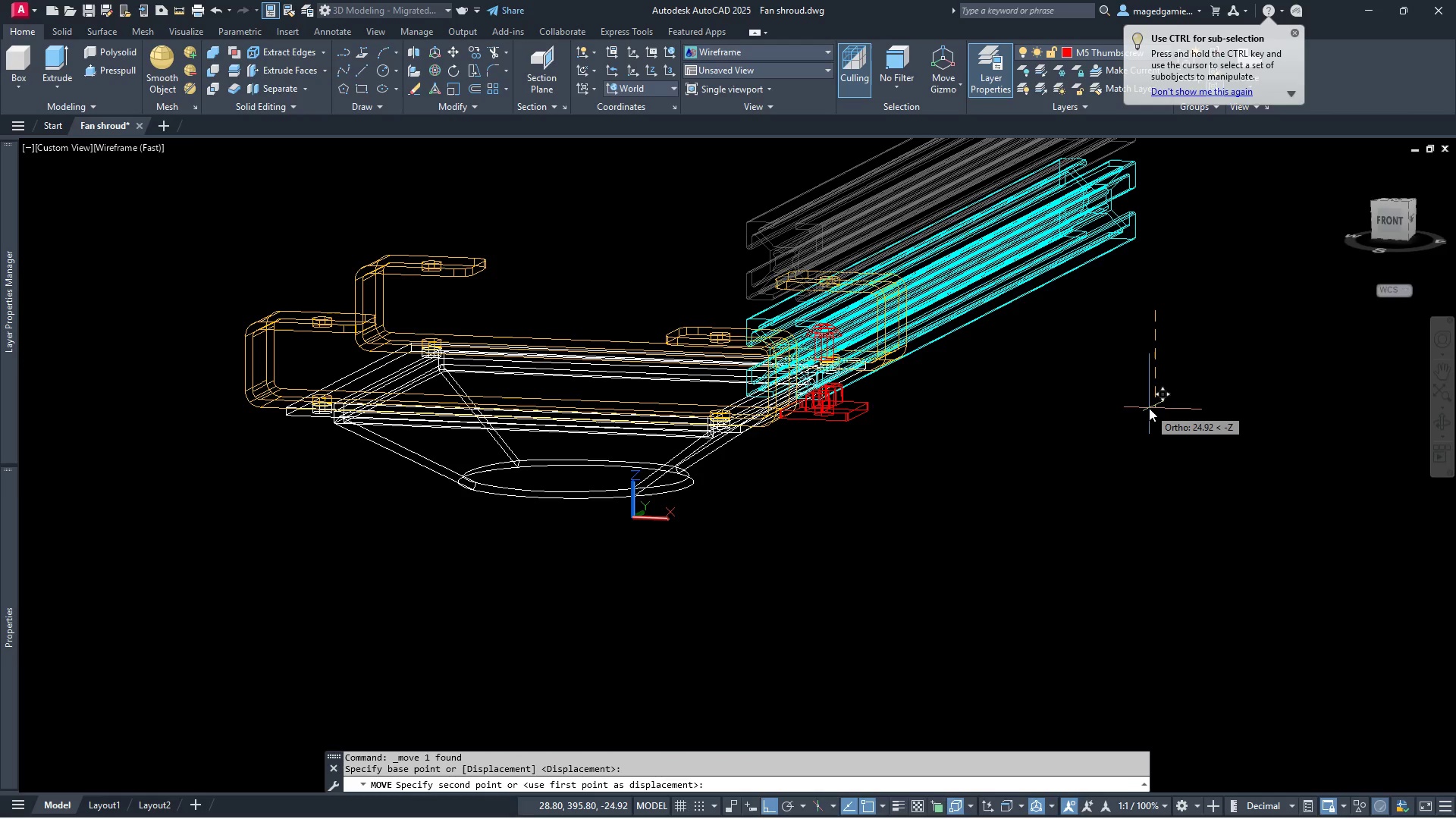 
type(22)
 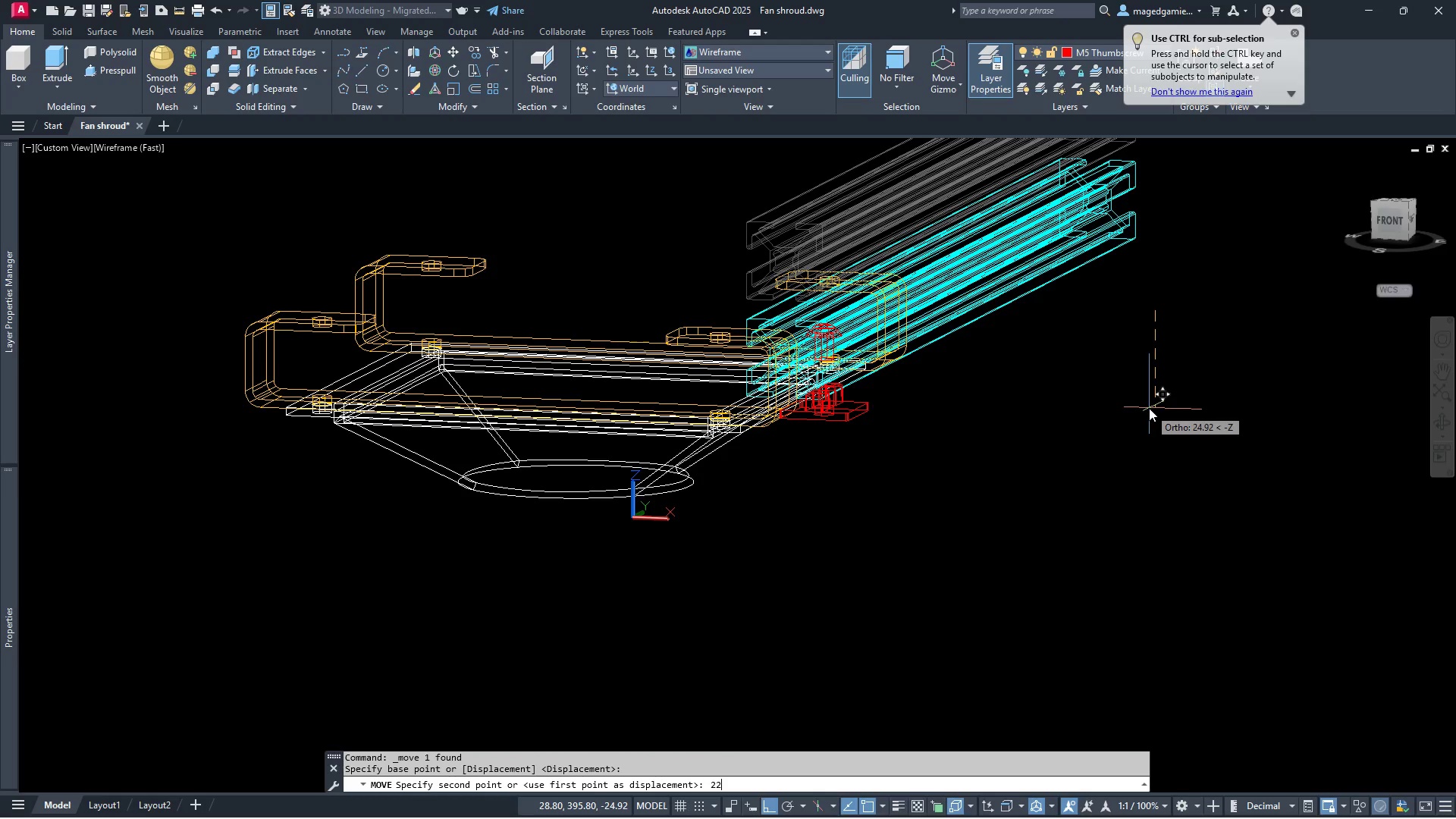 
key(Enter)
 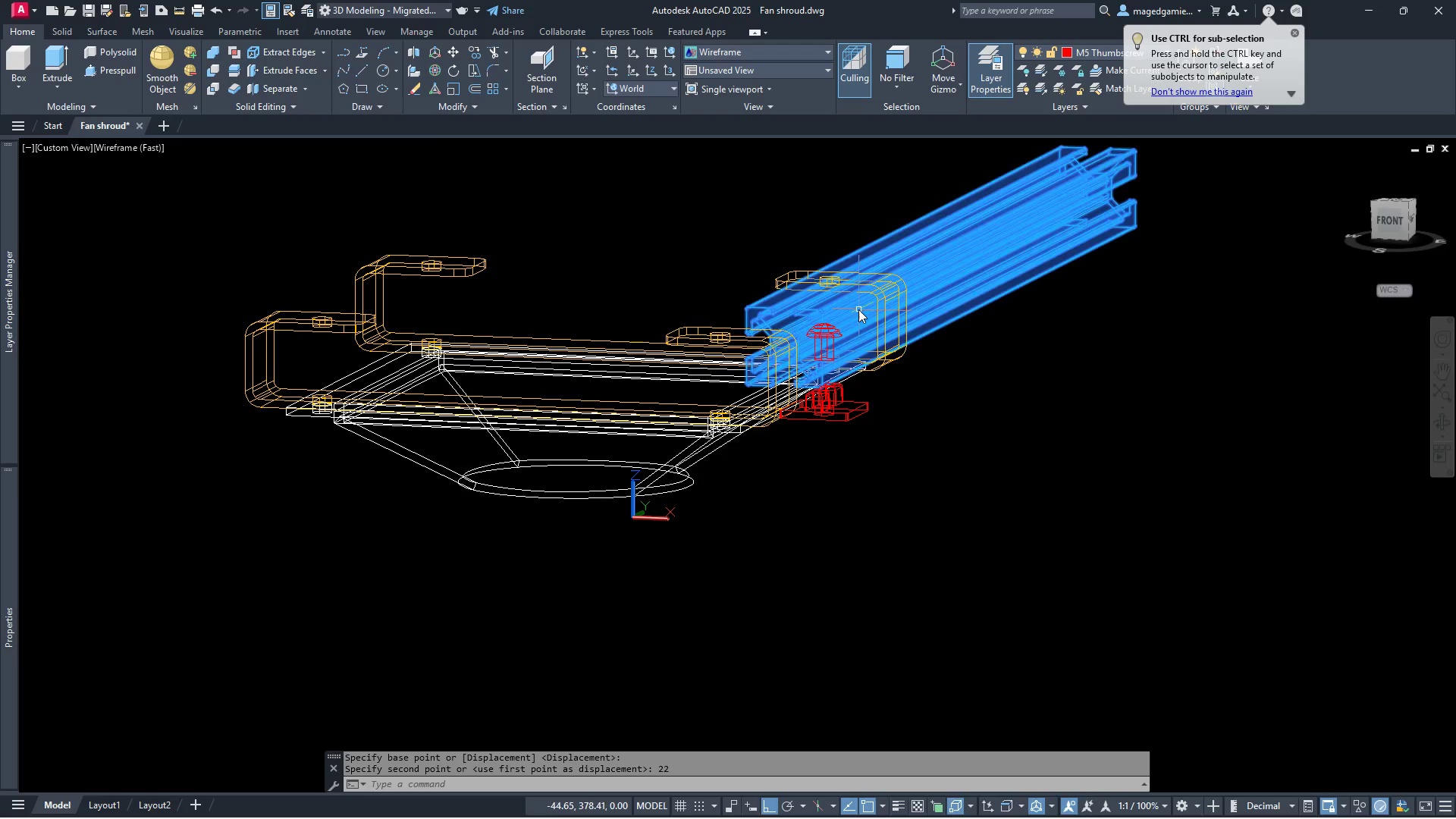 
scroll: coordinate [858, 309], scroll_direction: up, amount: 3.0
 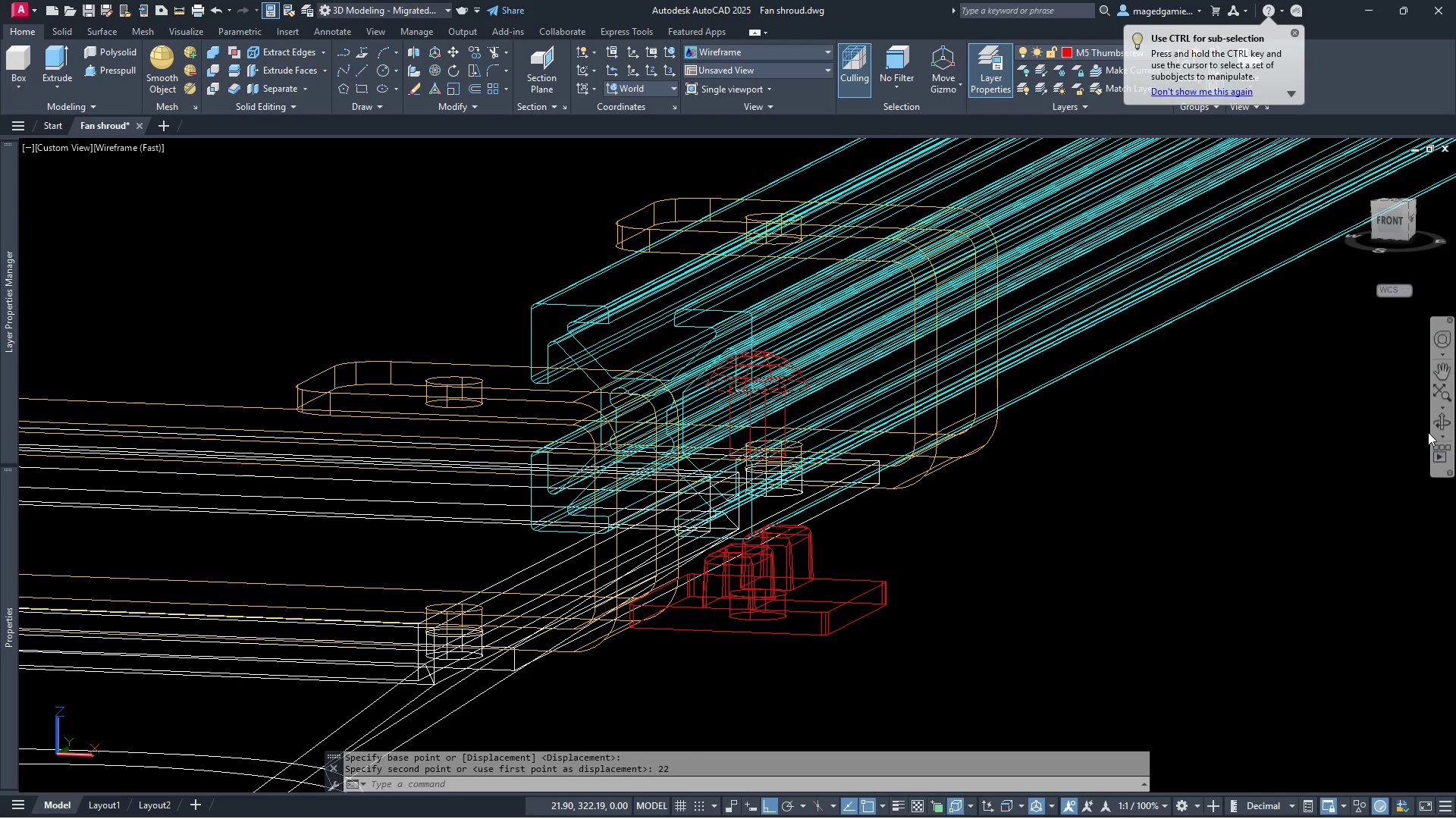 
left_click([1442, 421])
 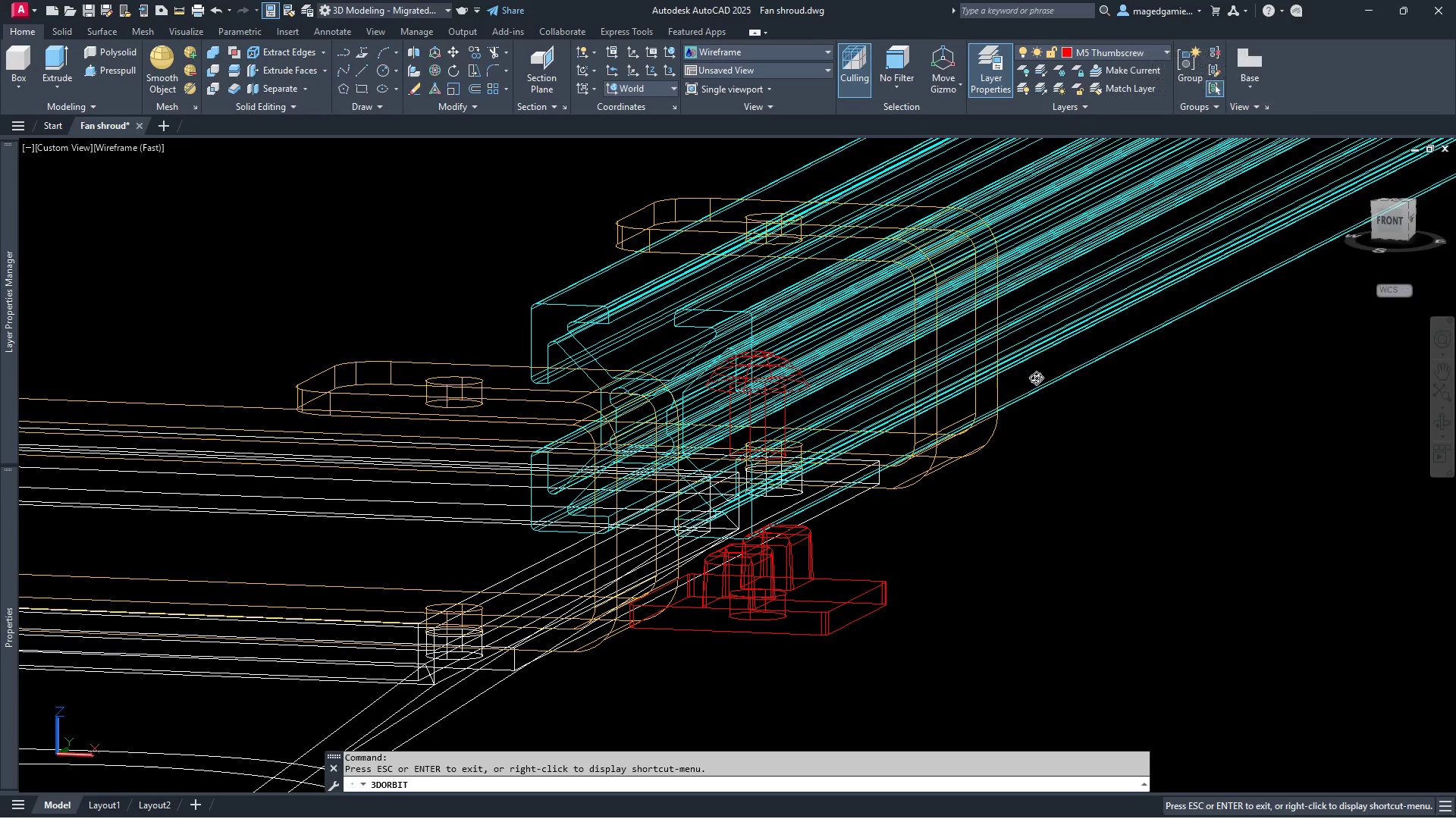 
left_click_drag(start_coordinate=[1068, 373], to_coordinate=[1136, 362])
 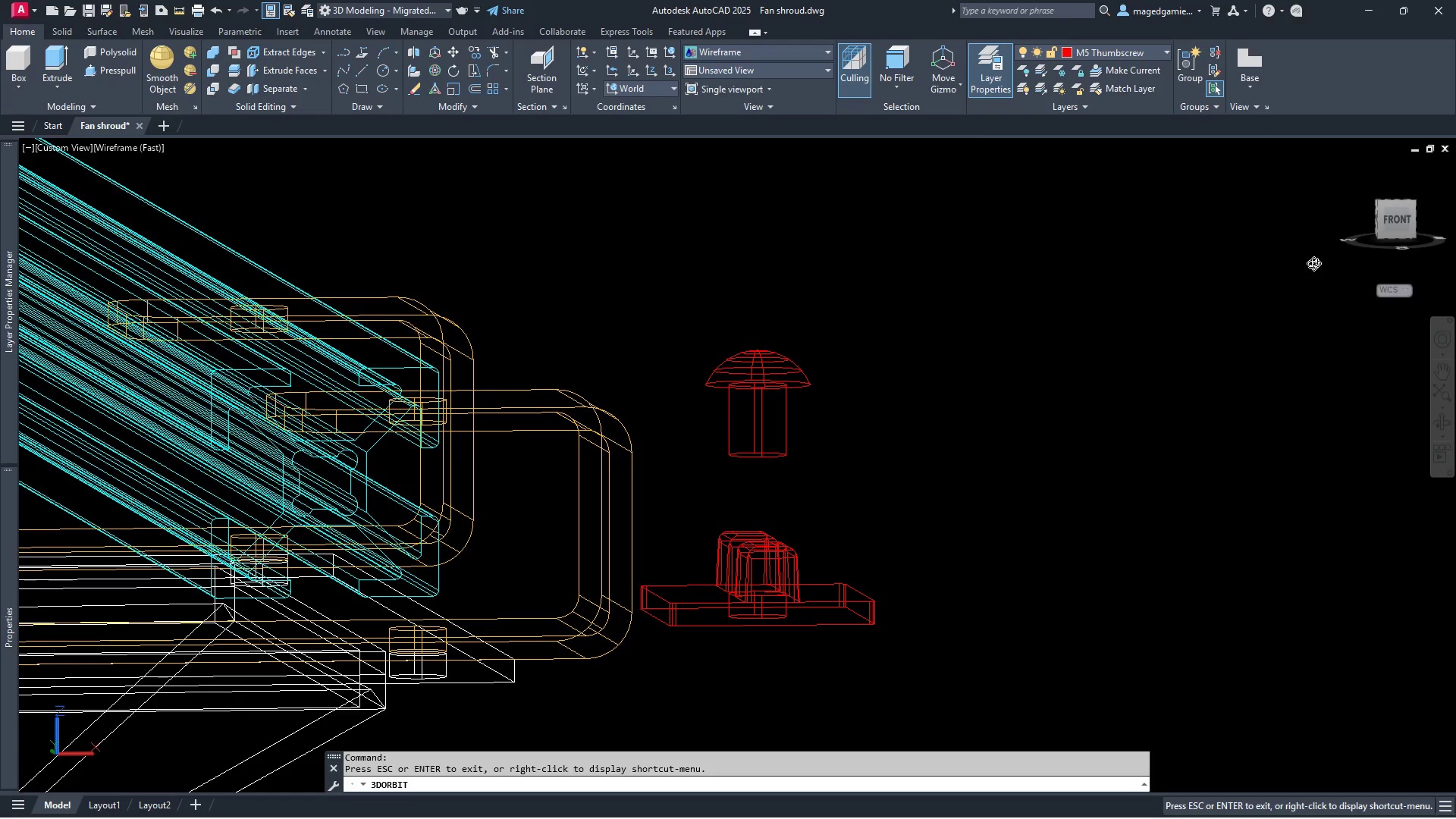 
key(Escape)
 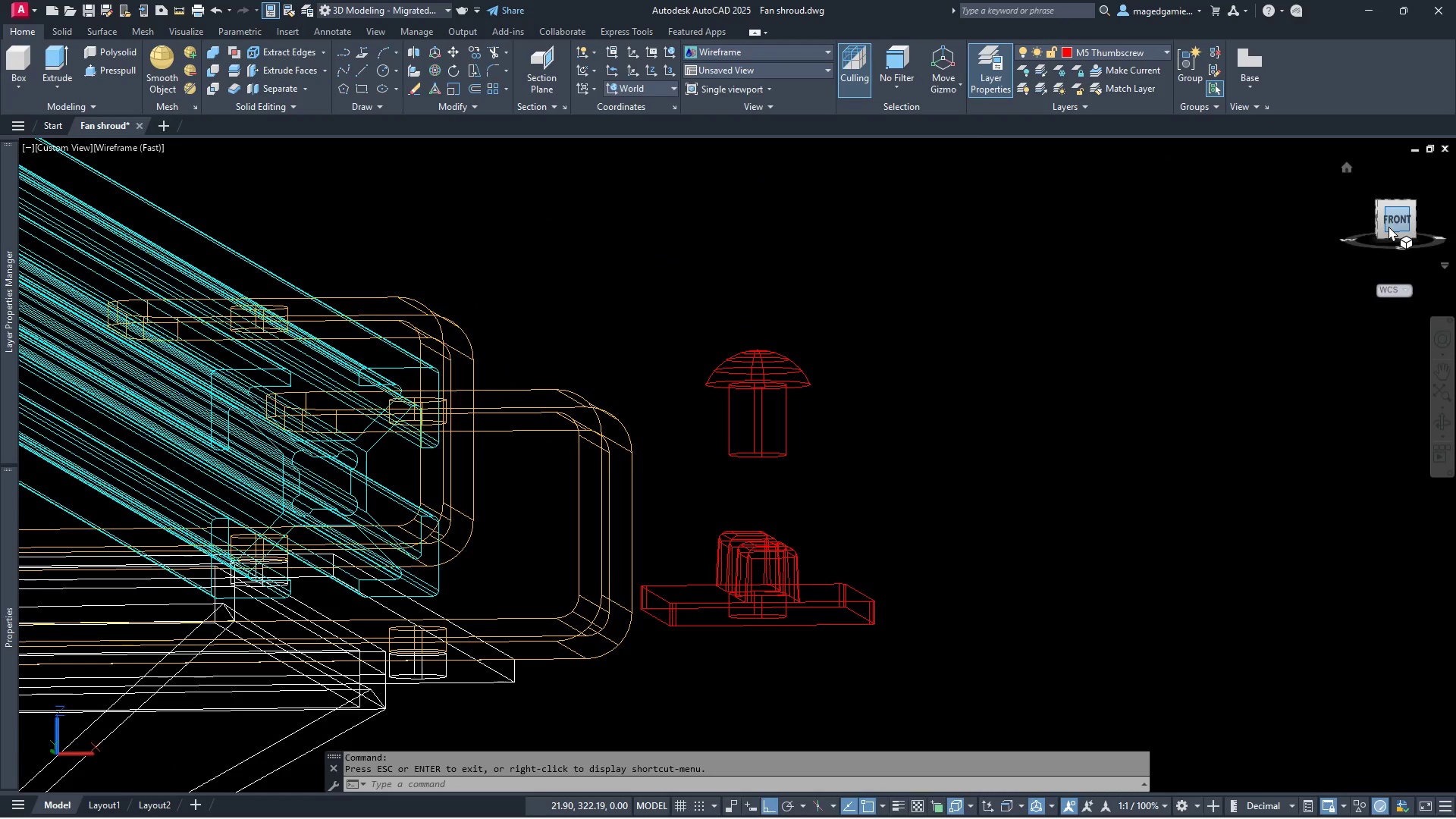 
left_click([1391, 223])
 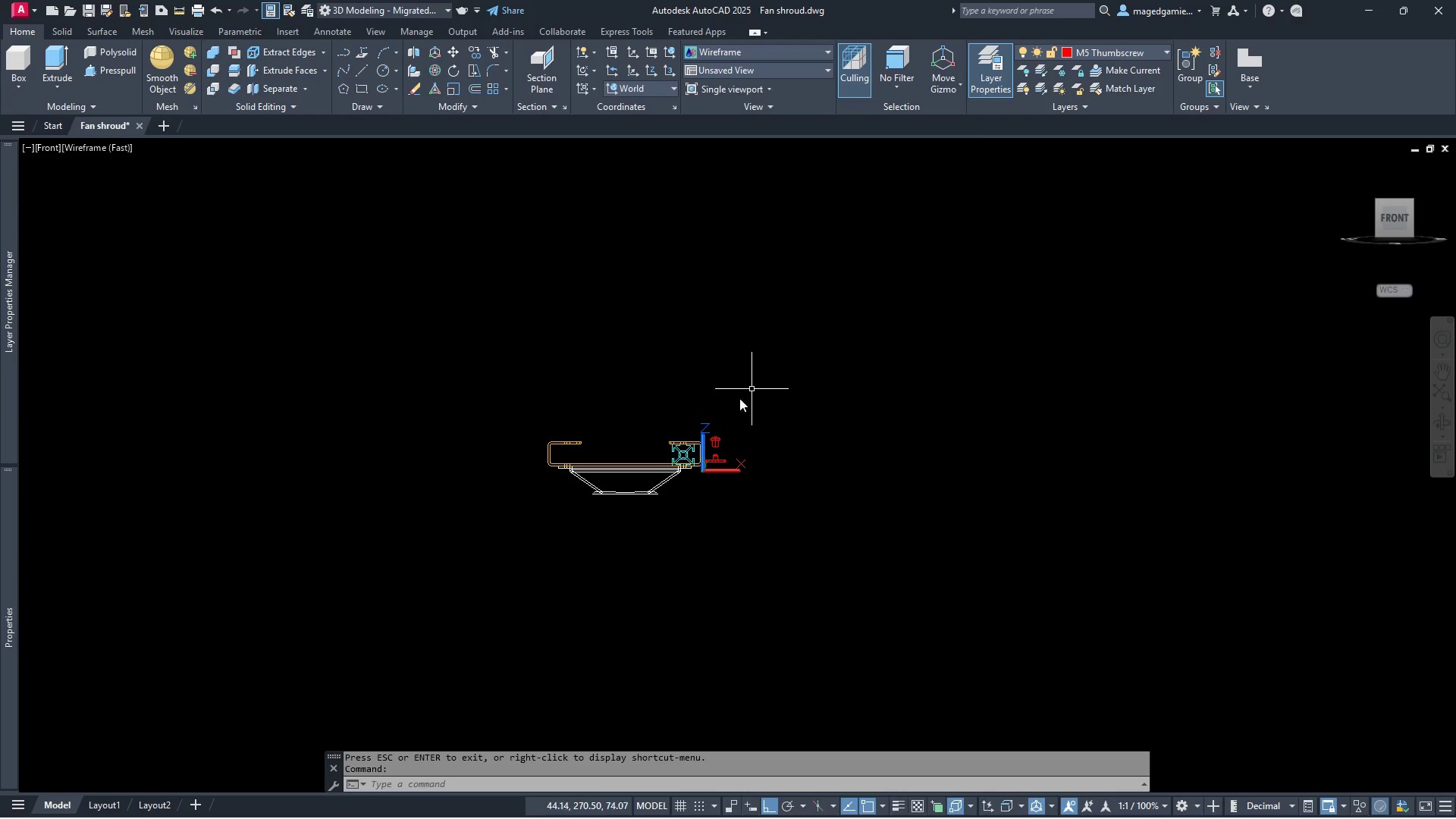 
scroll: coordinate [585, 479], scroll_direction: up, amount: 7.0
 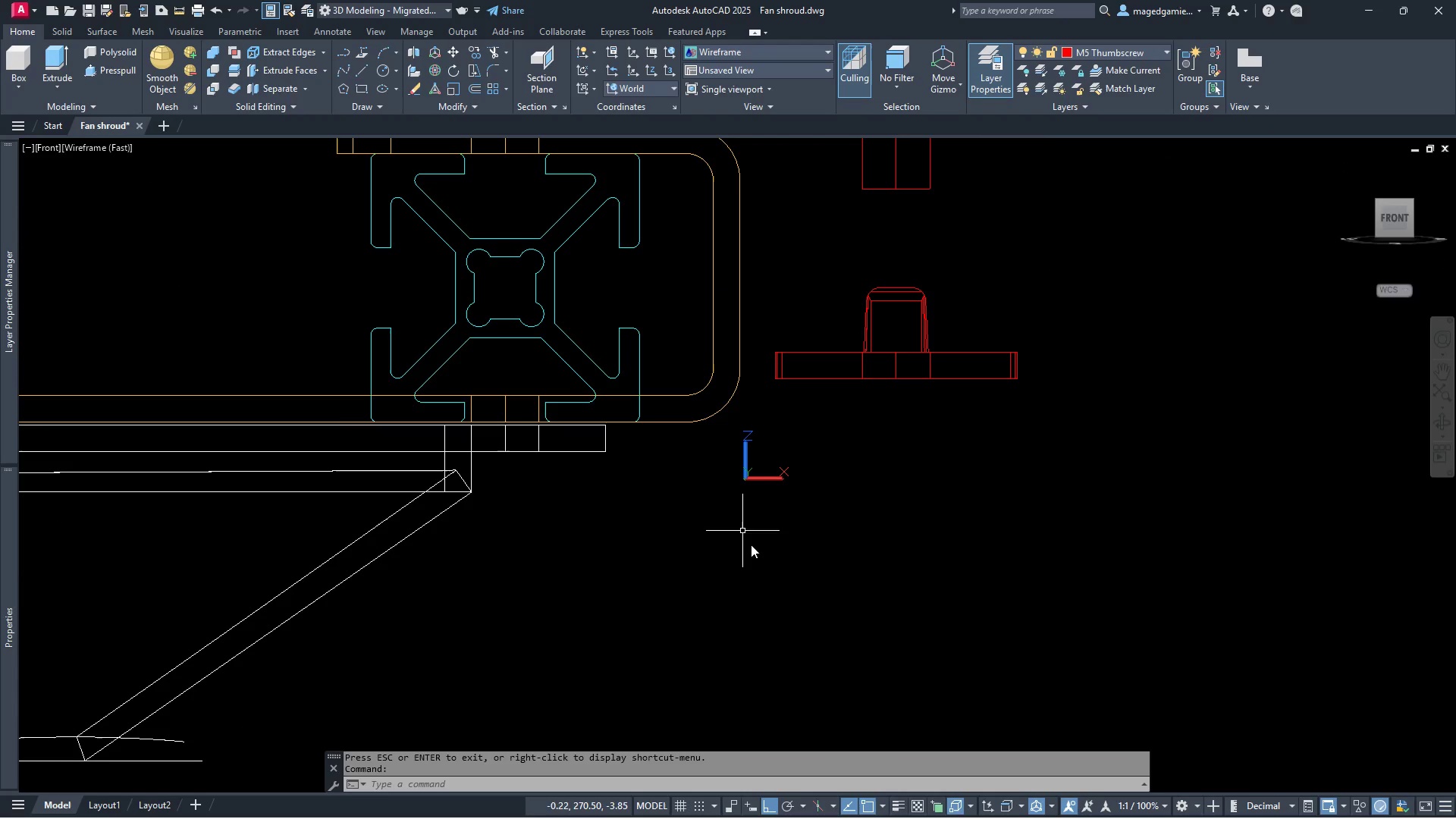 
scroll: coordinate [756, 585], scroll_direction: down, amount: 2.0
 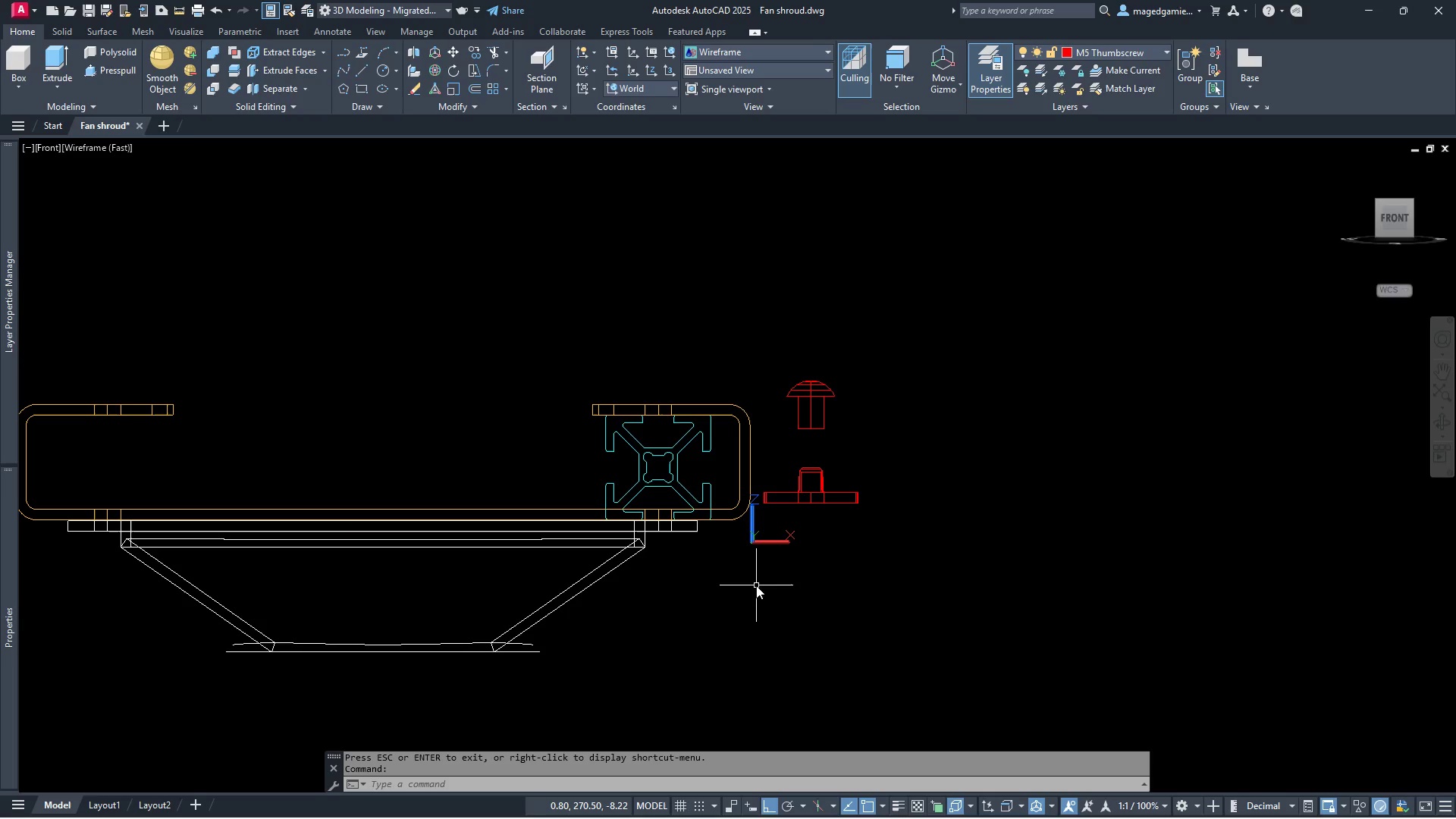 
wait(5.72)
 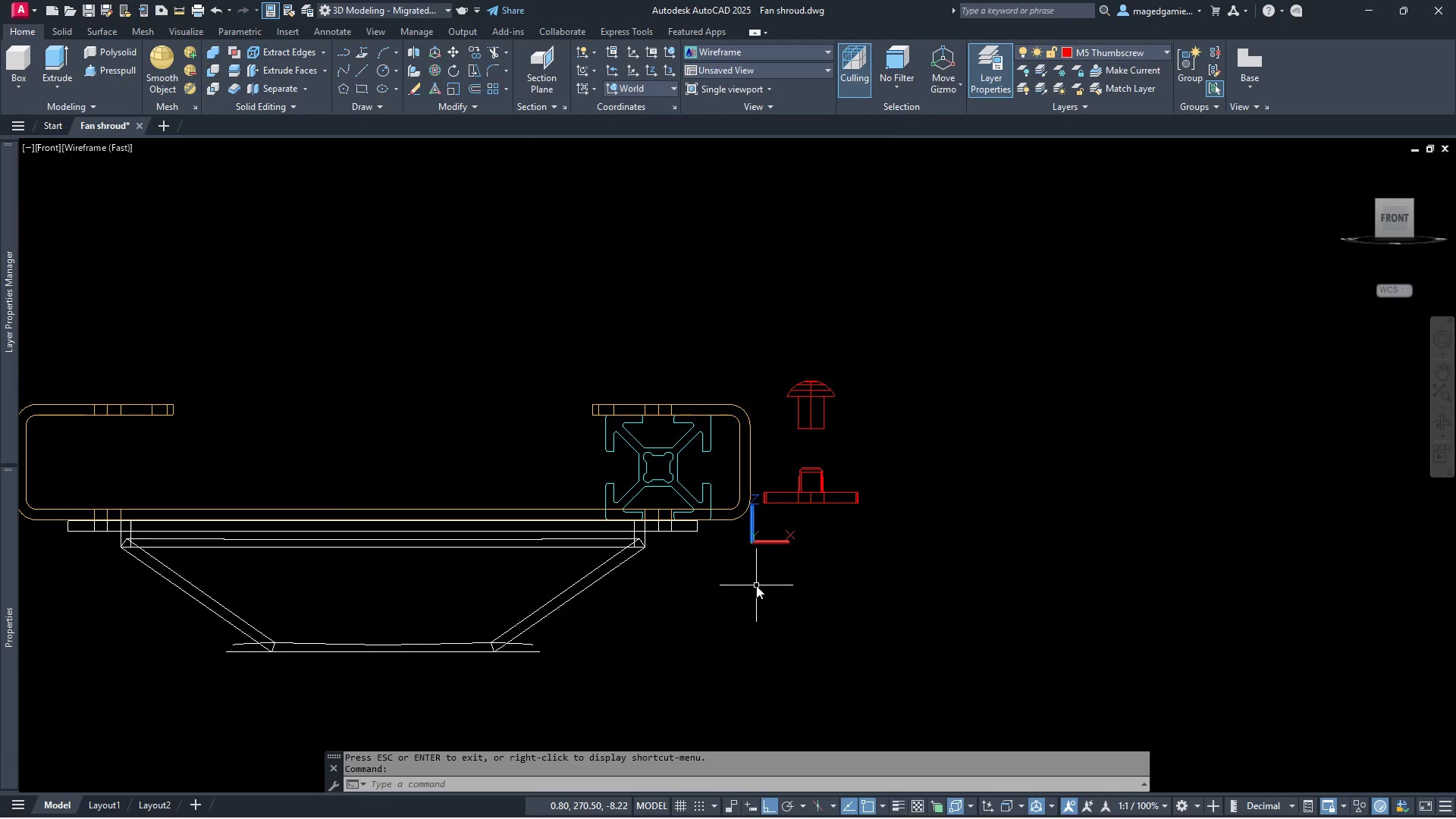 
scroll: coordinate [1006, 551], scroll_direction: down, amount: 1.0
 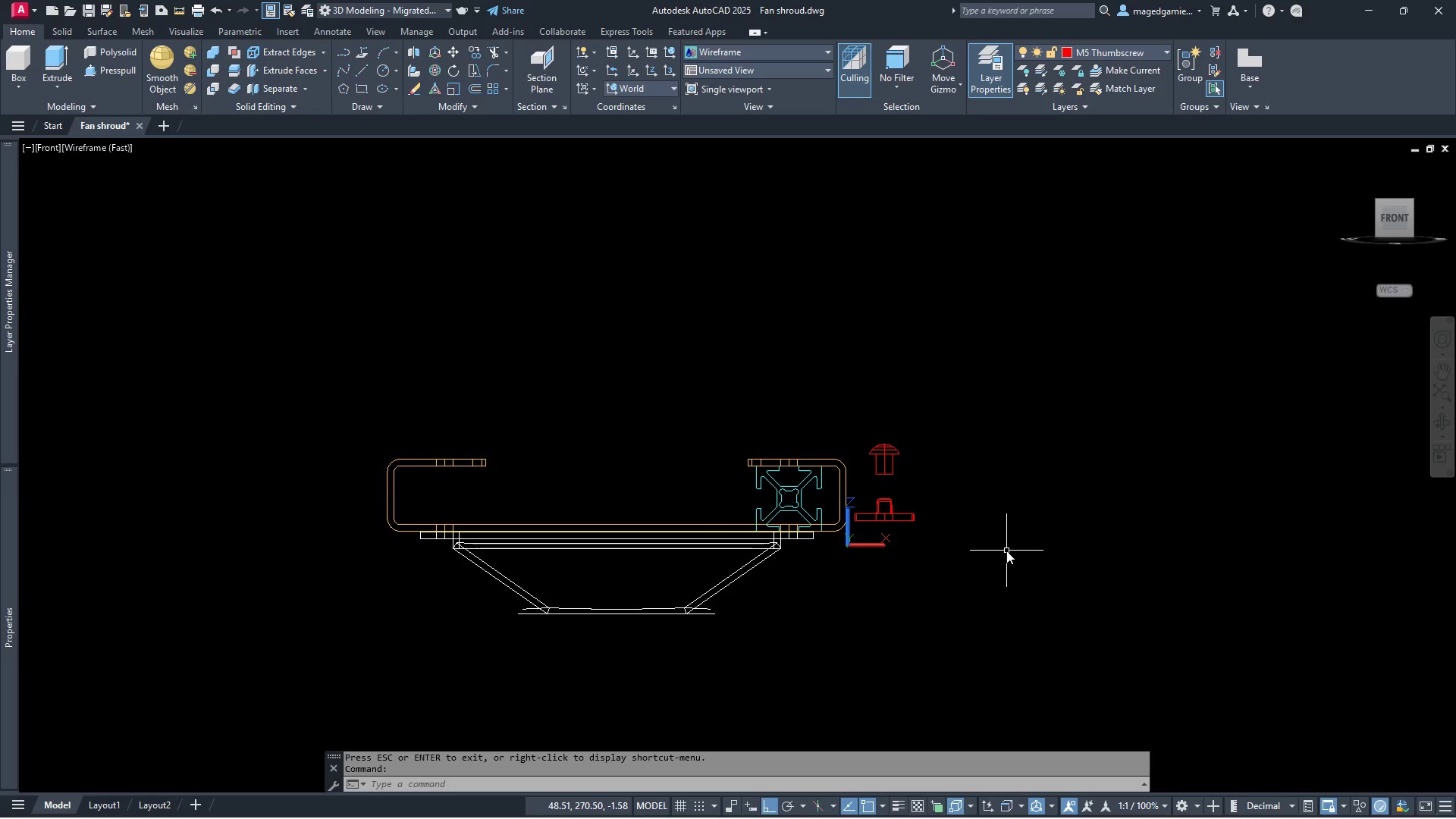 
scroll: coordinate [722, 526], scroll_direction: up, amount: 4.0
 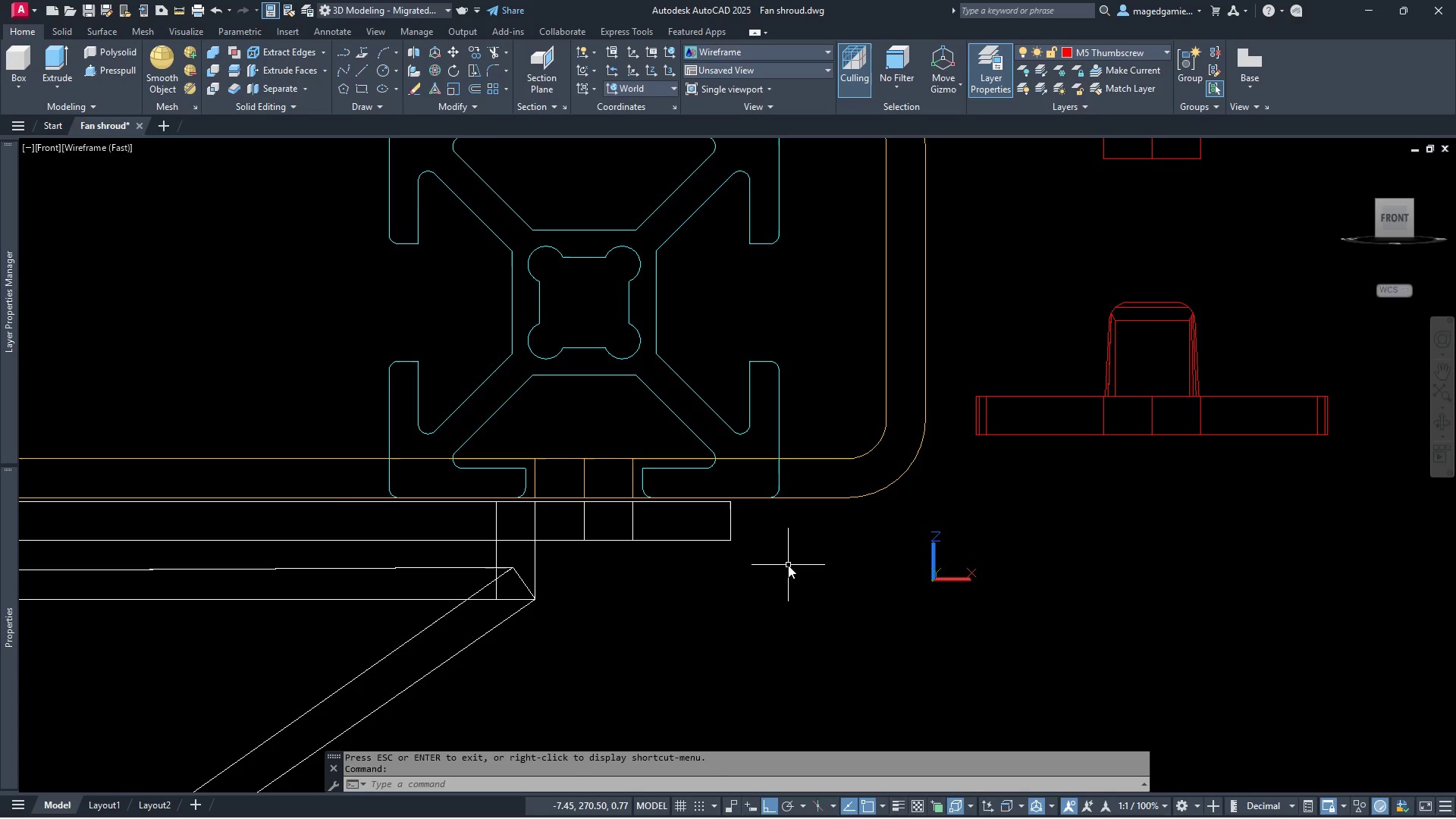 
scroll: coordinate [788, 565], scroll_direction: down, amount: 1.0
 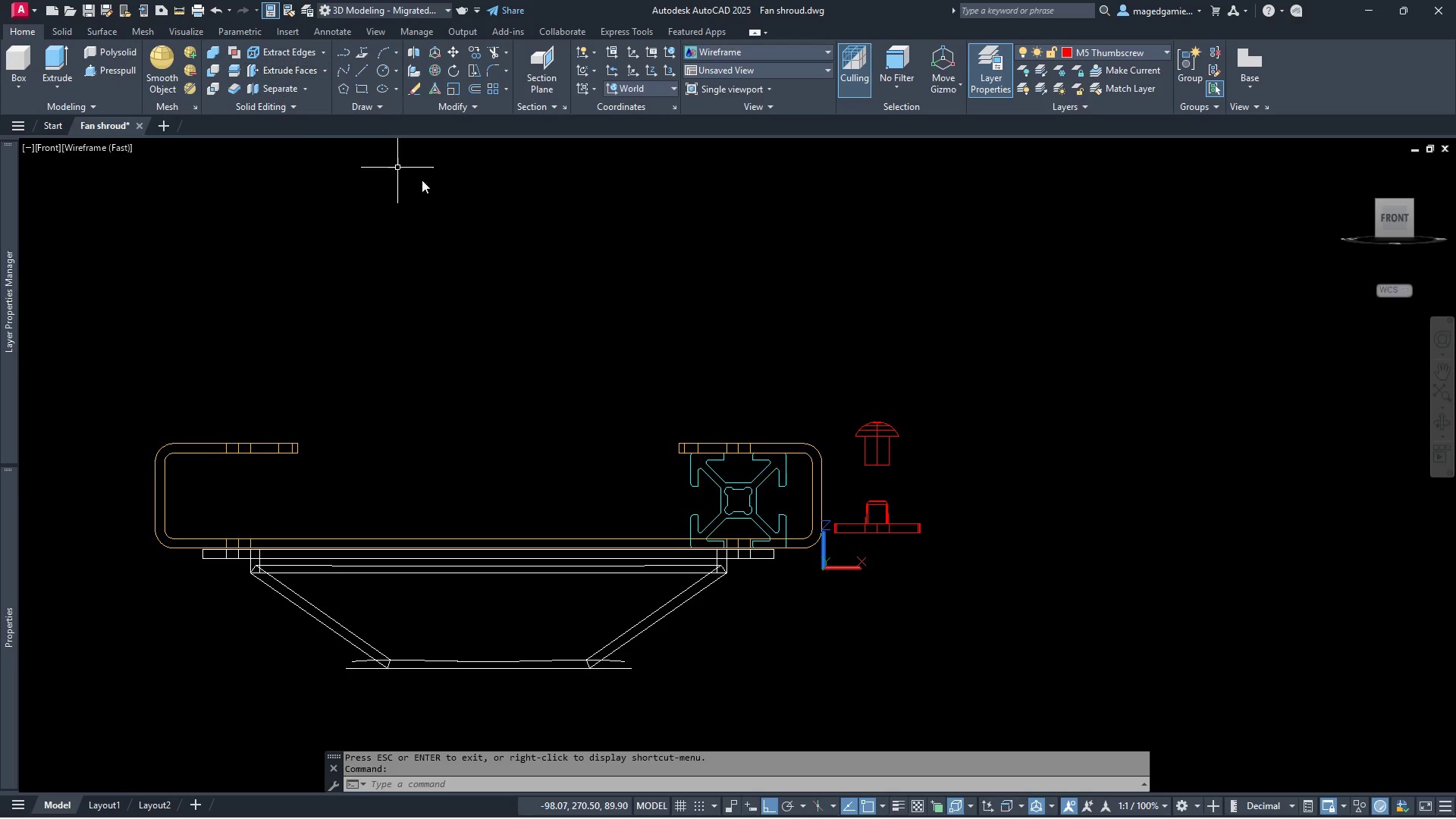 
wait(6.12)
 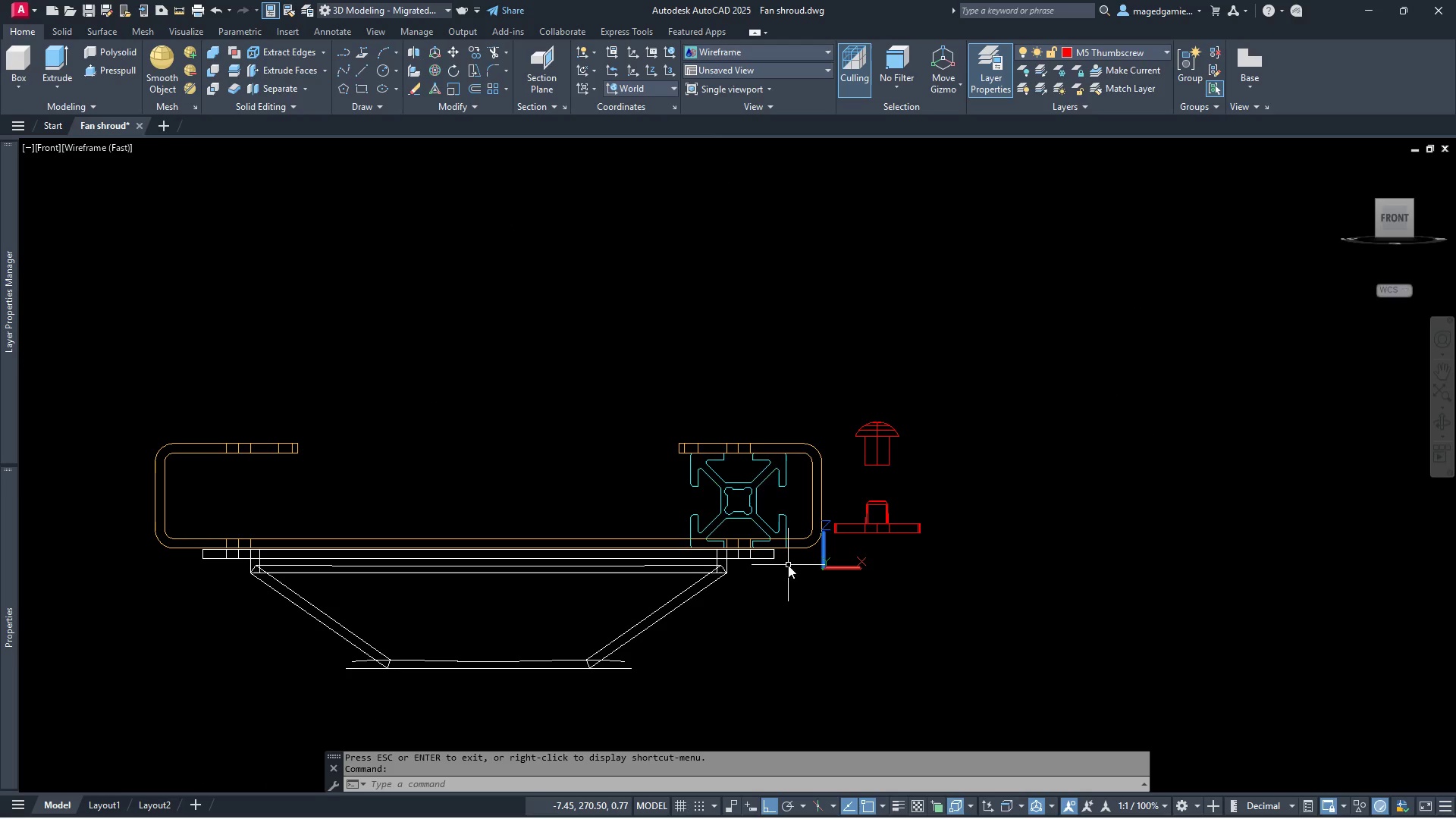 
left_click([1440, 423])
 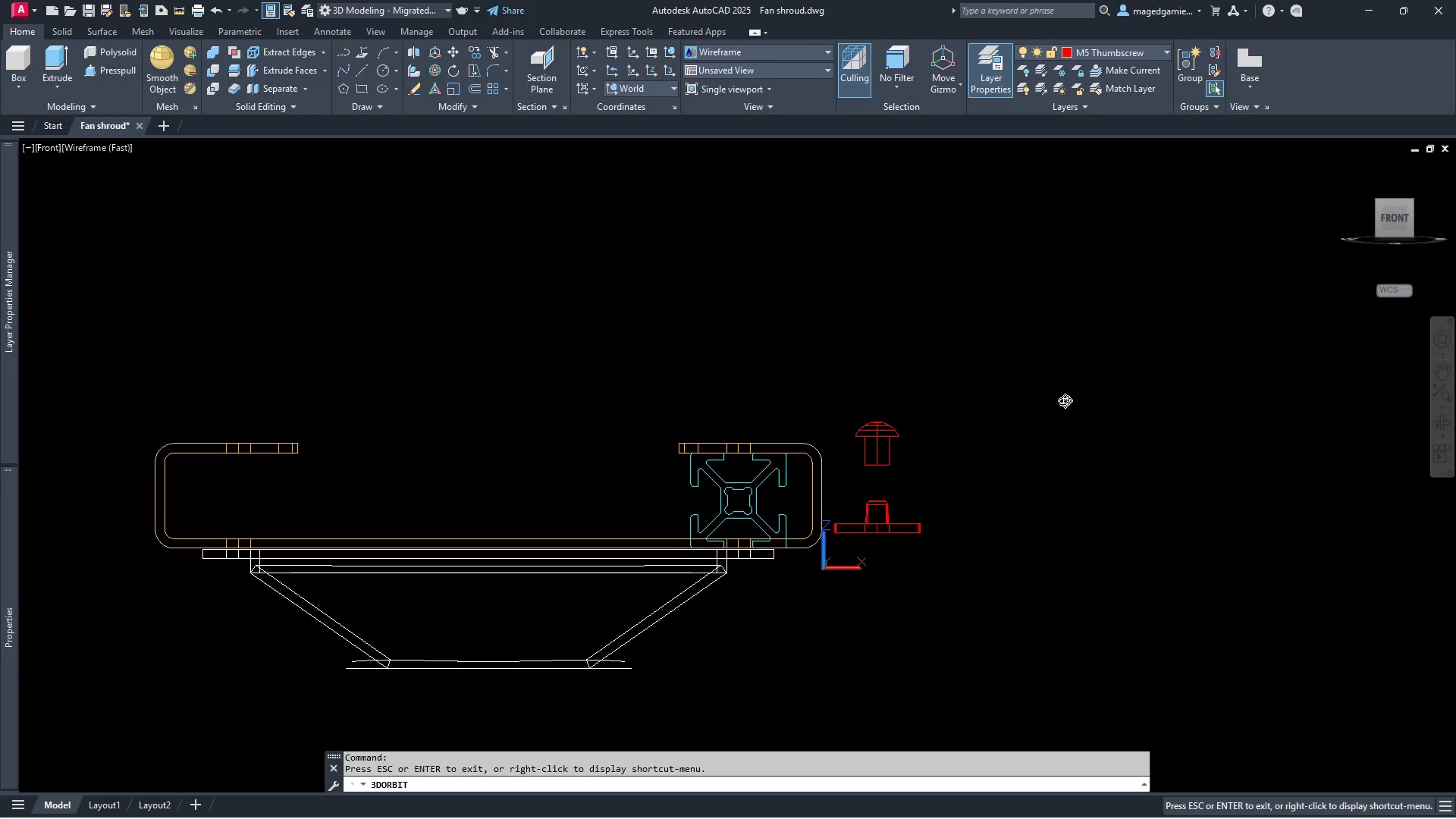 
left_click_drag(start_coordinate=[1062, 403], to_coordinate=[1010, 447])
 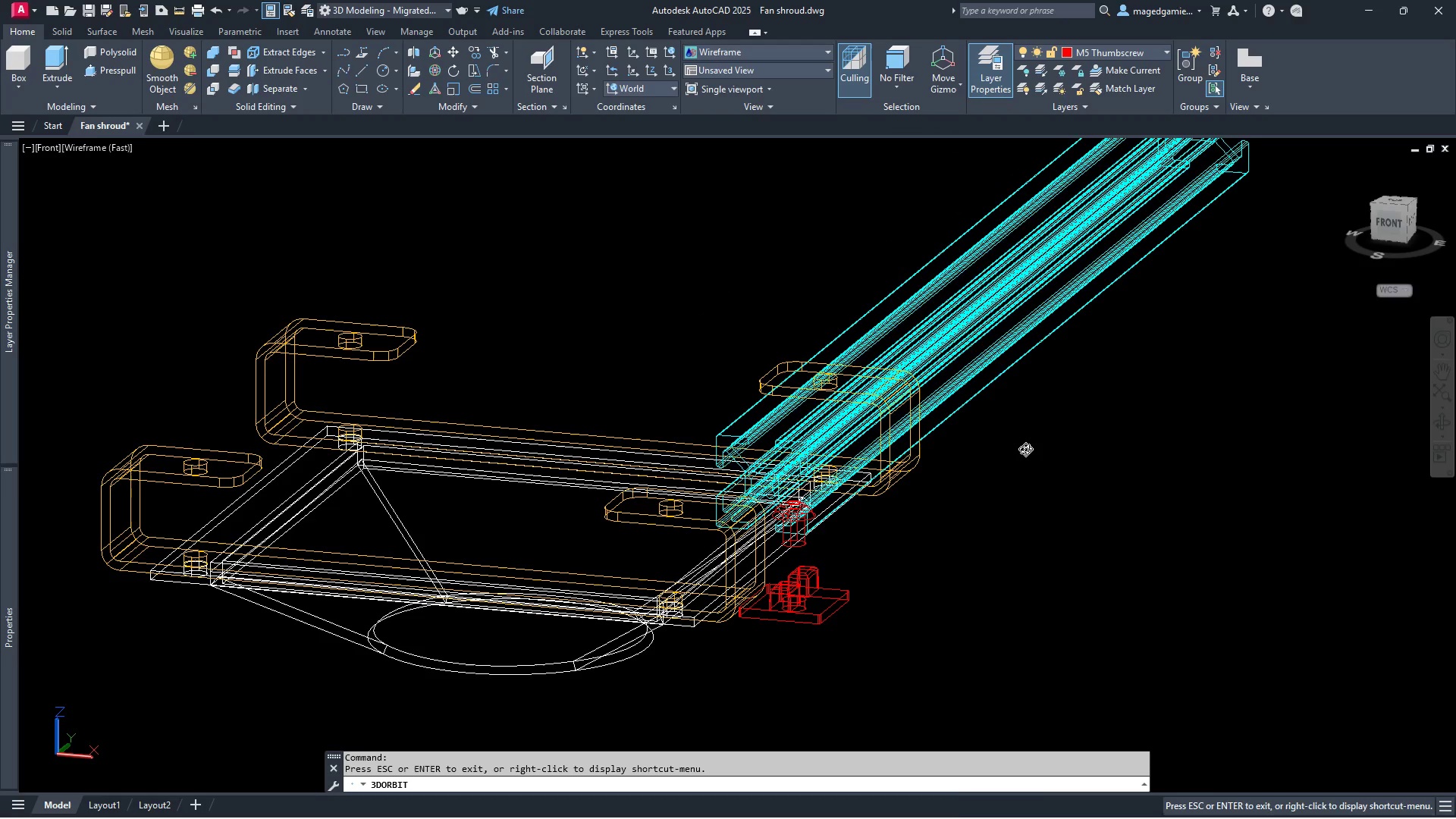 
key(Escape)
 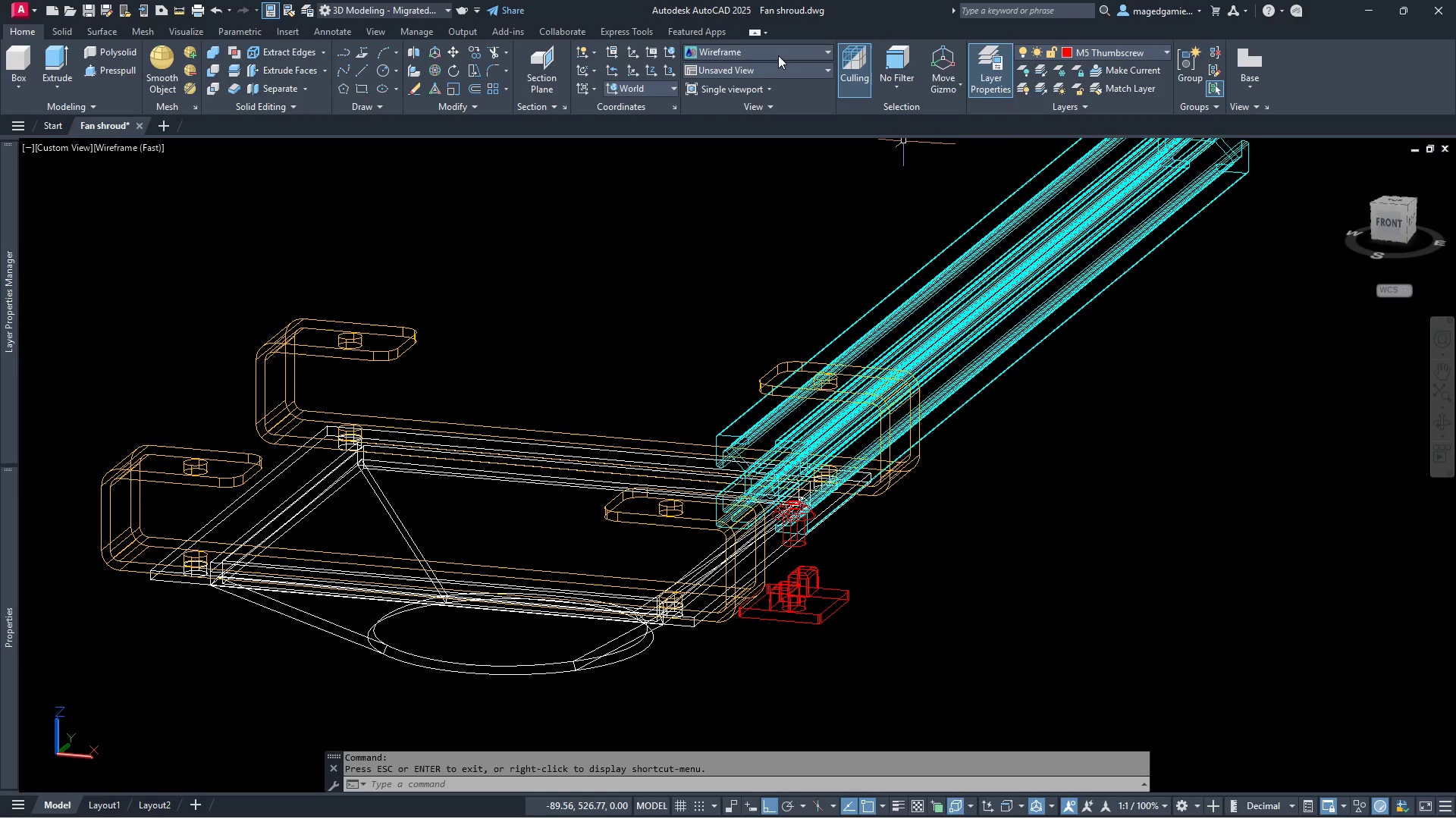 
left_click([778, 55])
 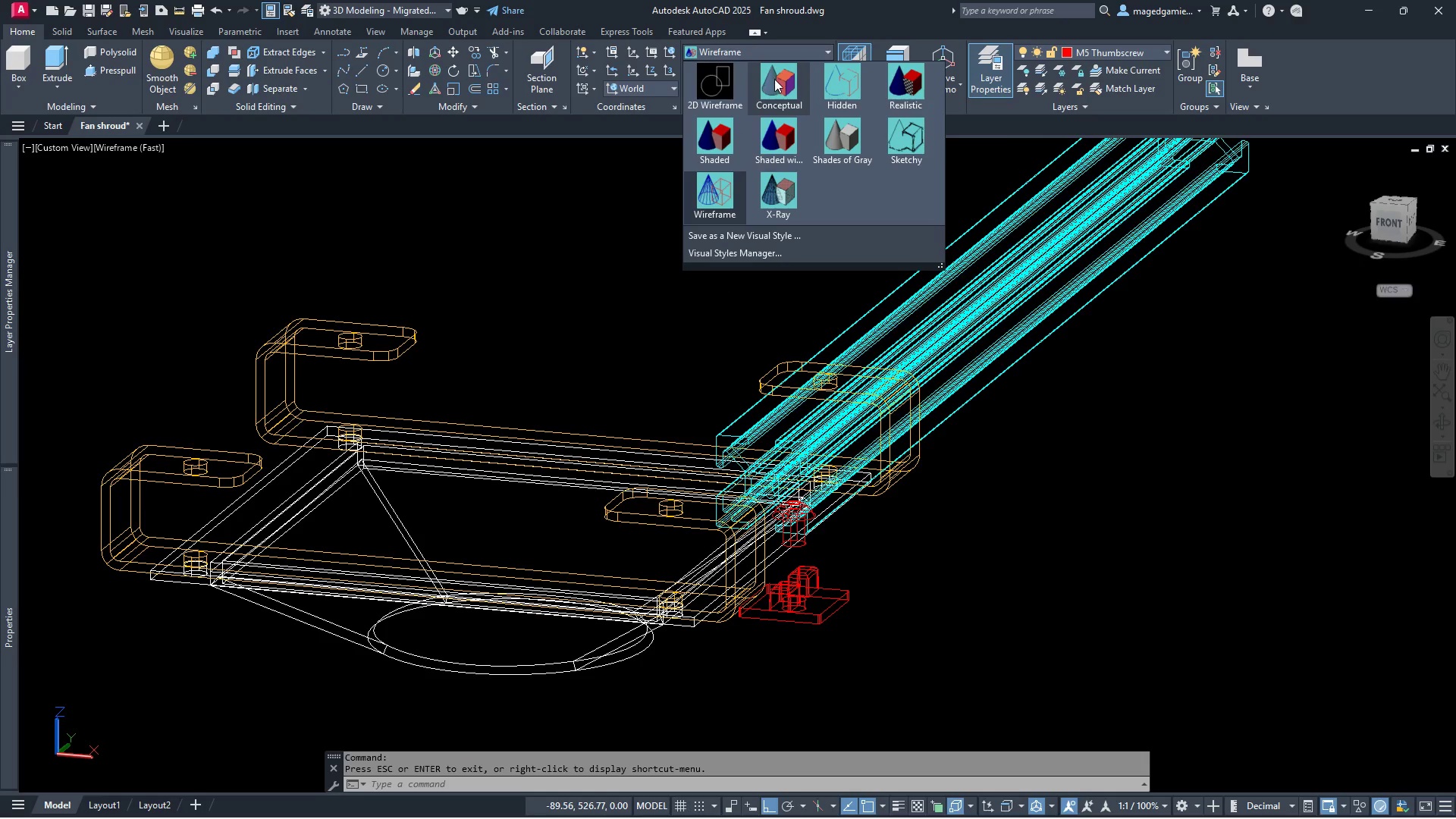 
left_click([776, 80])
 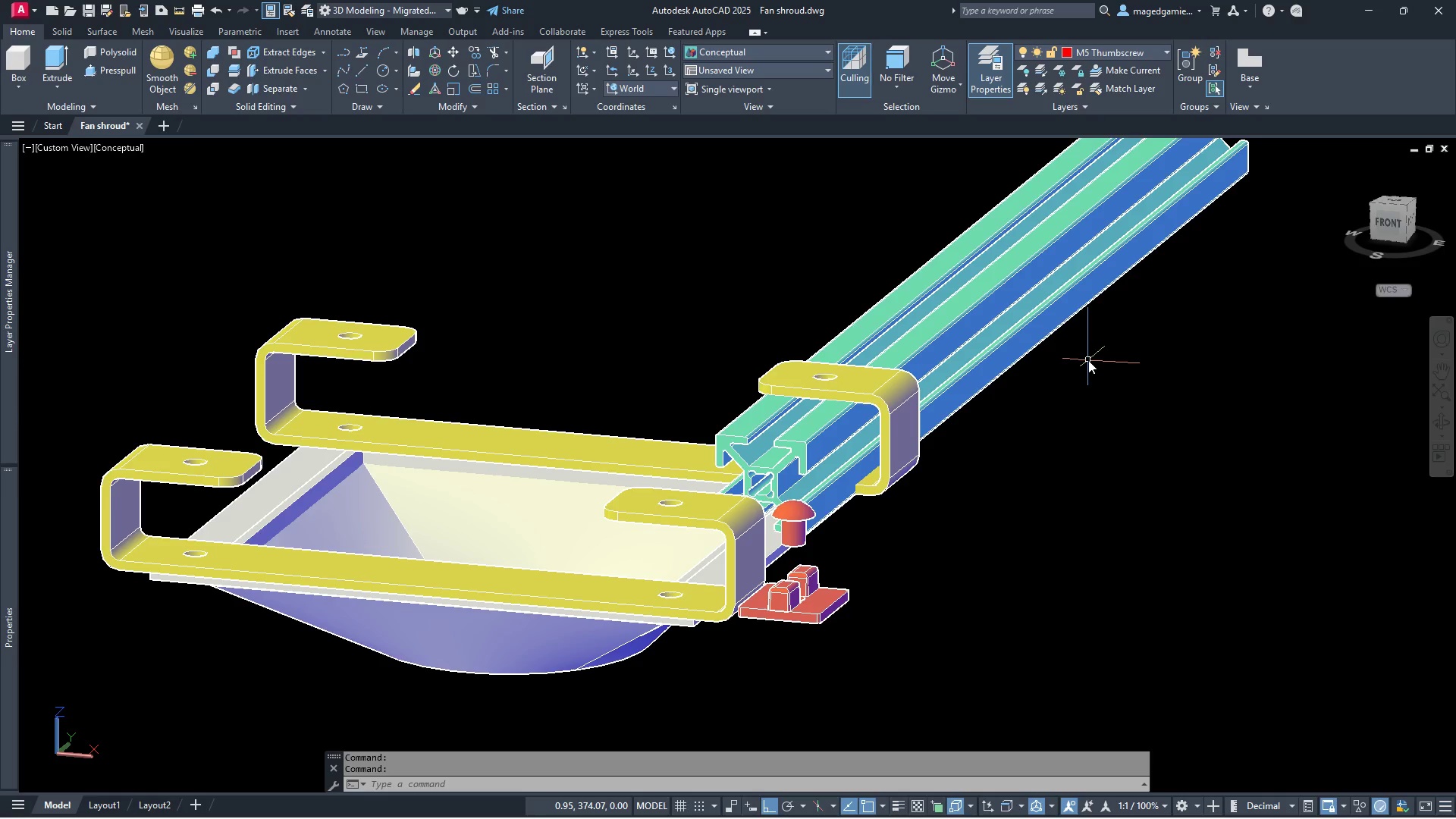 
wait(17.49)
 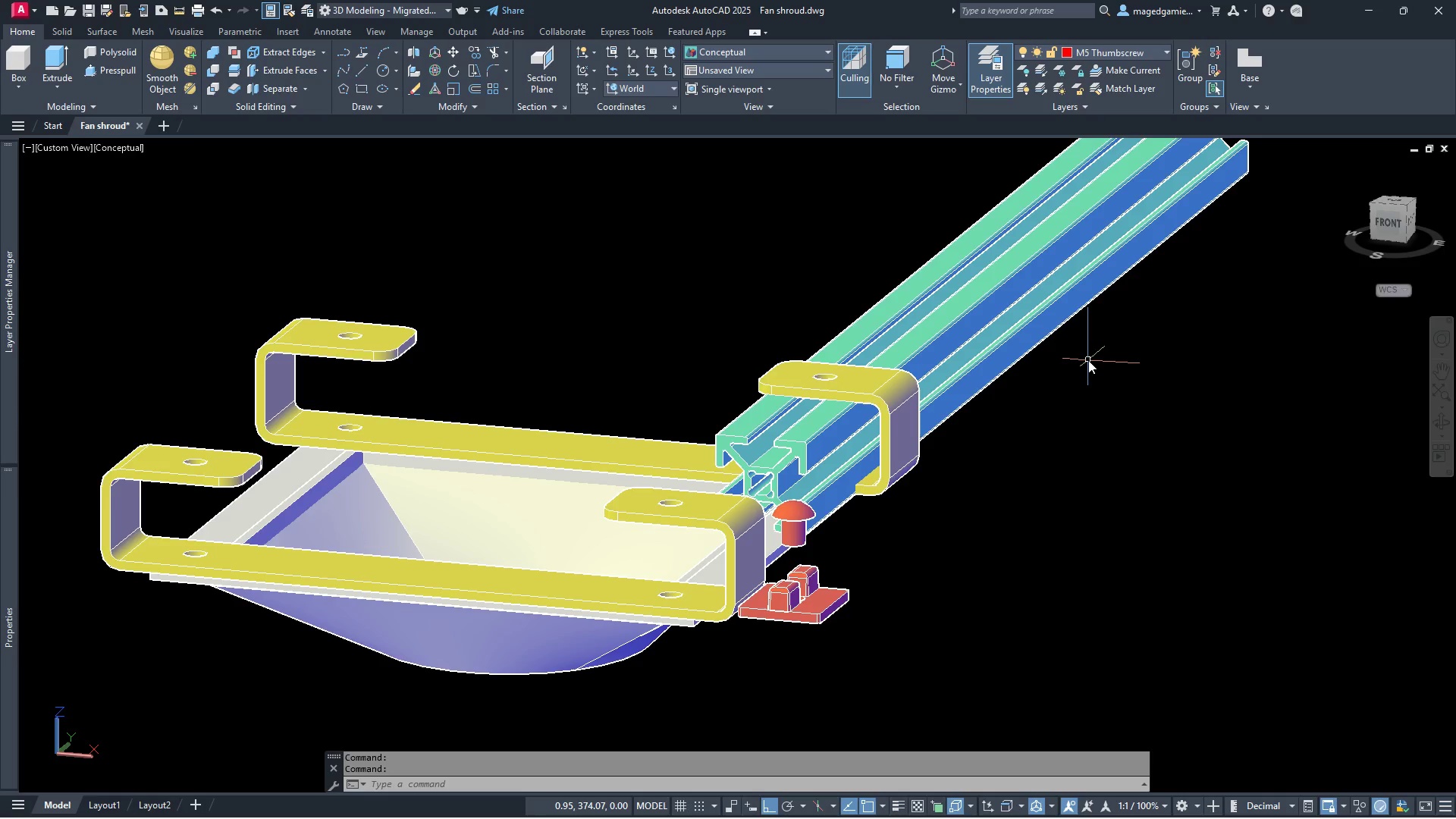 
scroll: coordinate [1088, 360], scroll_direction: up, amount: 1.0
 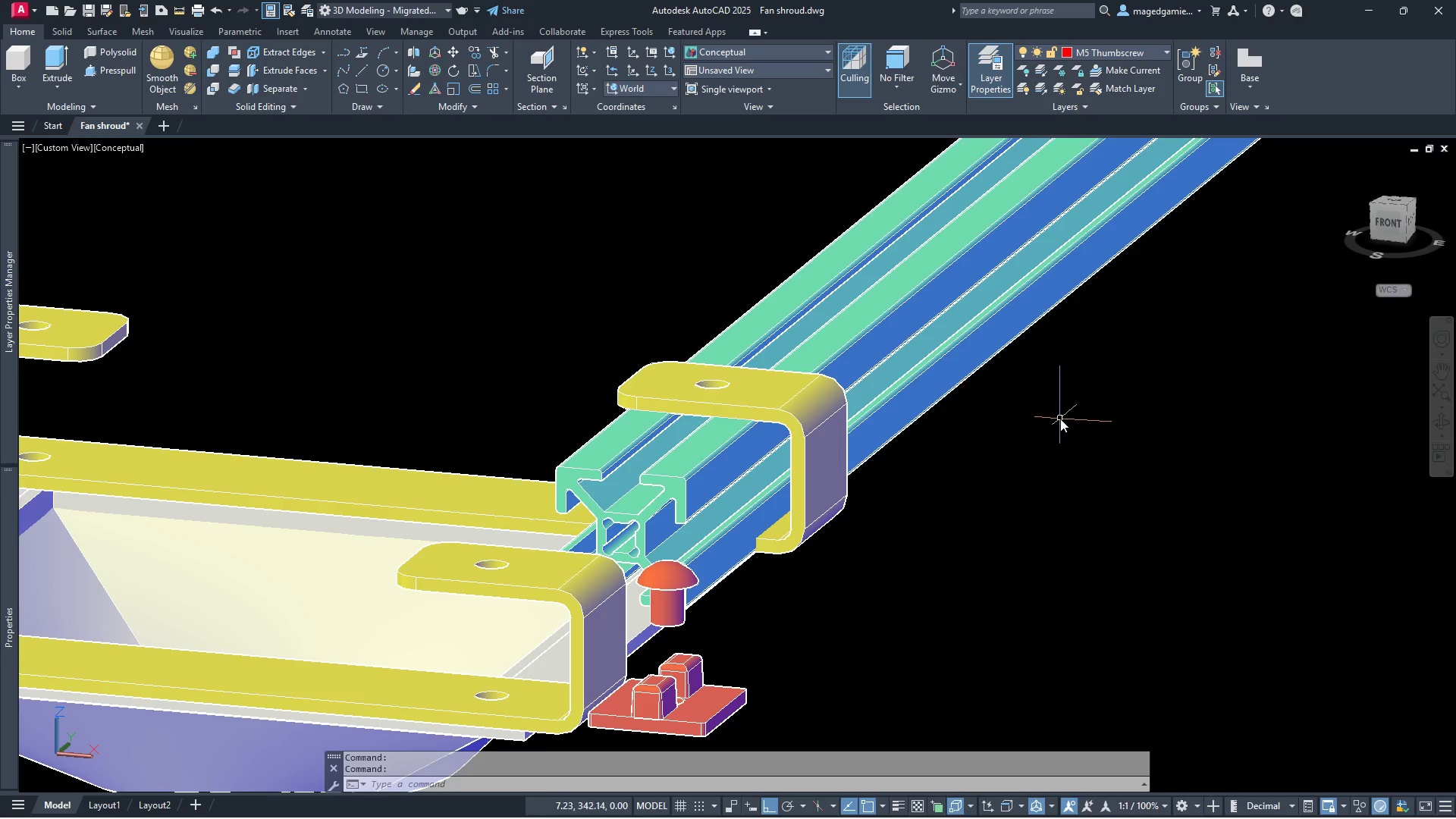 
scroll: coordinate [1060, 419], scroll_direction: down, amount: 1.0
 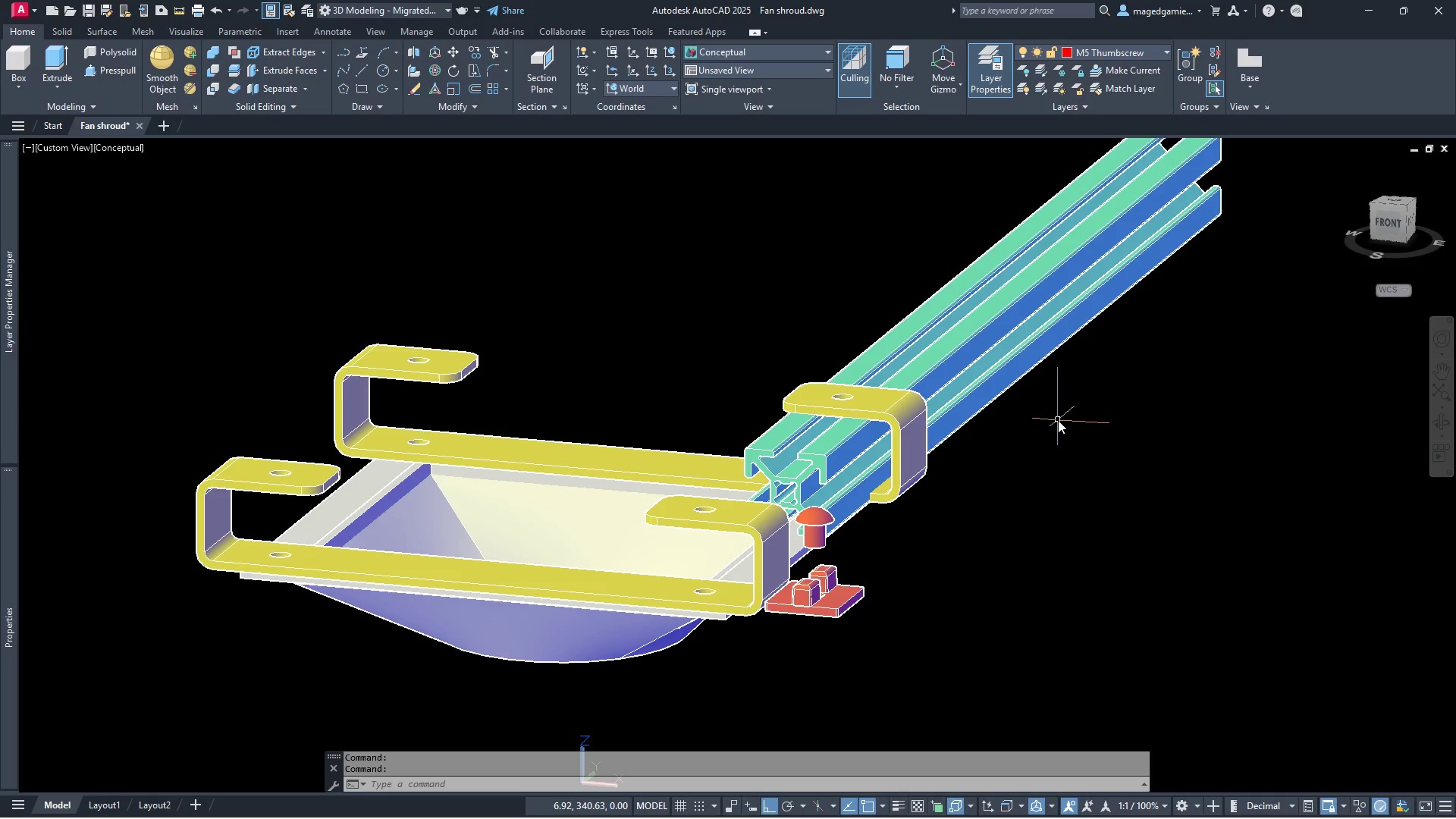 
wait(5.19)
 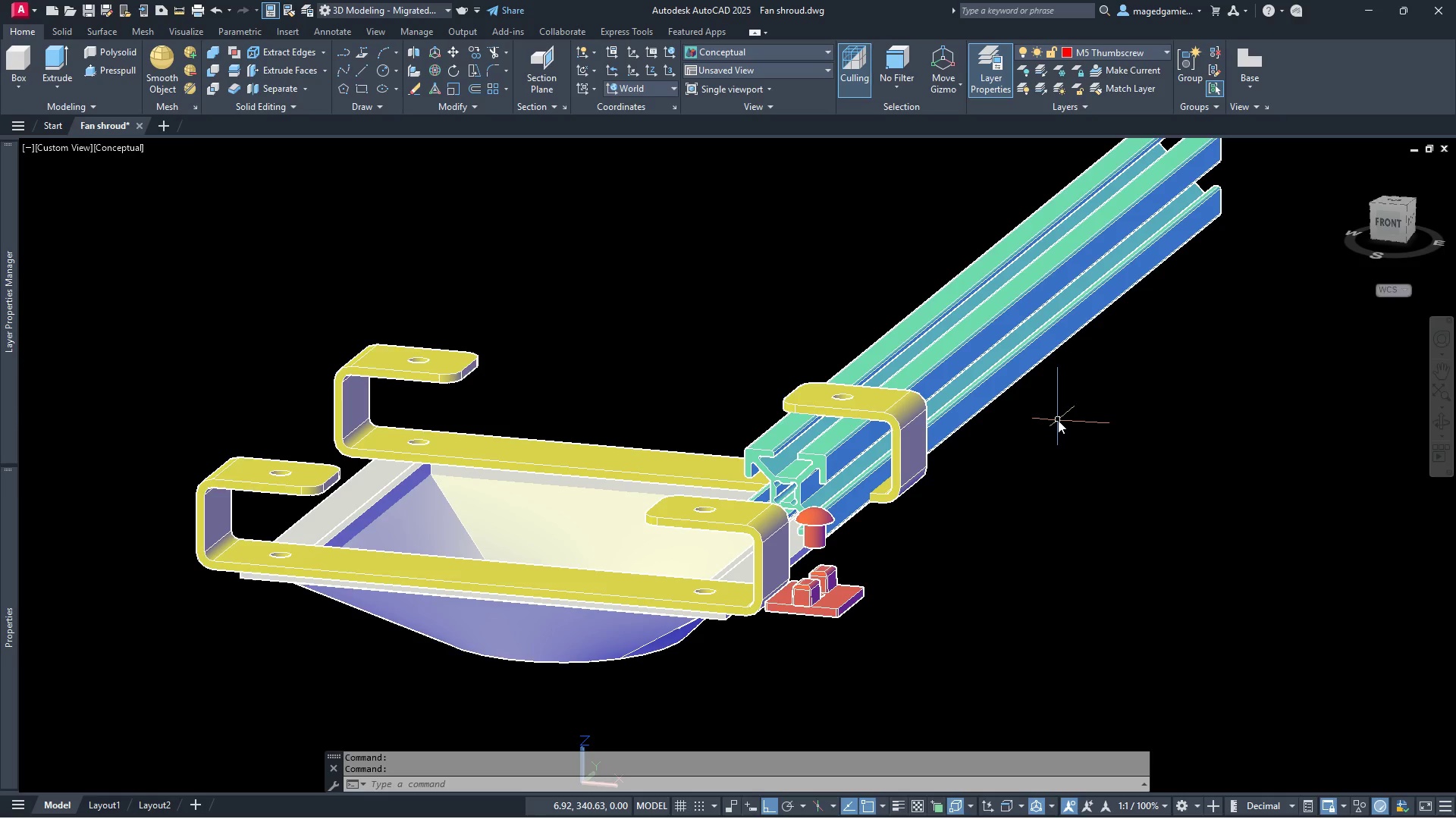 
scroll: coordinate [930, 477], scroll_direction: up, amount: 6.0
 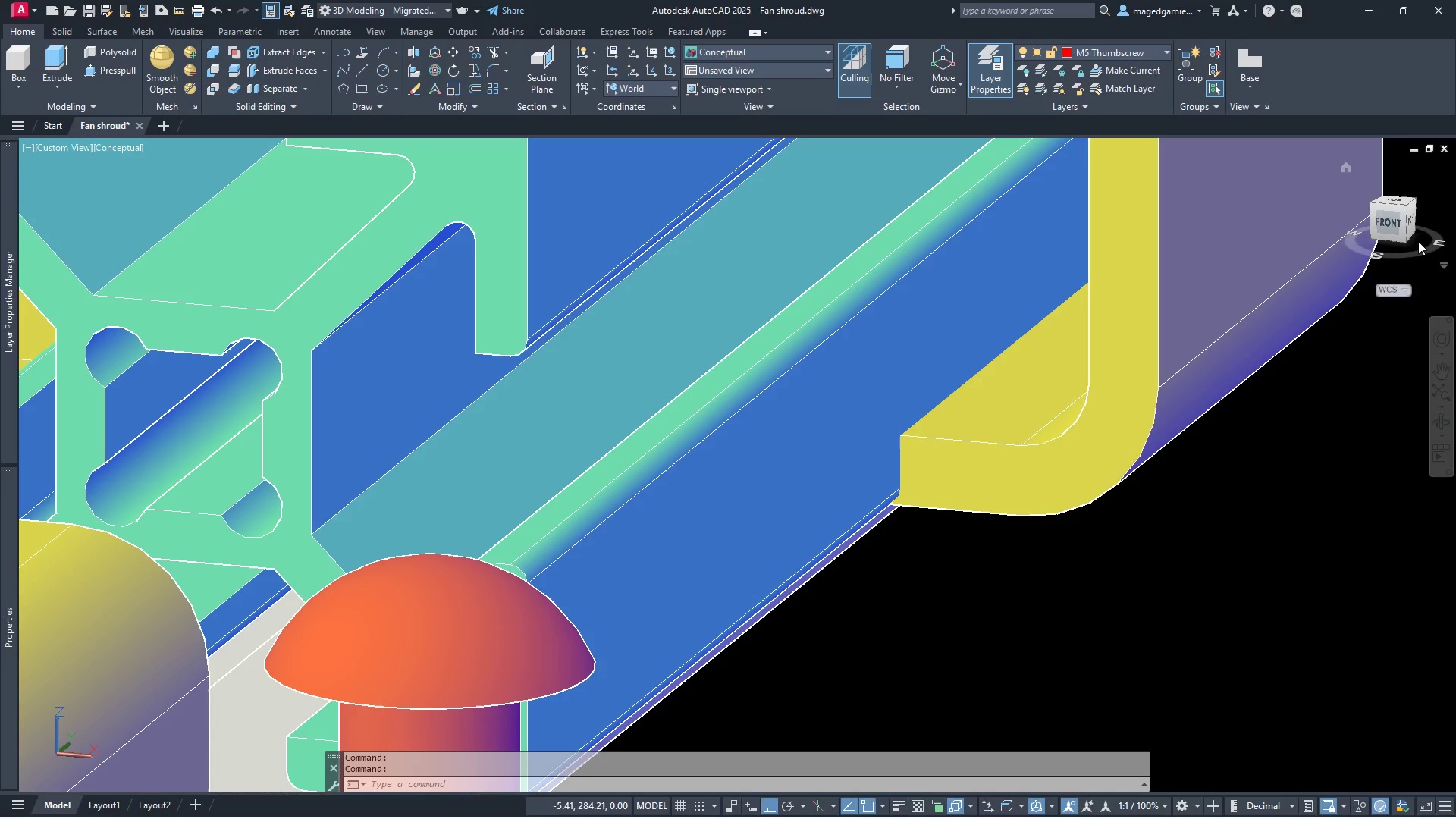 
left_click([1388, 221])
 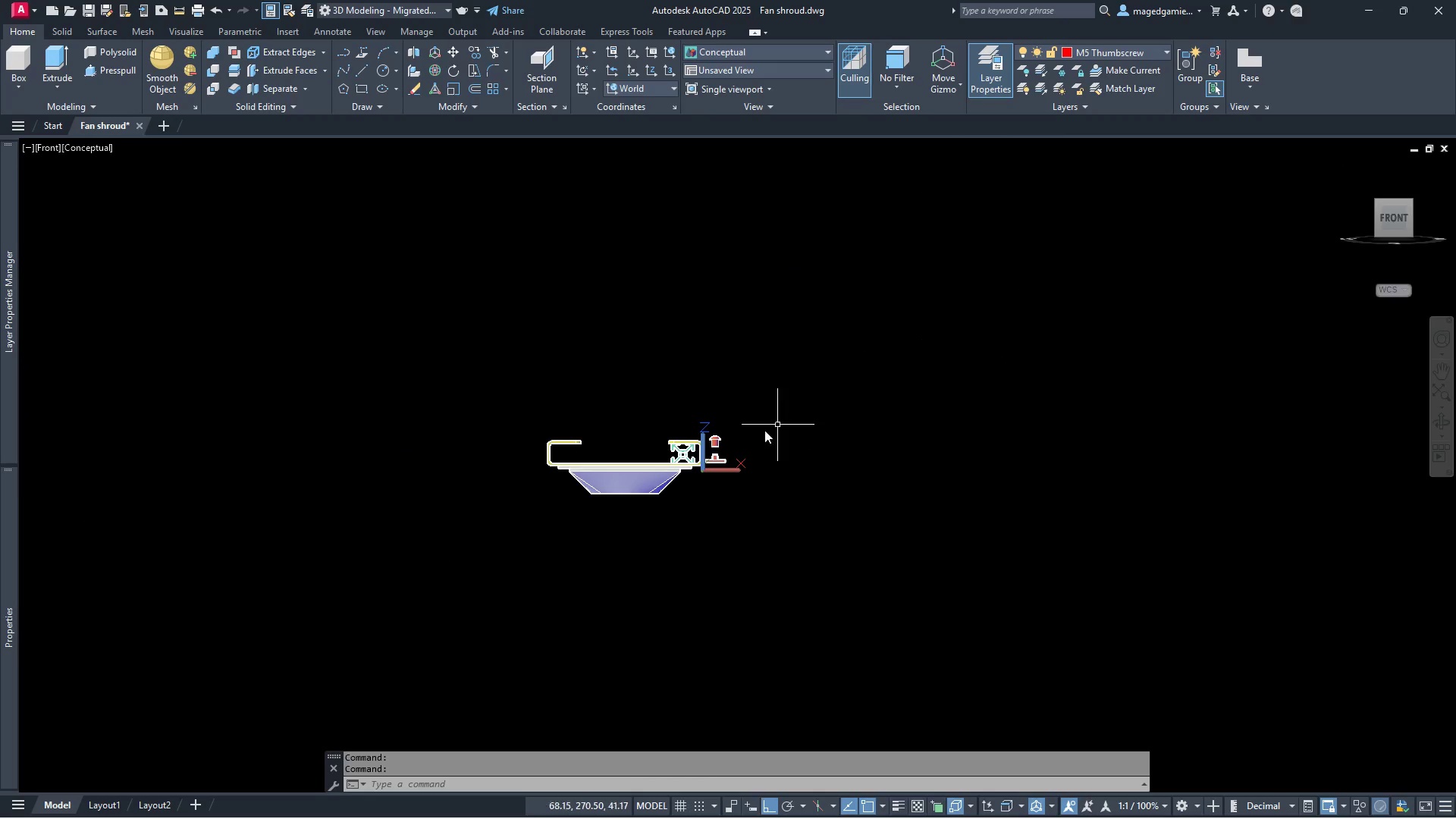 
scroll: coordinate [726, 469], scroll_direction: up, amount: 9.0
 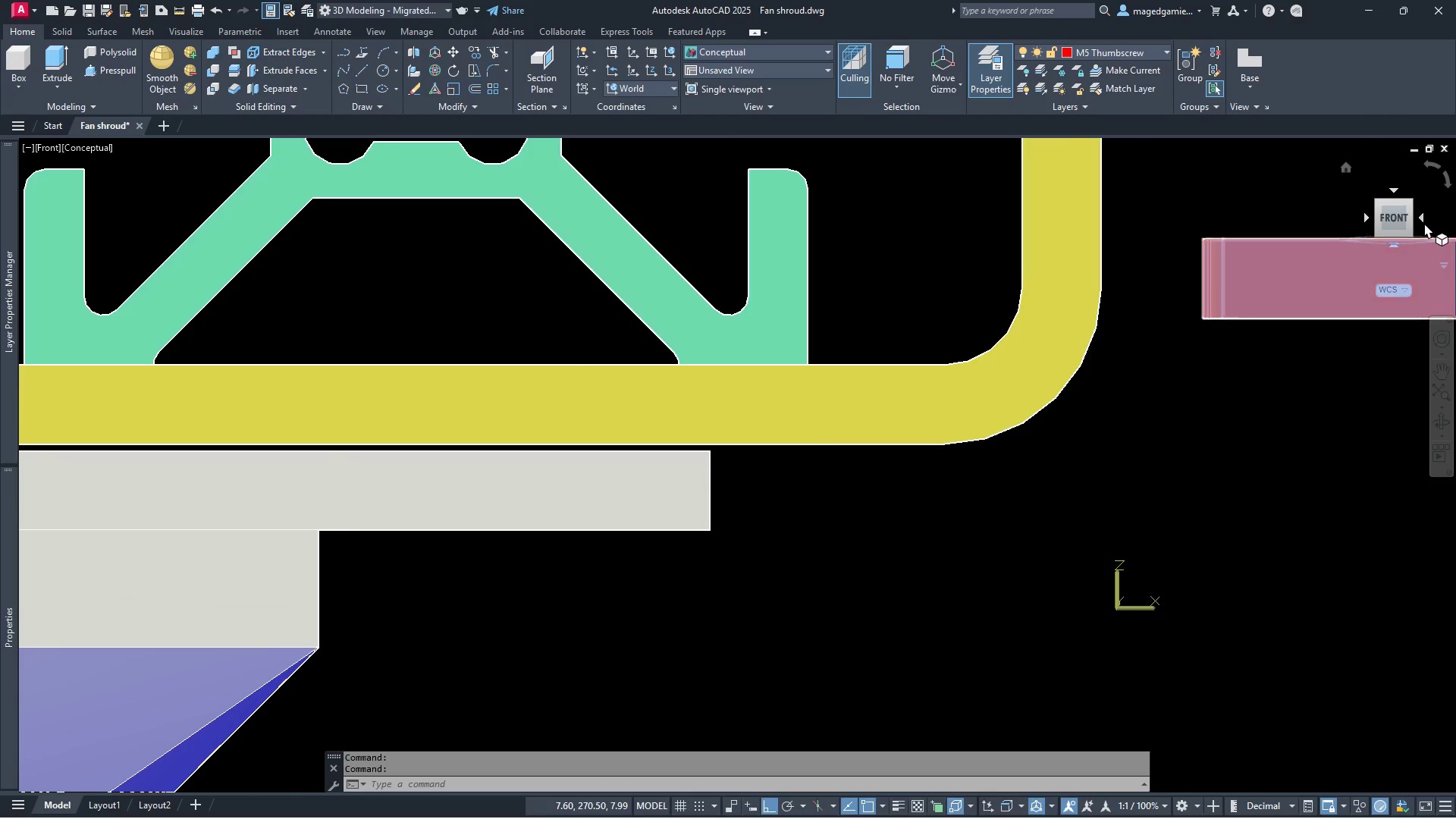 
left_click([1424, 212])
 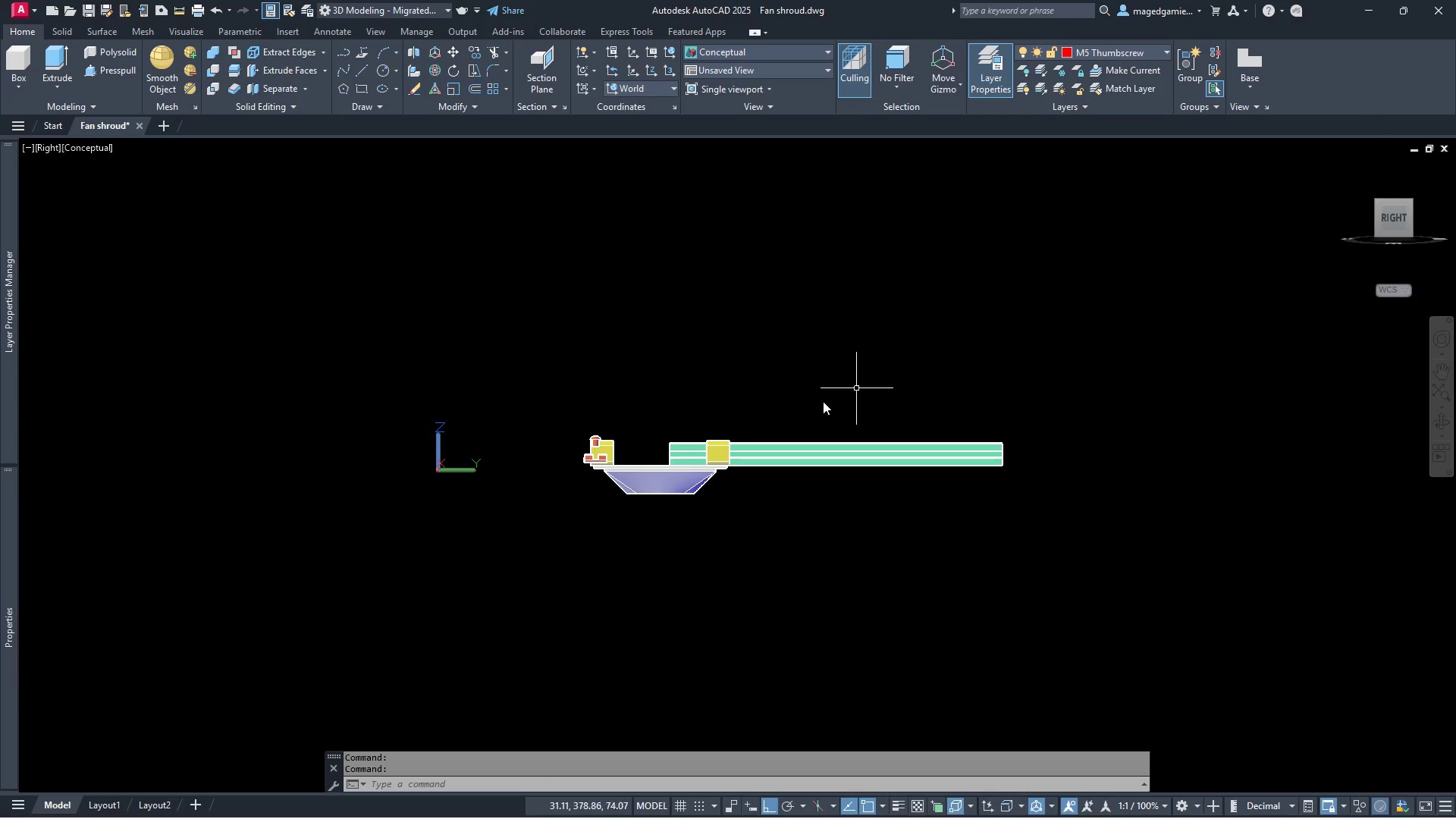 
scroll: coordinate [899, 482], scroll_direction: up, amount: 9.0
 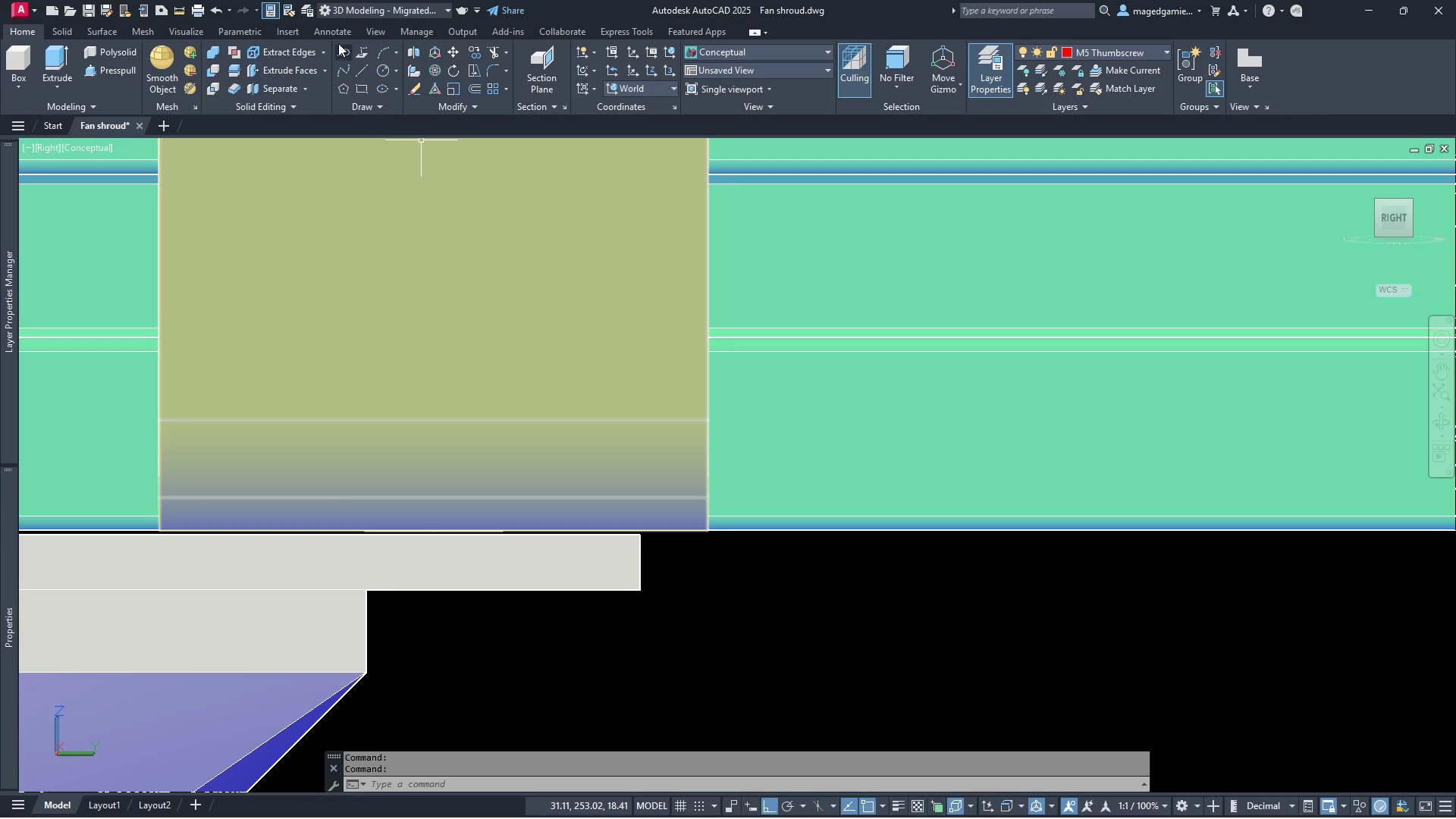 
left_click([181, 8])
 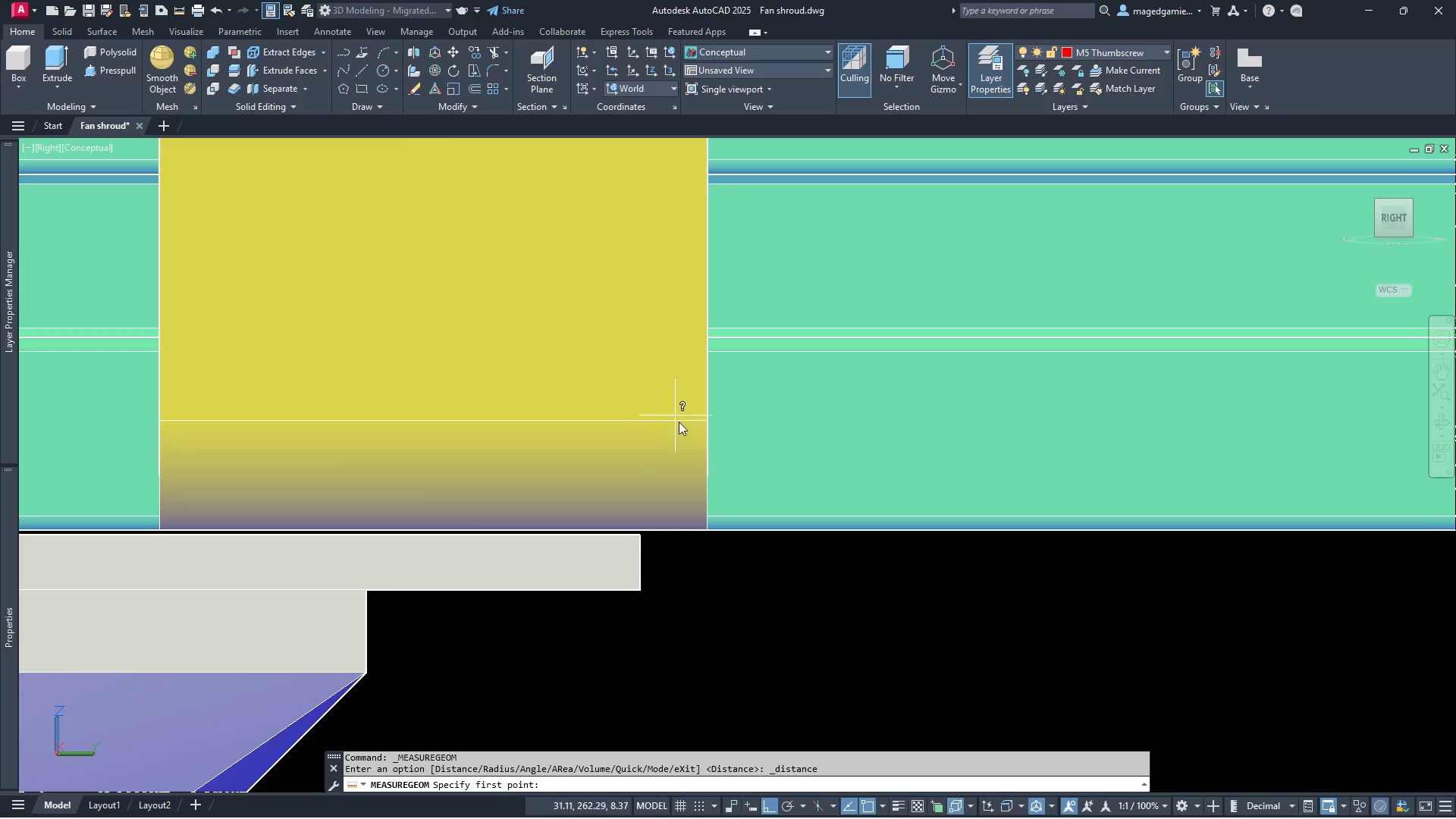 
left_click([687, 422])
 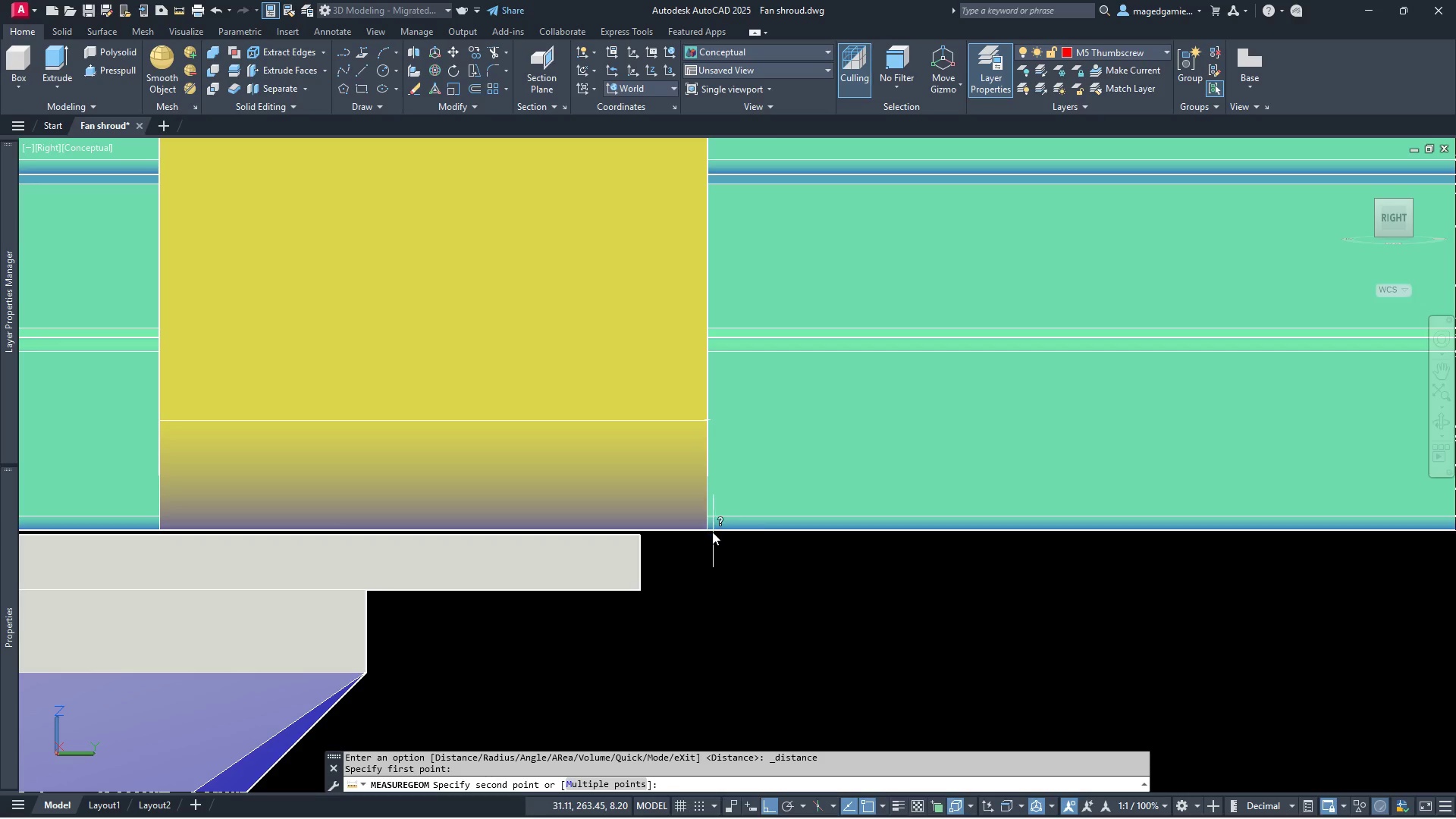 
wait(7.17)
 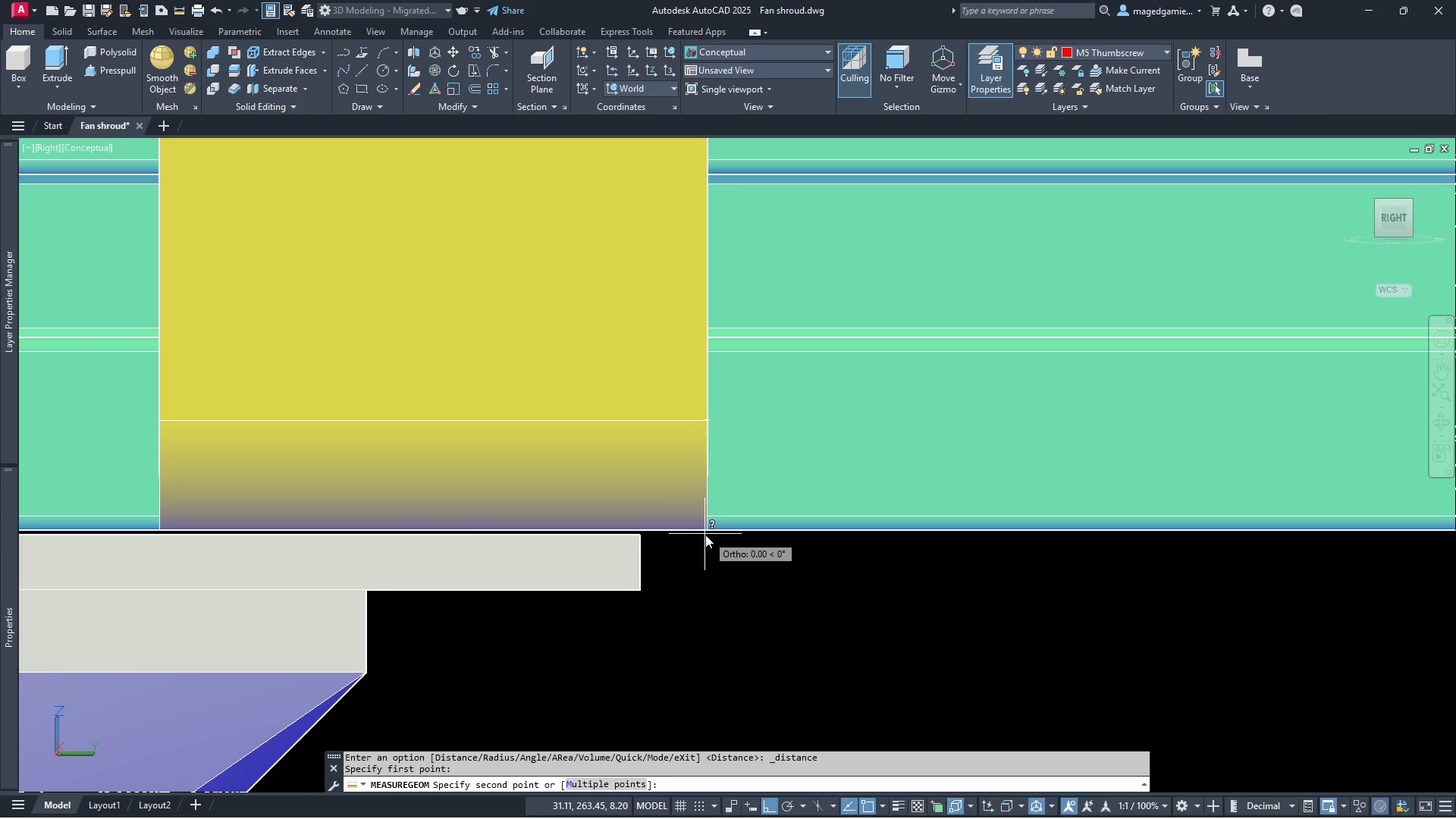 
left_click([717, 532])
 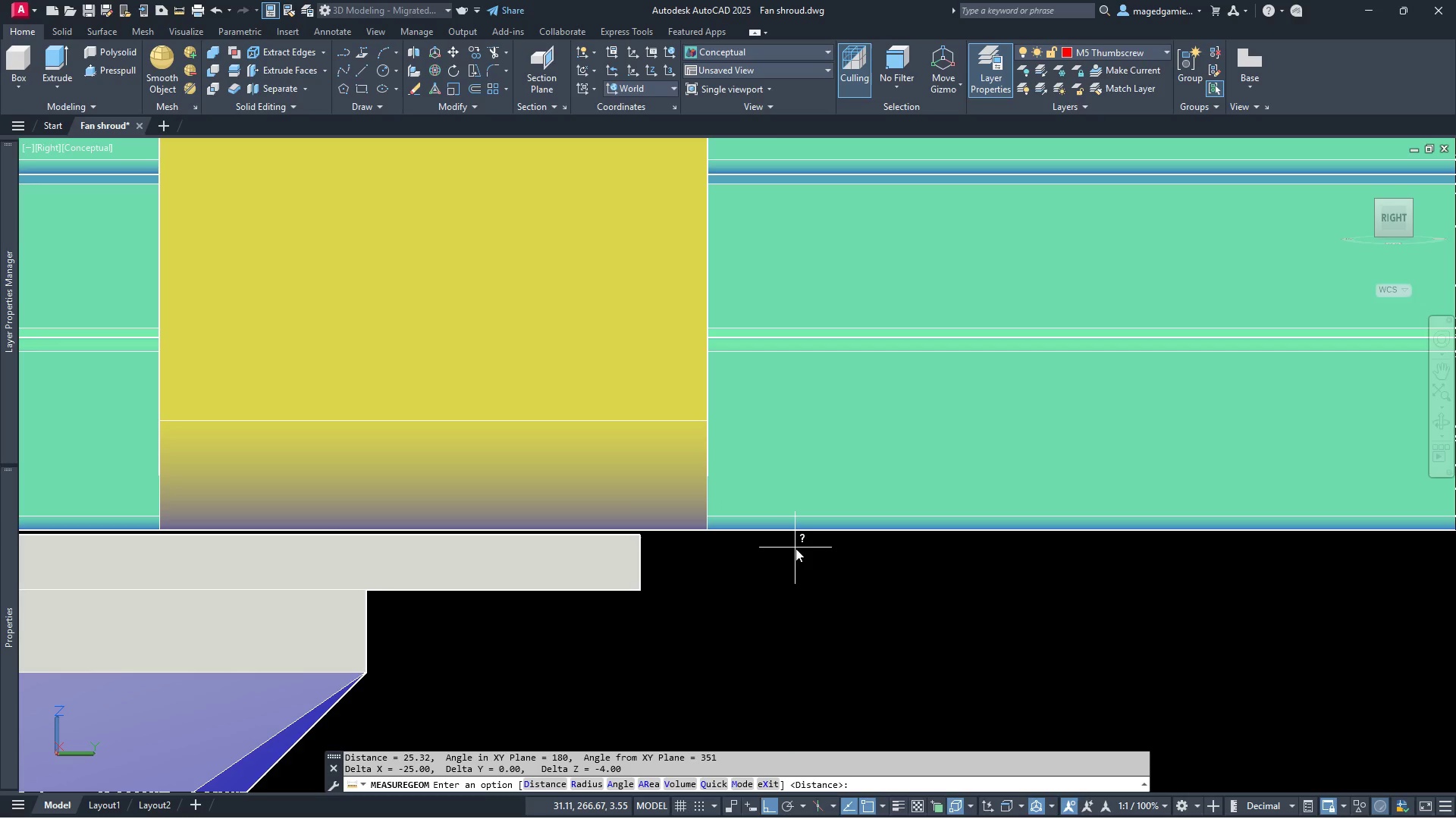 
scroll: coordinate [795, 548], scroll_direction: down, amount: 1.0
 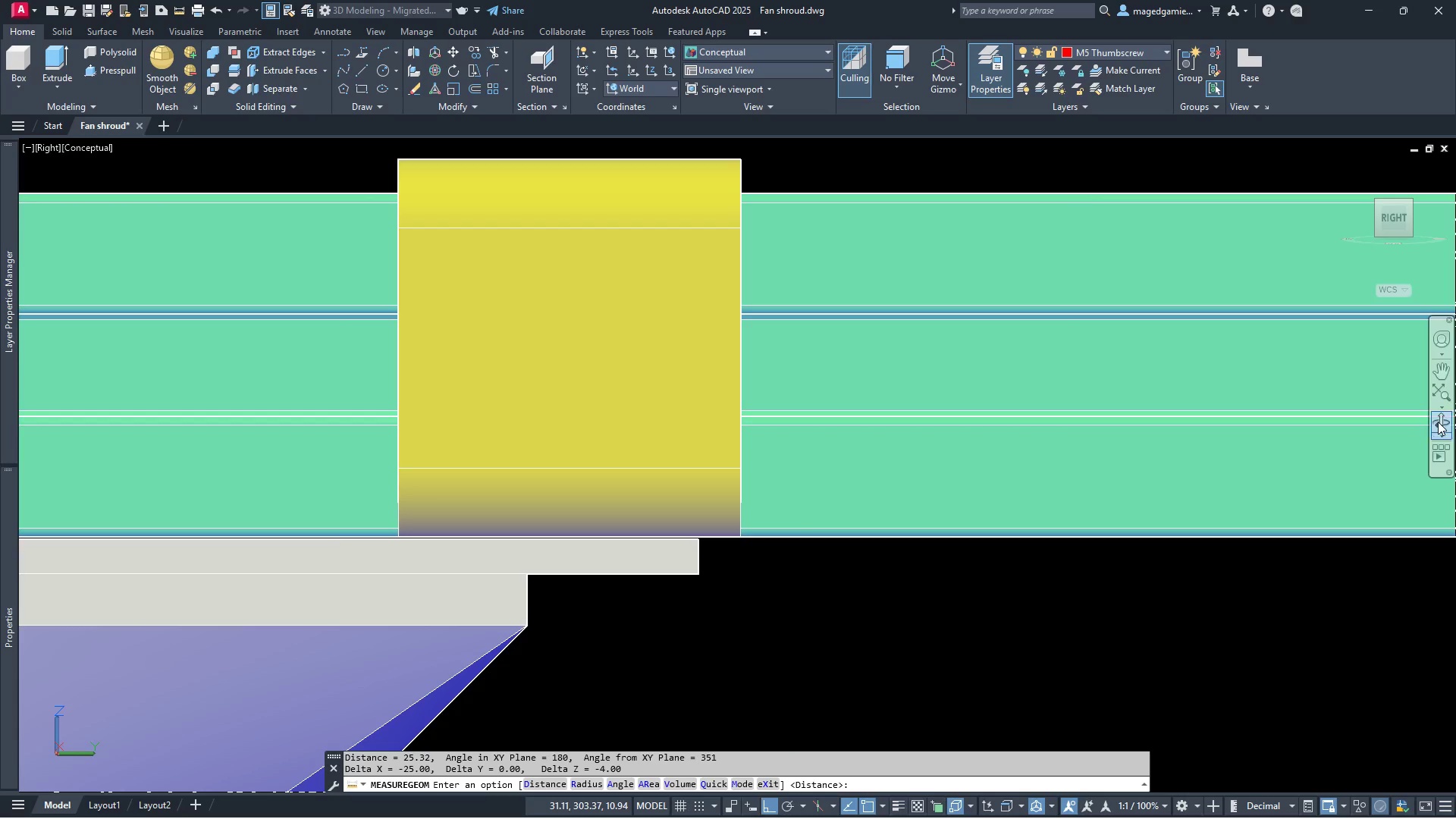 
left_click([1442, 421])
 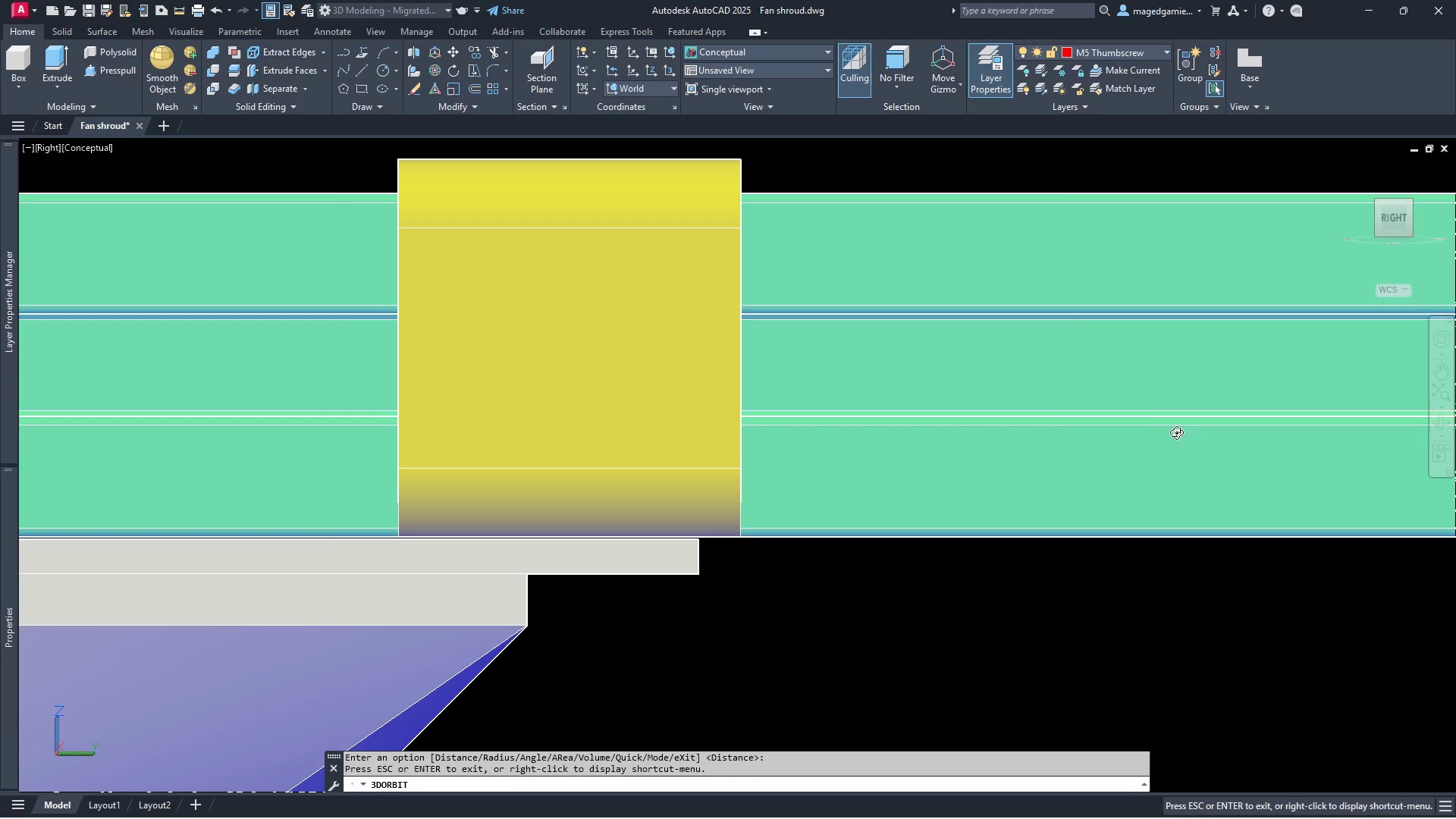 
left_click_drag(start_coordinate=[1153, 435], to_coordinate=[1099, 457])
 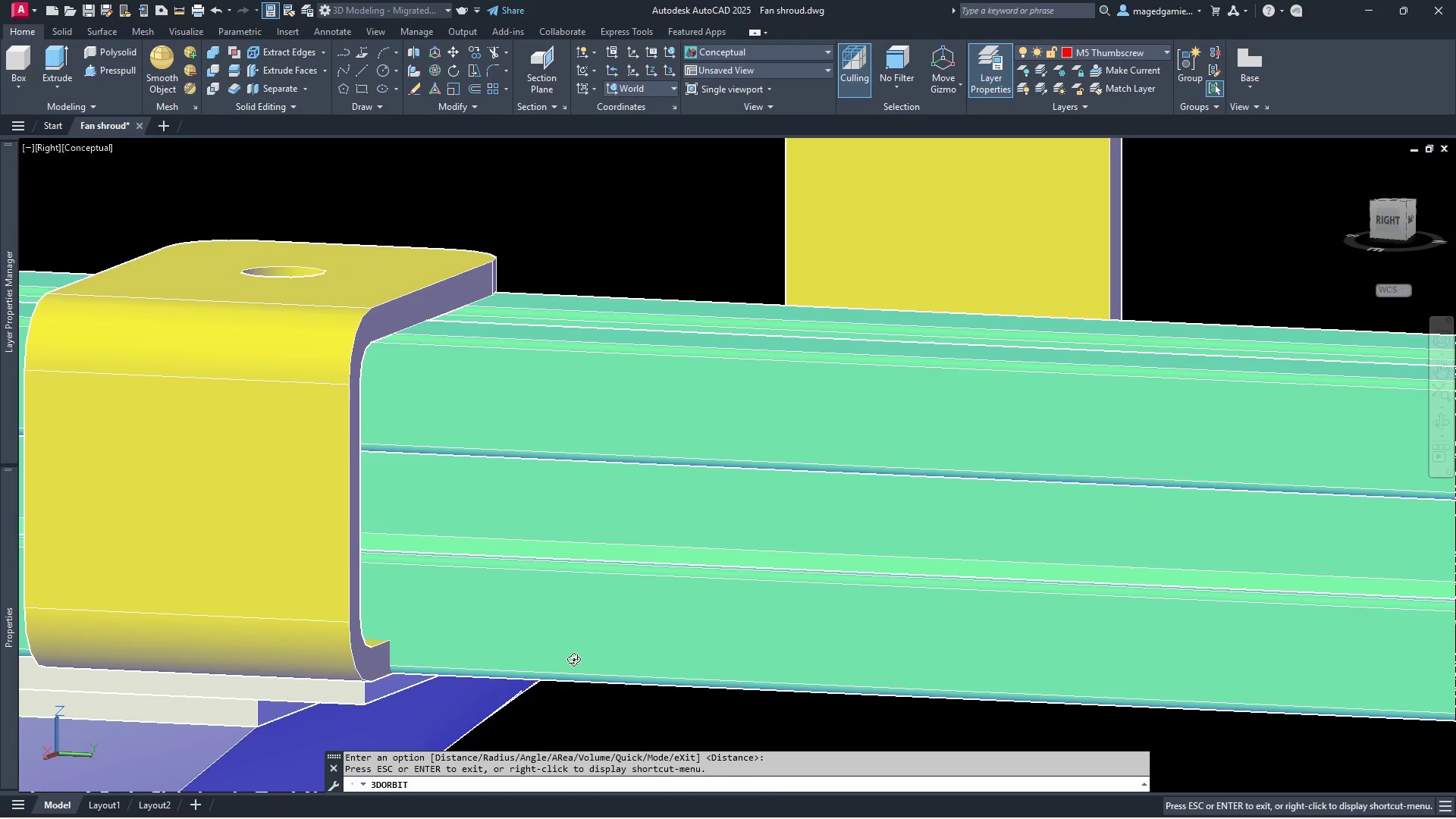 
scroll: coordinate [542, 574], scroll_direction: down, amount: 1.0
 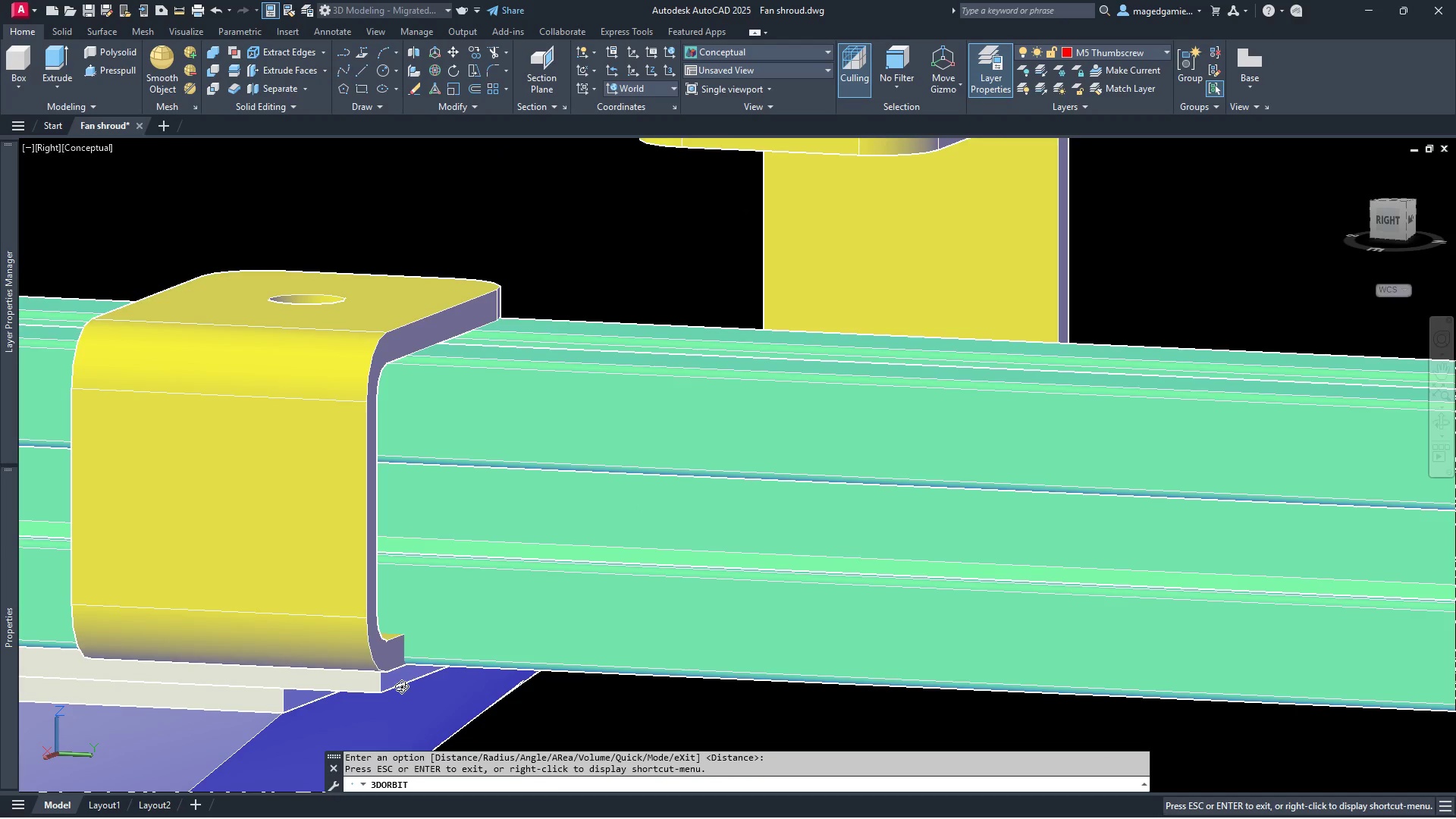 
right_click([400, 688])
 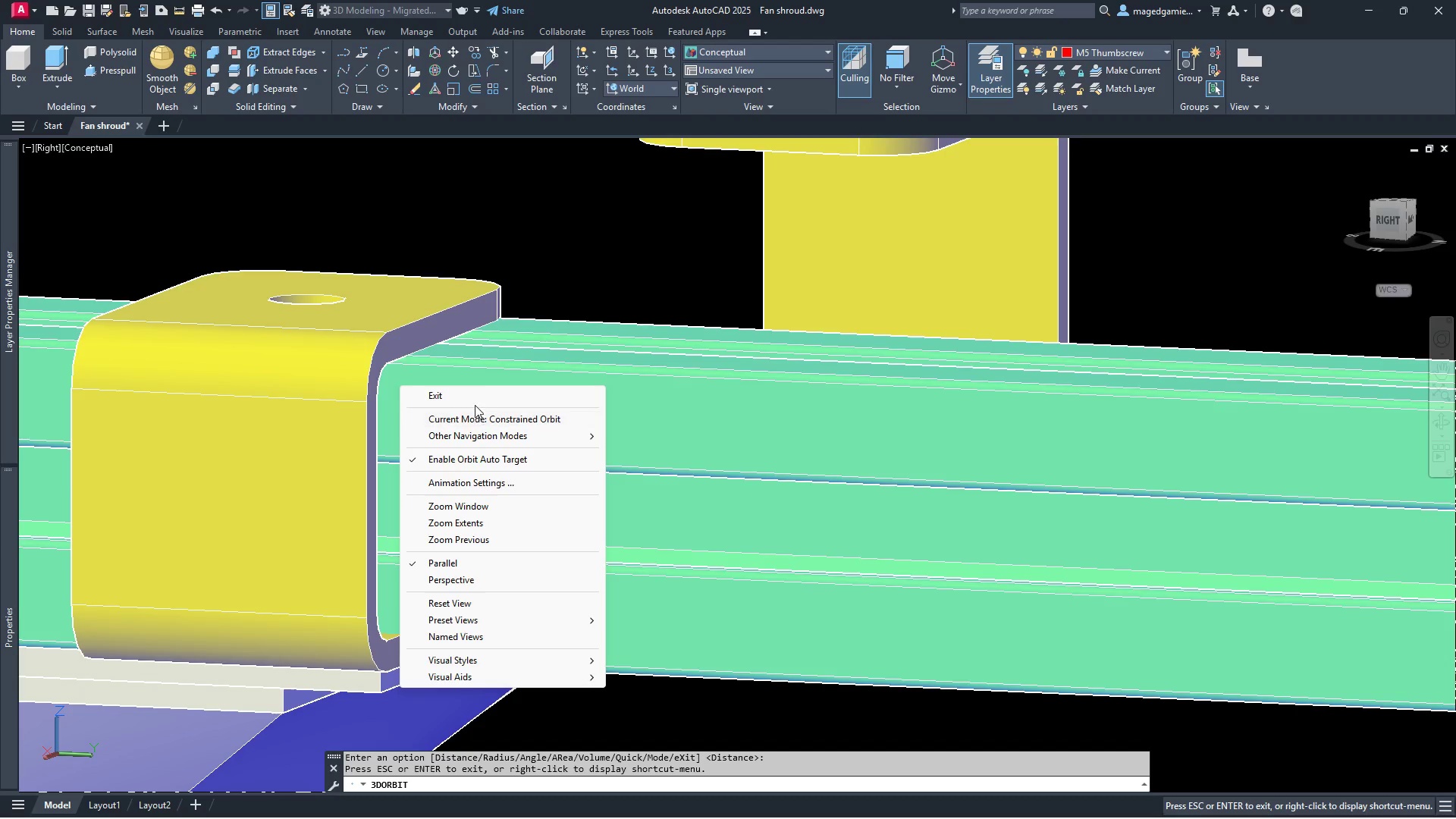 
left_click([469, 394])
 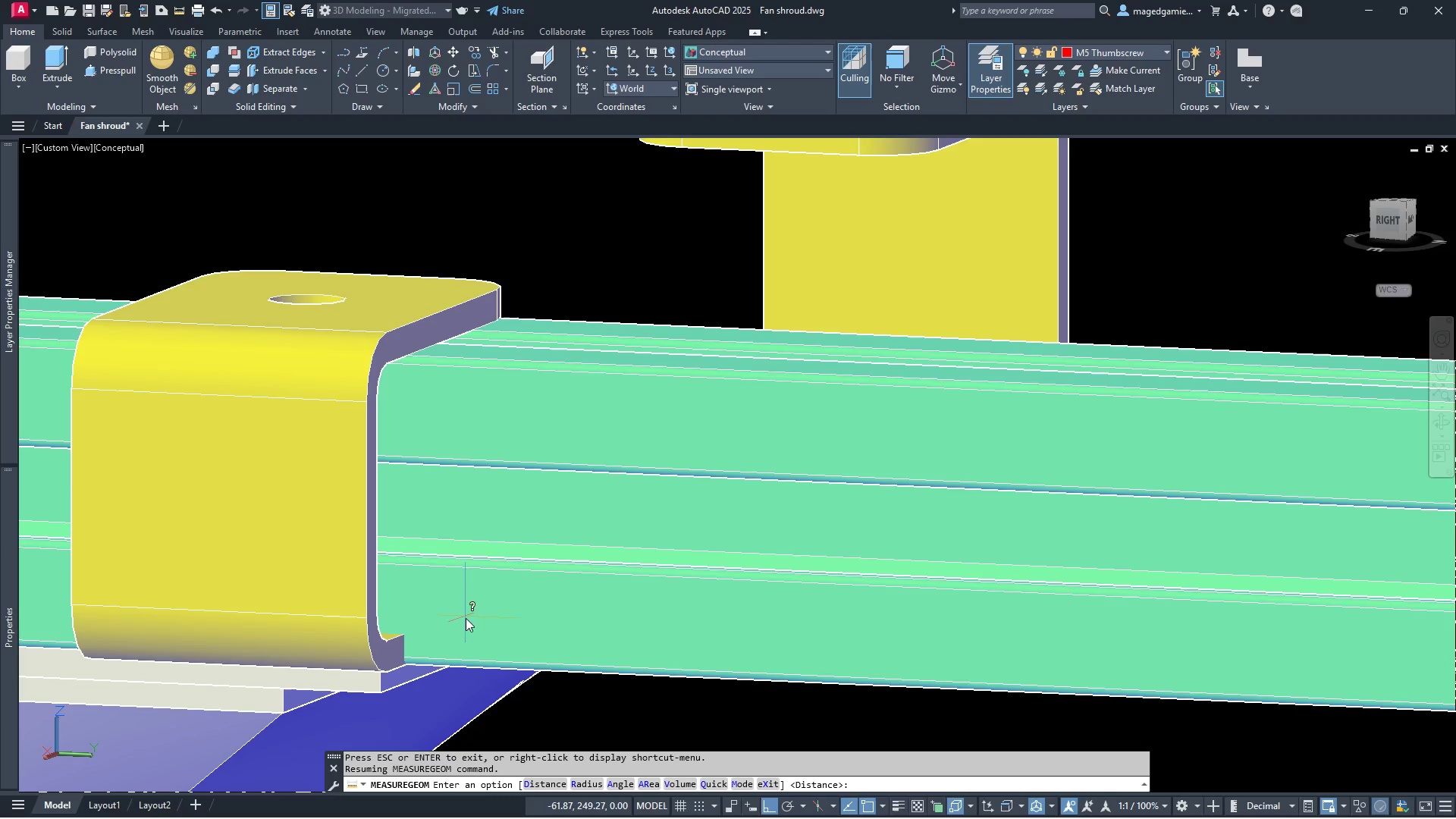 
wait(7.53)
 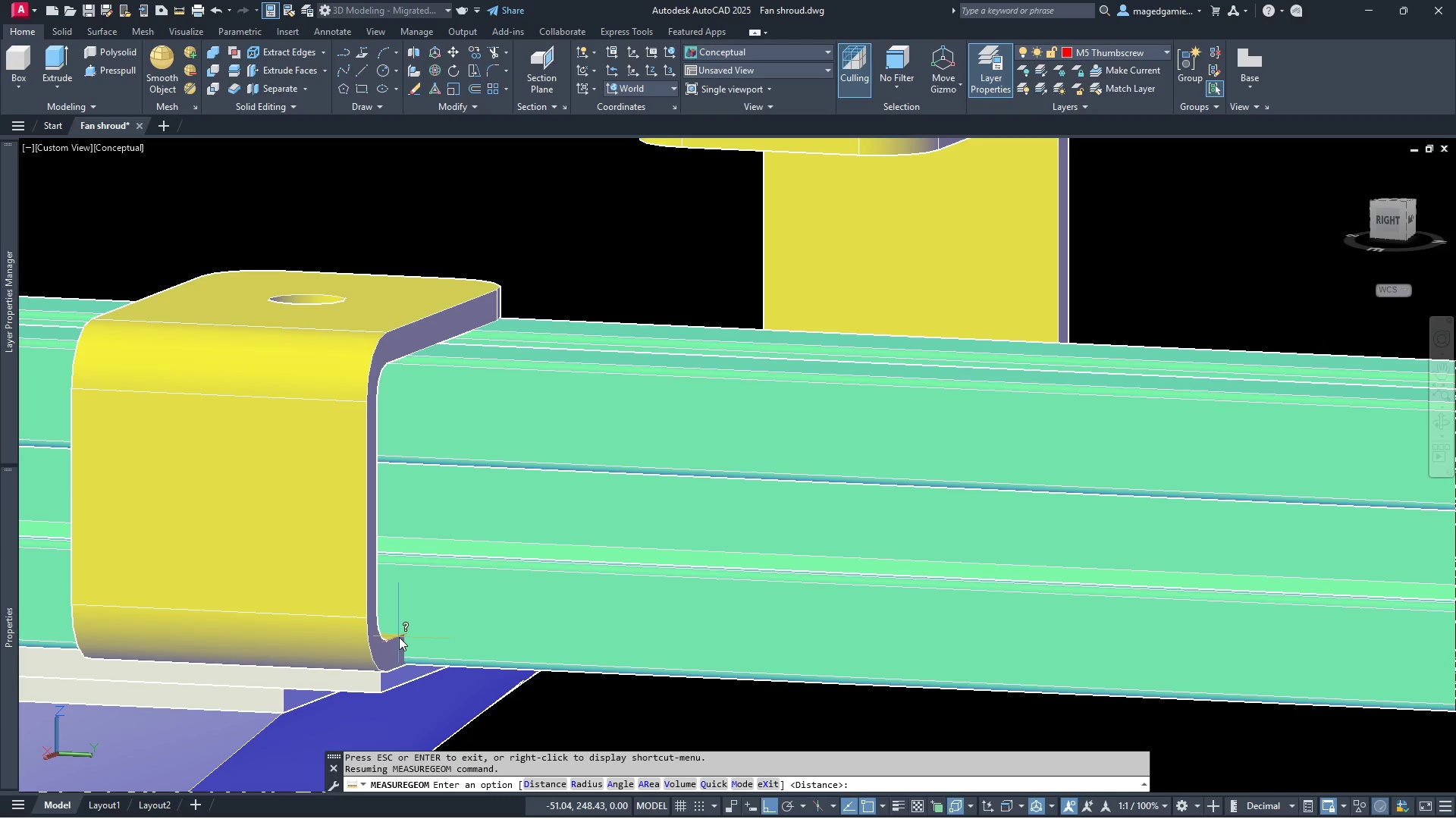 
scroll: coordinate [371, 686], scroll_direction: up, amount: 4.0
 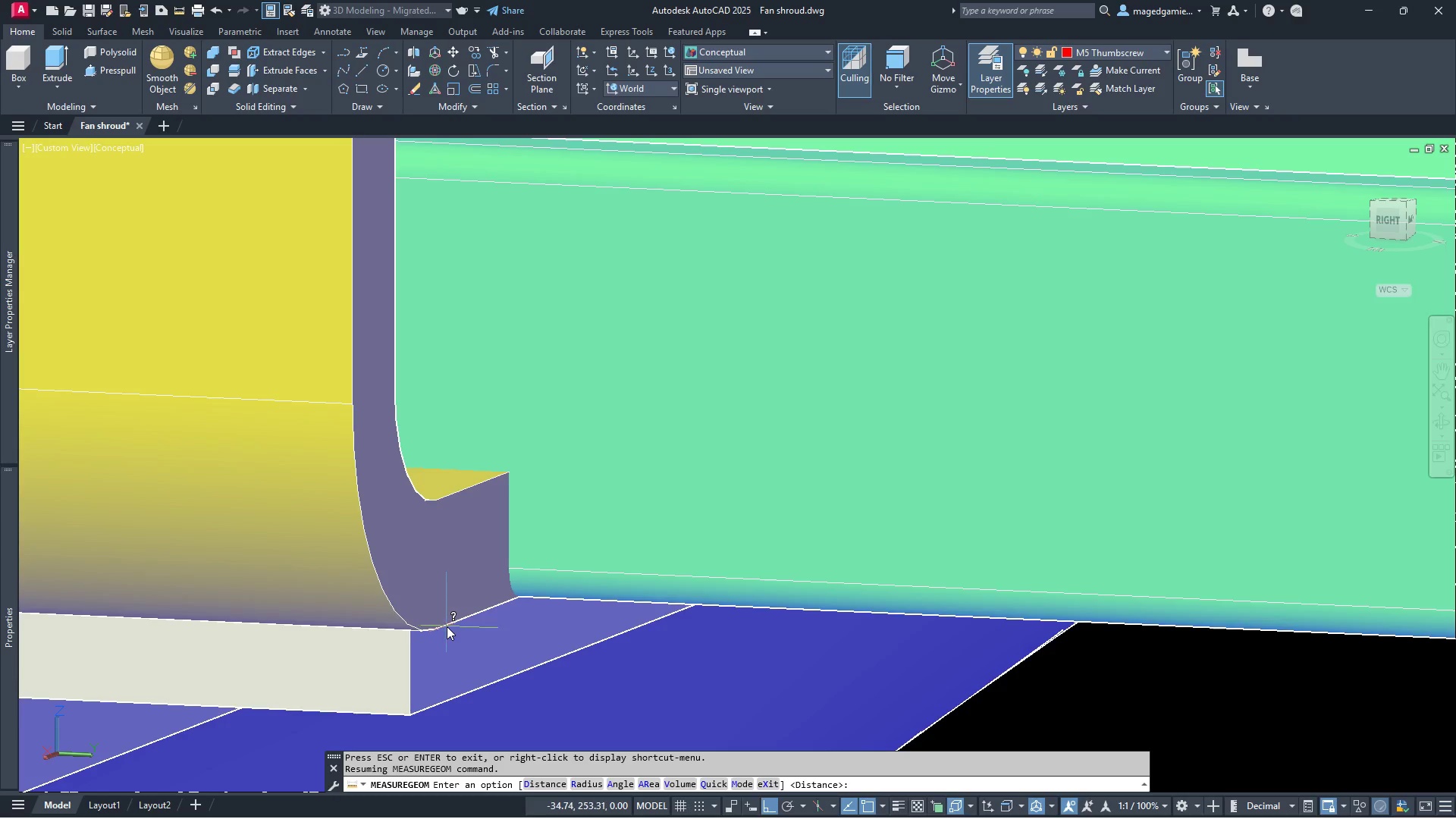 
right_click([523, 637])
 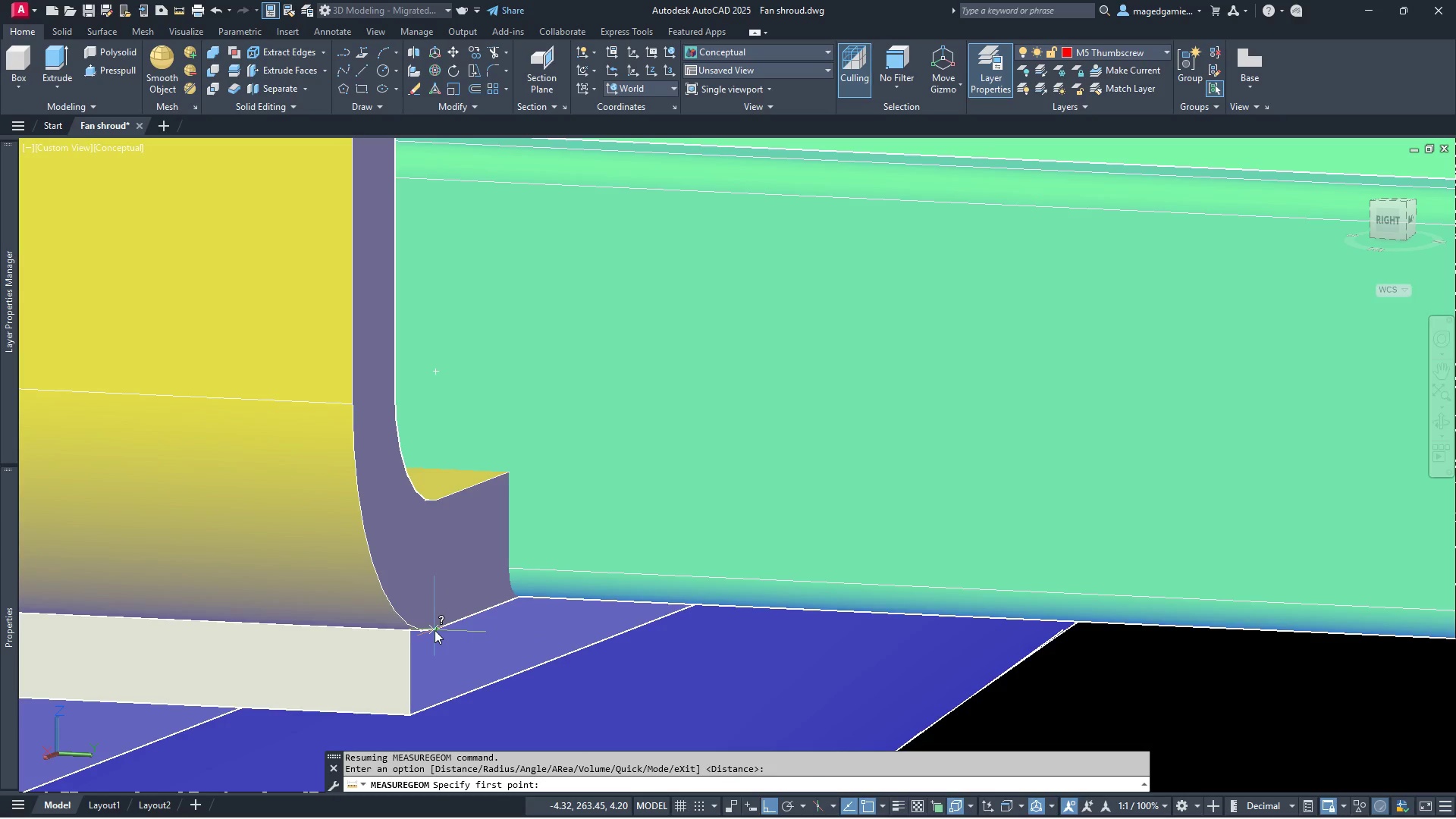 
left_click([435, 630])
 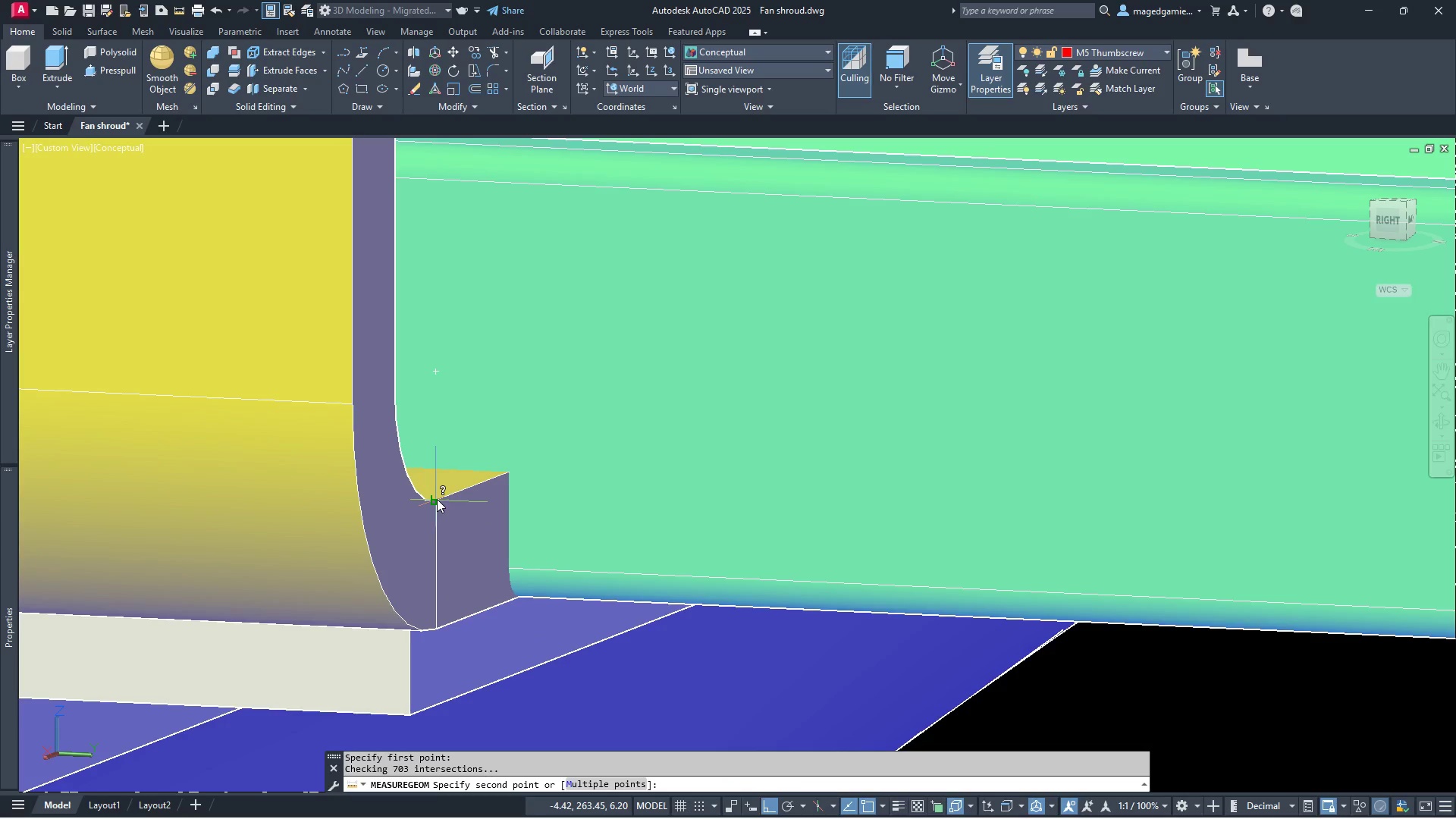 
left_click([437, 499])
 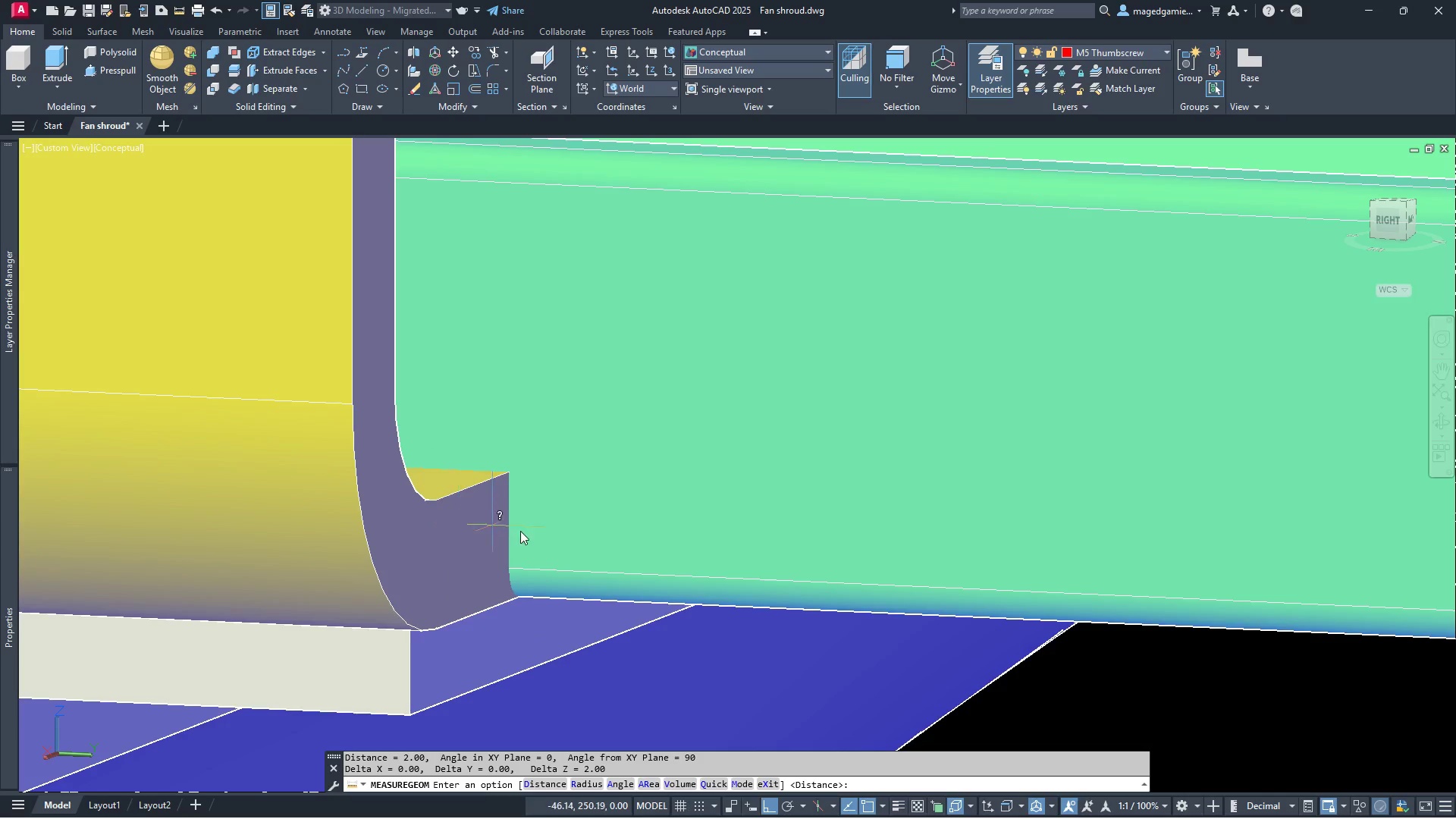 
scroll: coordinate [580, 536], scroll_direction: down, amount: 2.0
 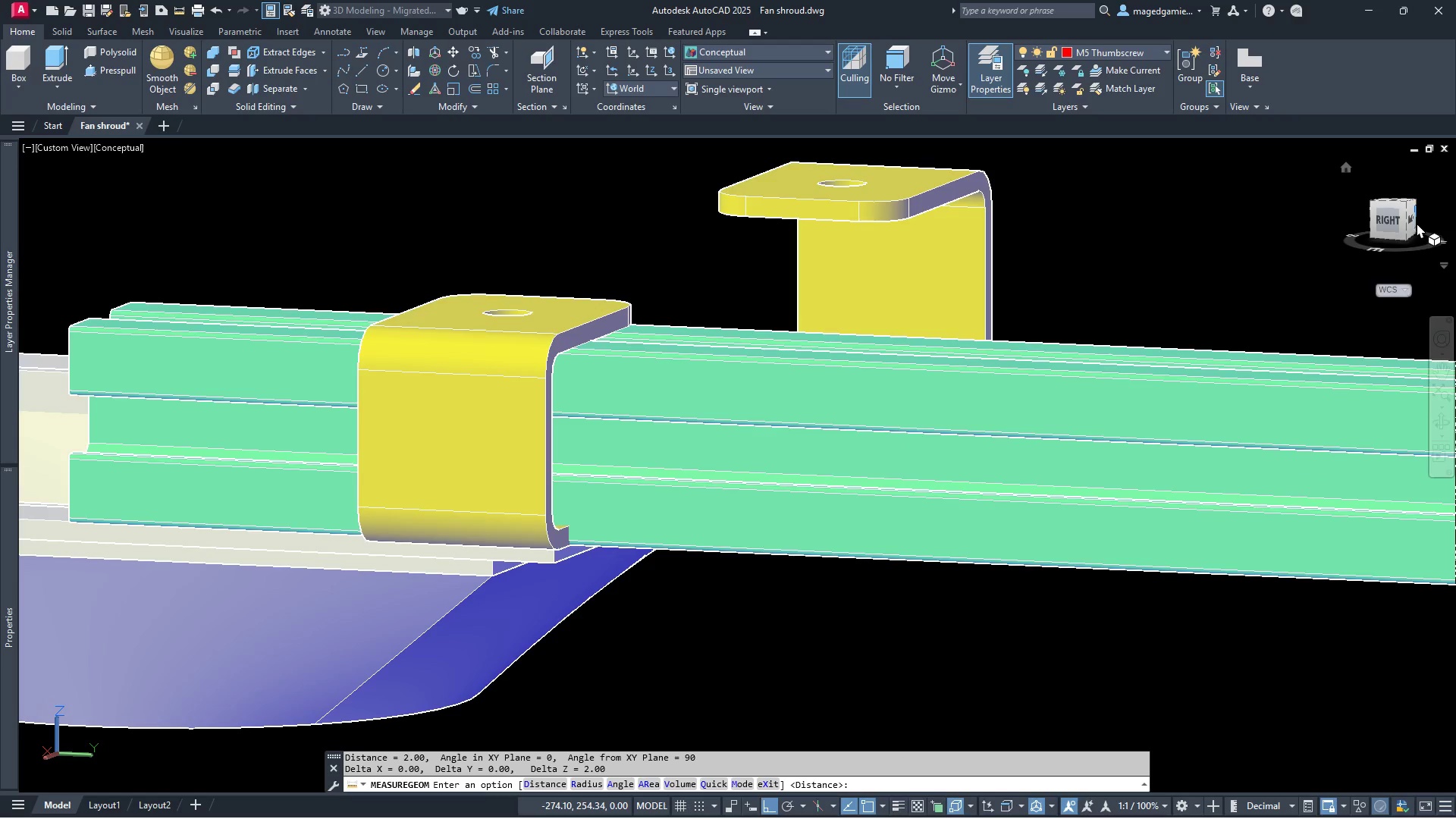 
left_click_drag(start_coordinate=[1411, 219], to_coordinate=[794, 50])
 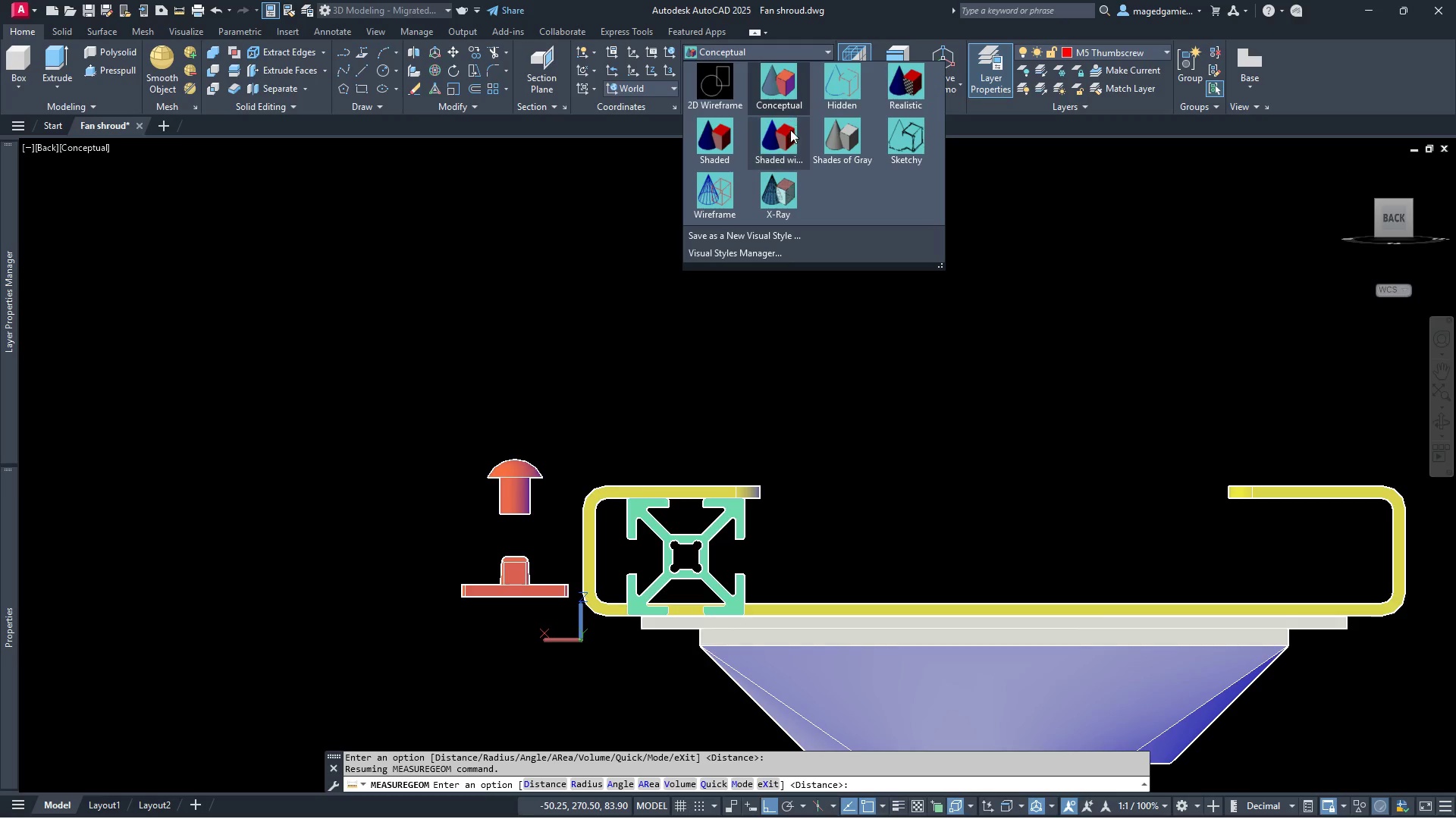 
scroll: coordinate [667, 535], scroll_direction: up, amount: 6.0
 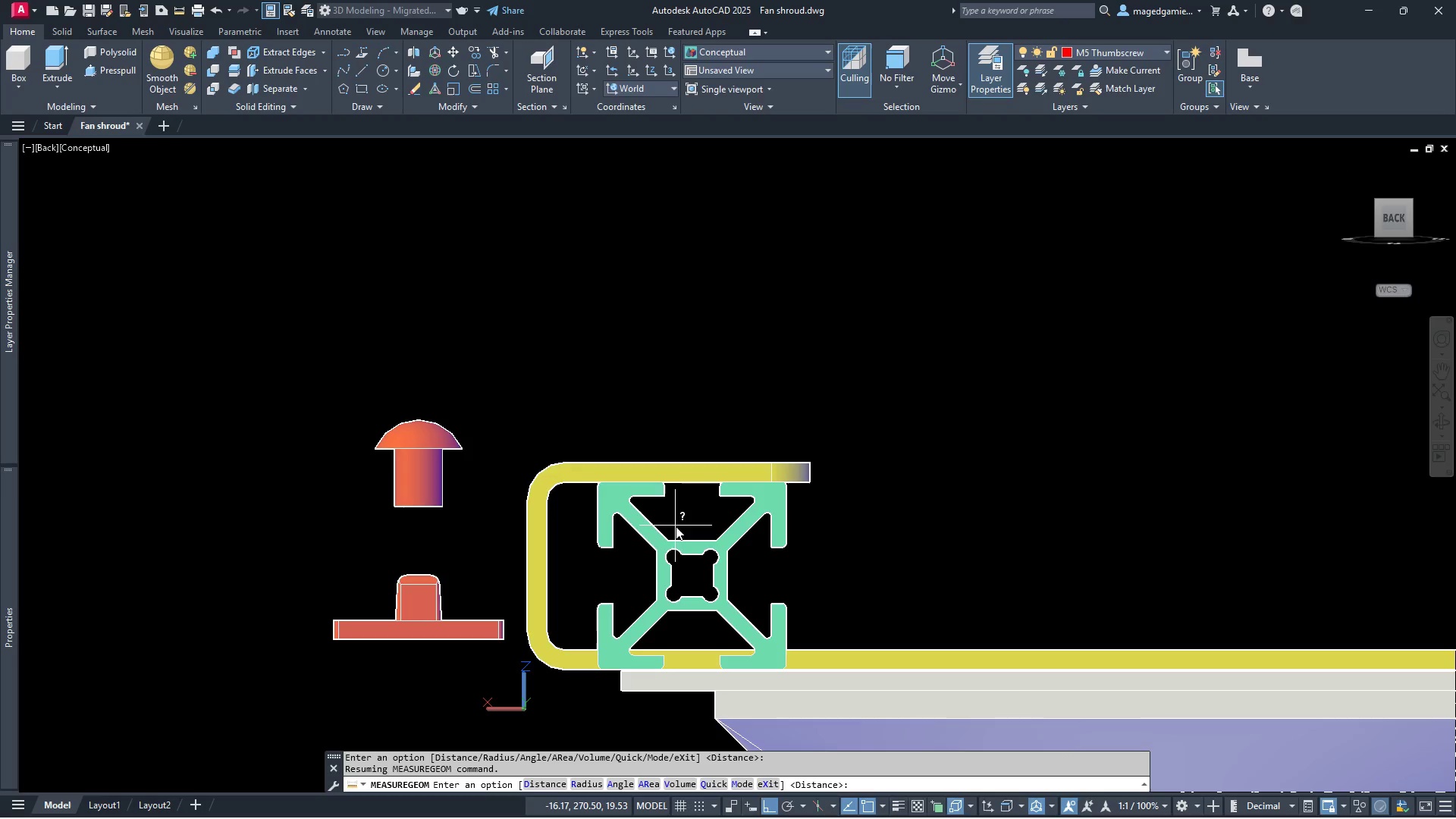 
scroll: coordinate [676, 526], scroll_direction: down, amount: 1.0
 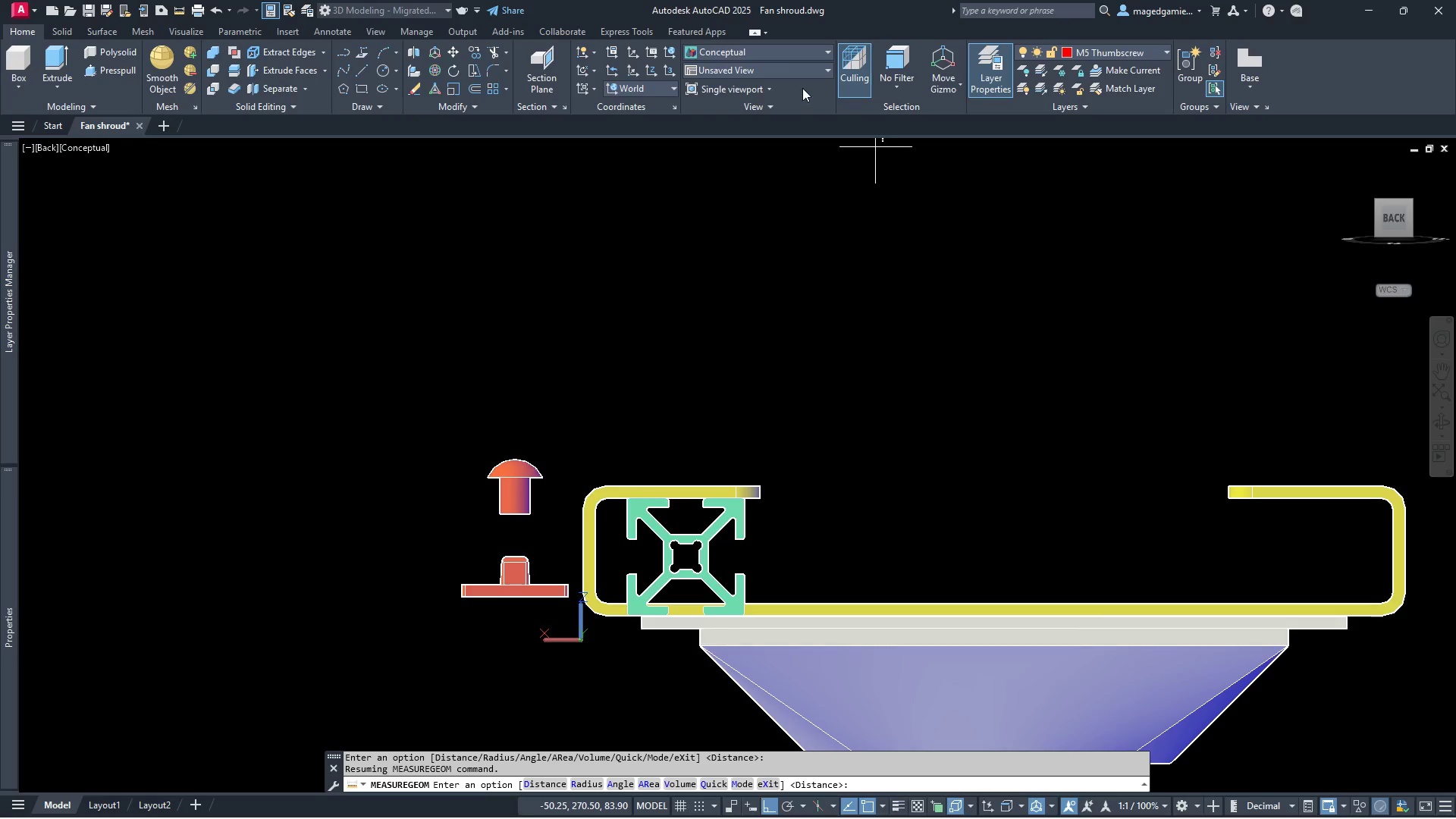 
left_click([794, 50])
 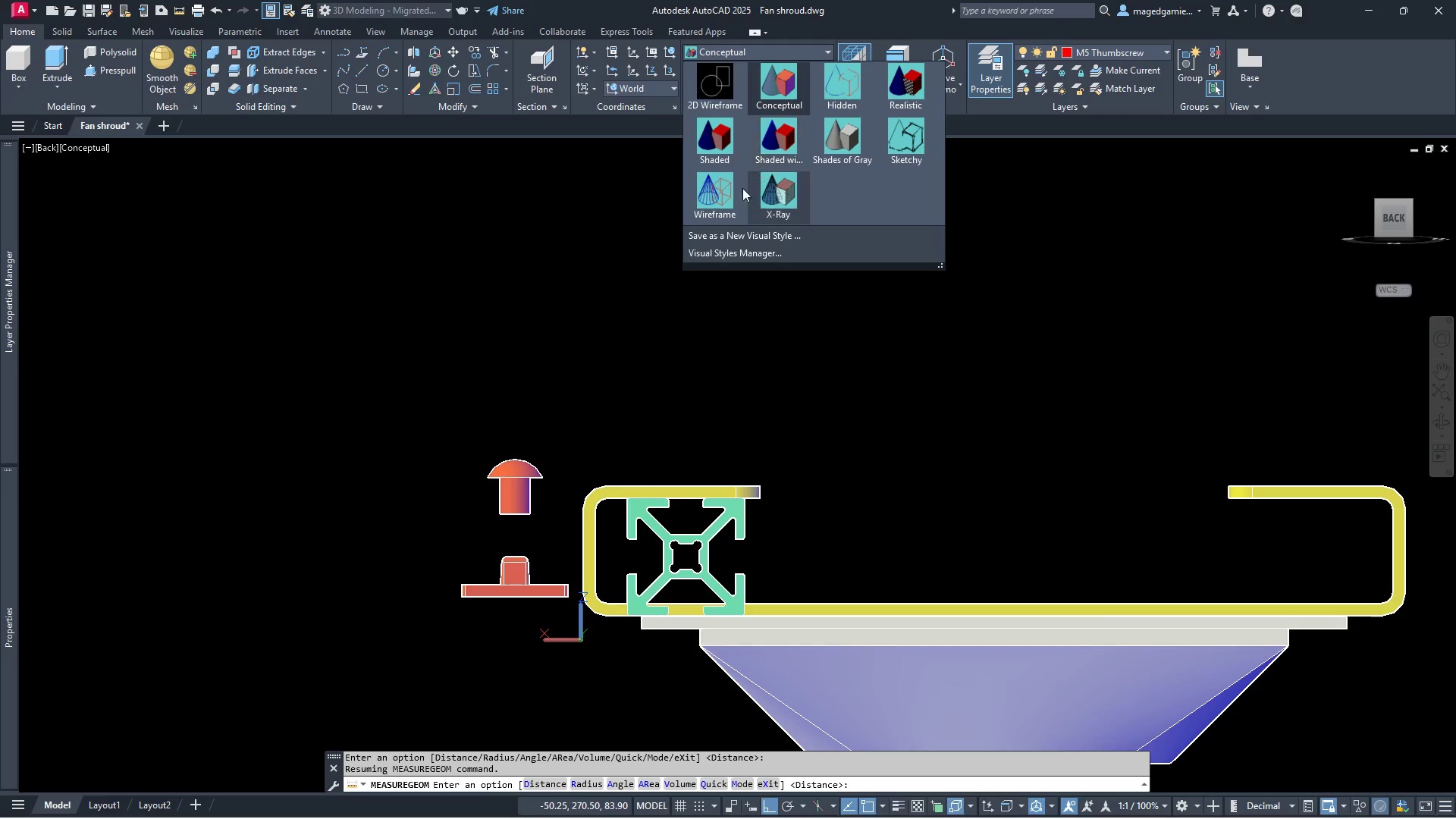 
left_click([720, 200])
 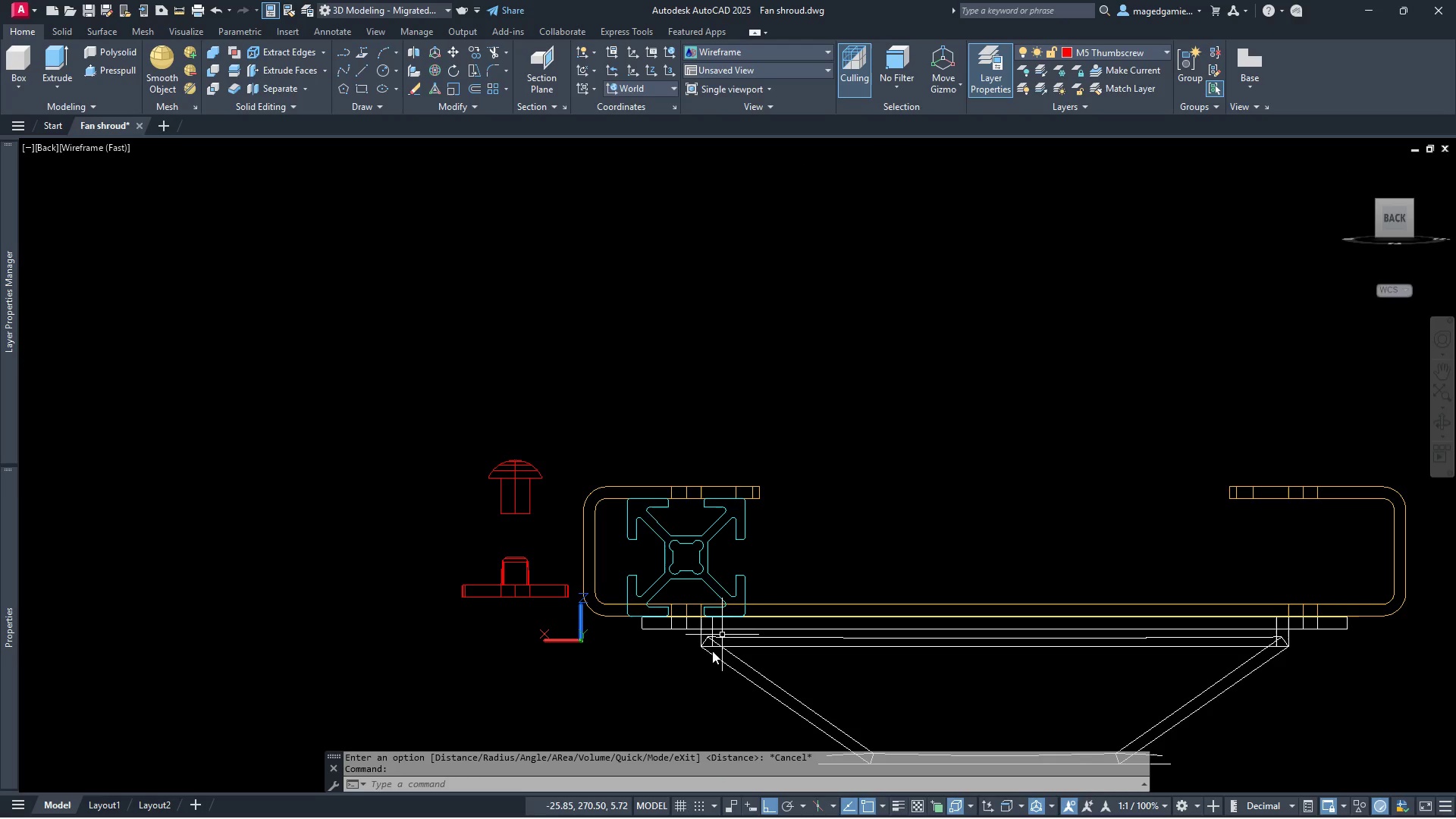 
scroll: coordinate [686, 681], scroll_direction: up, amount: 1.0
 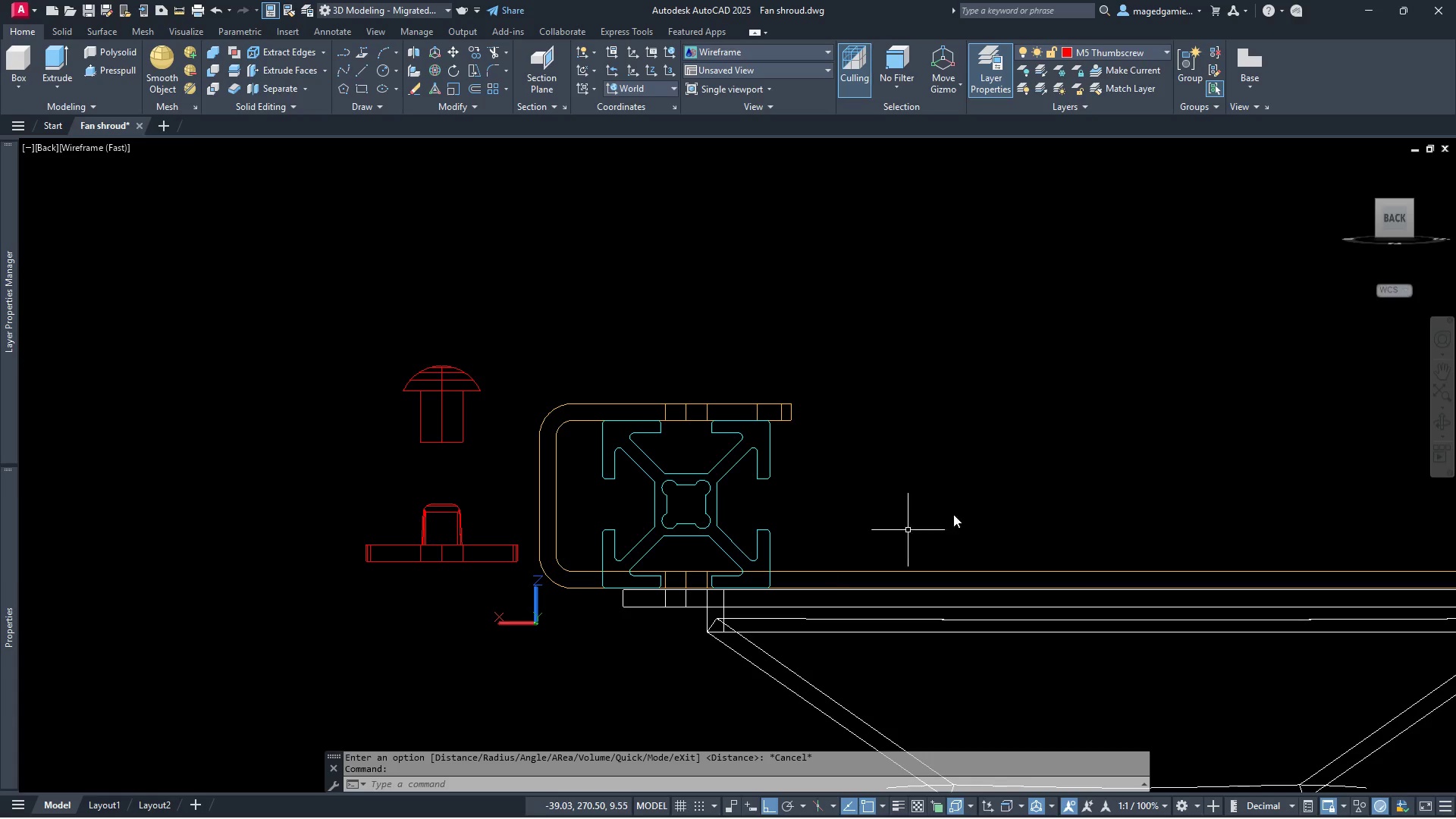 
wait(5.88)
 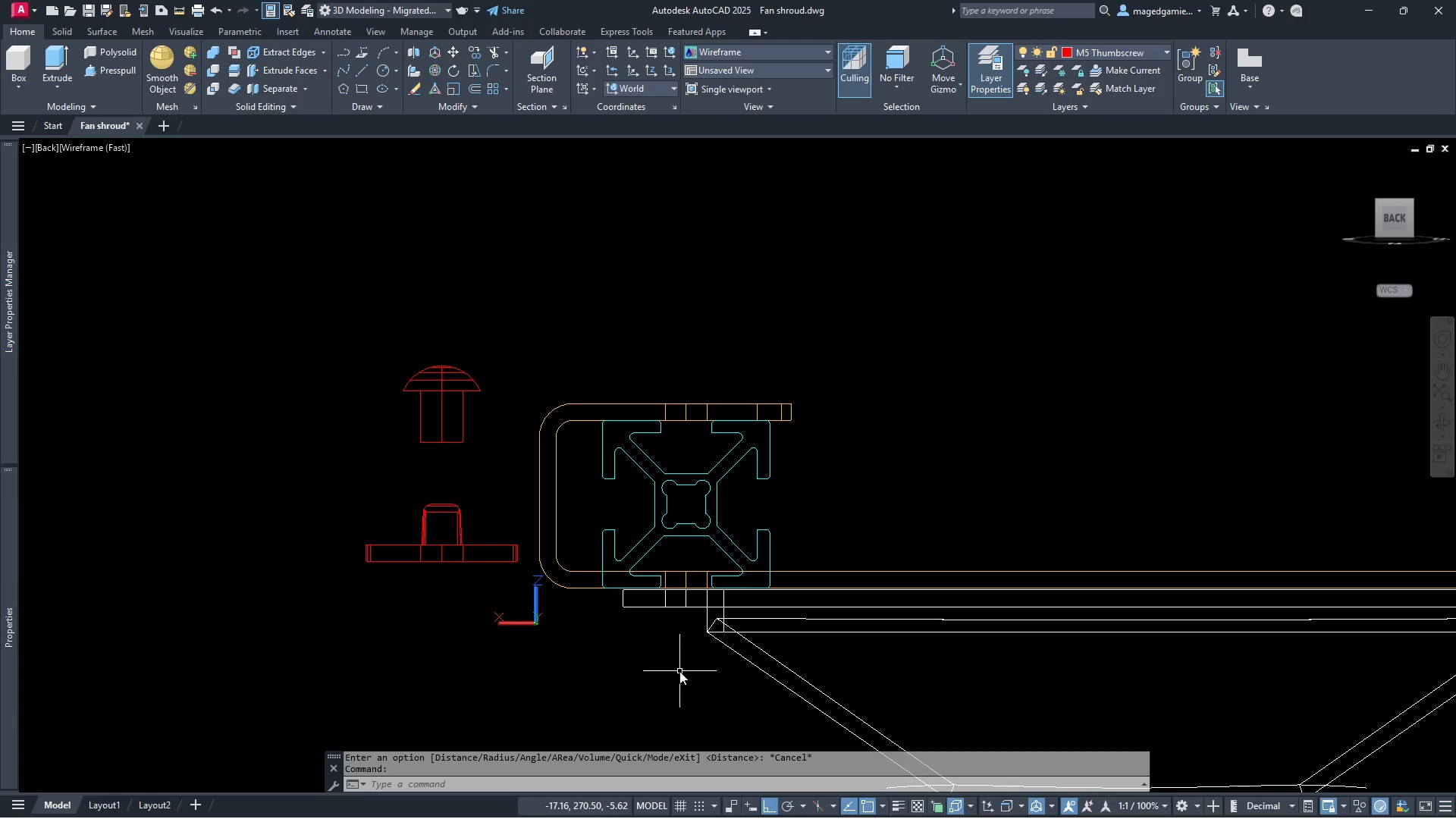 
left_click([1440, 420])
 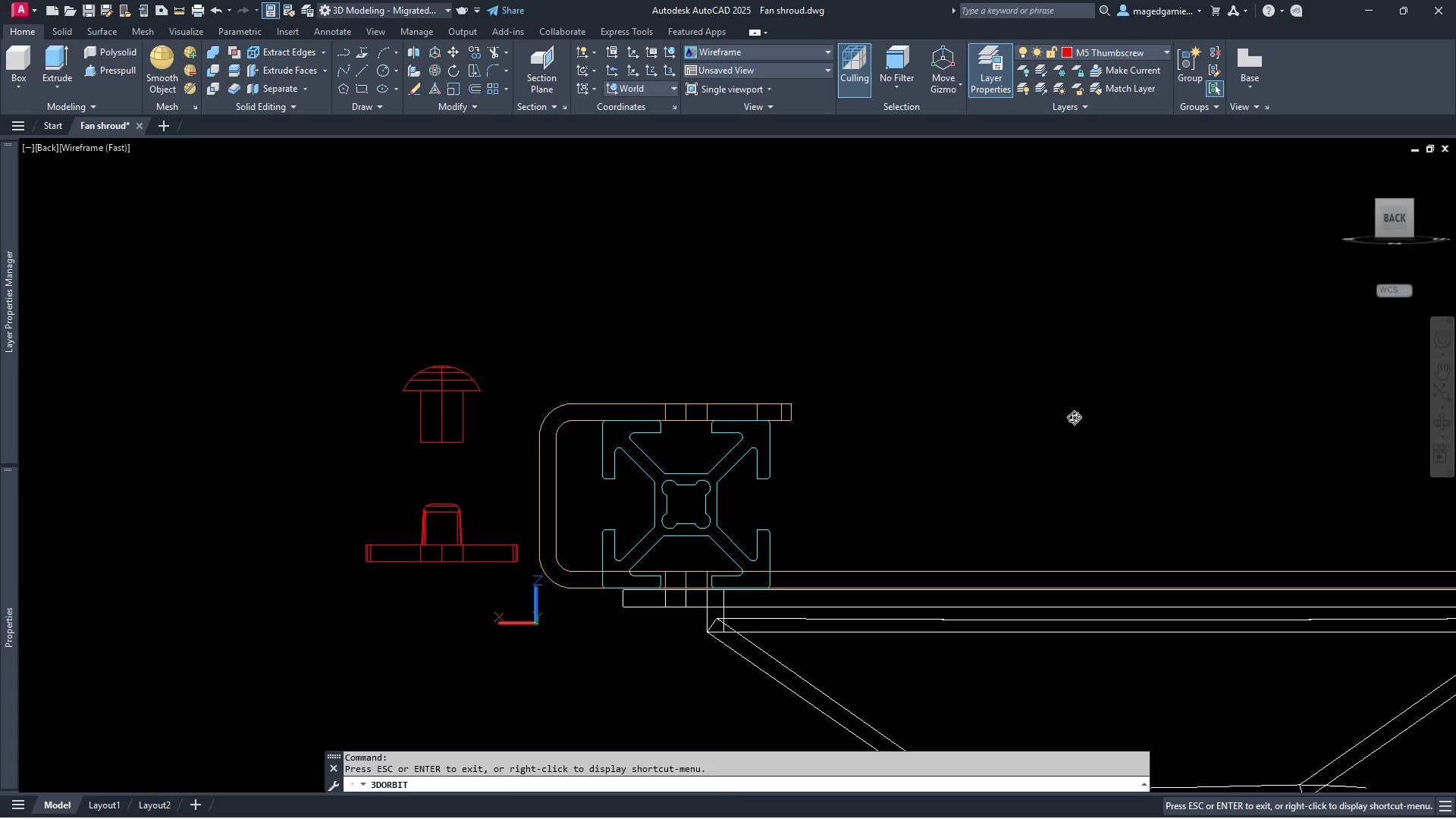 
mouse_move([976, 416])
 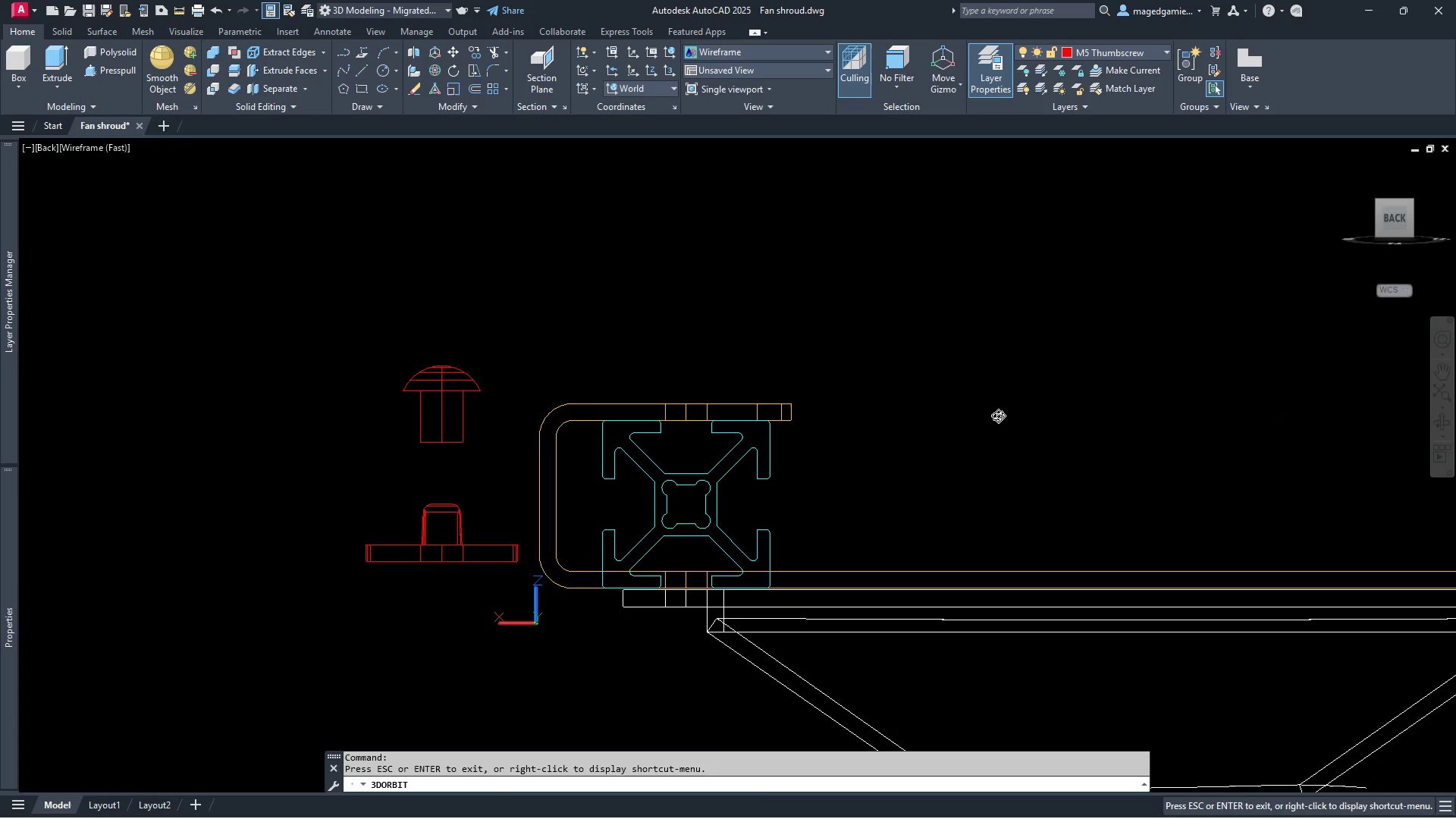 
key(Escape)
 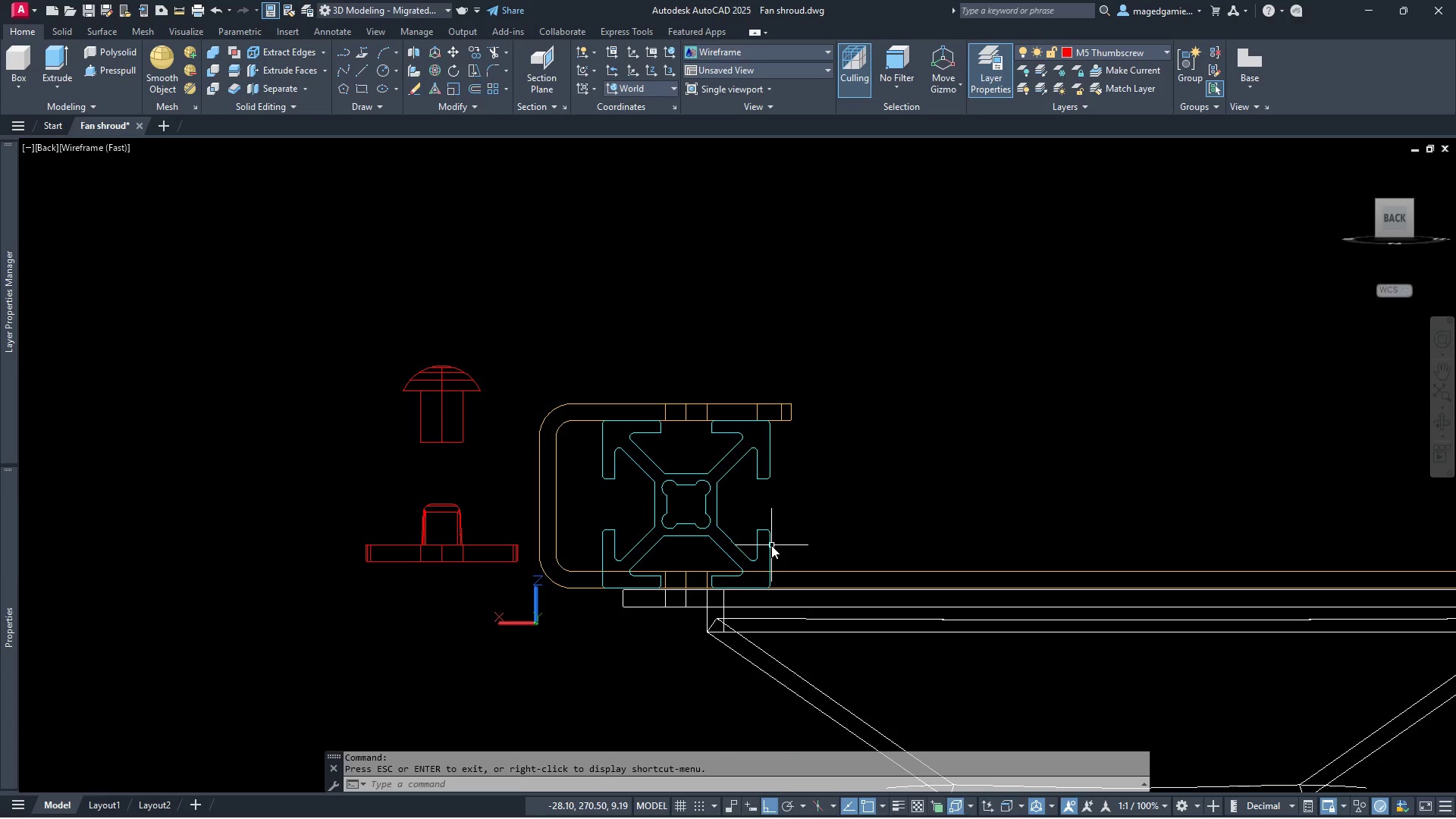 
left_click([770, 545])
 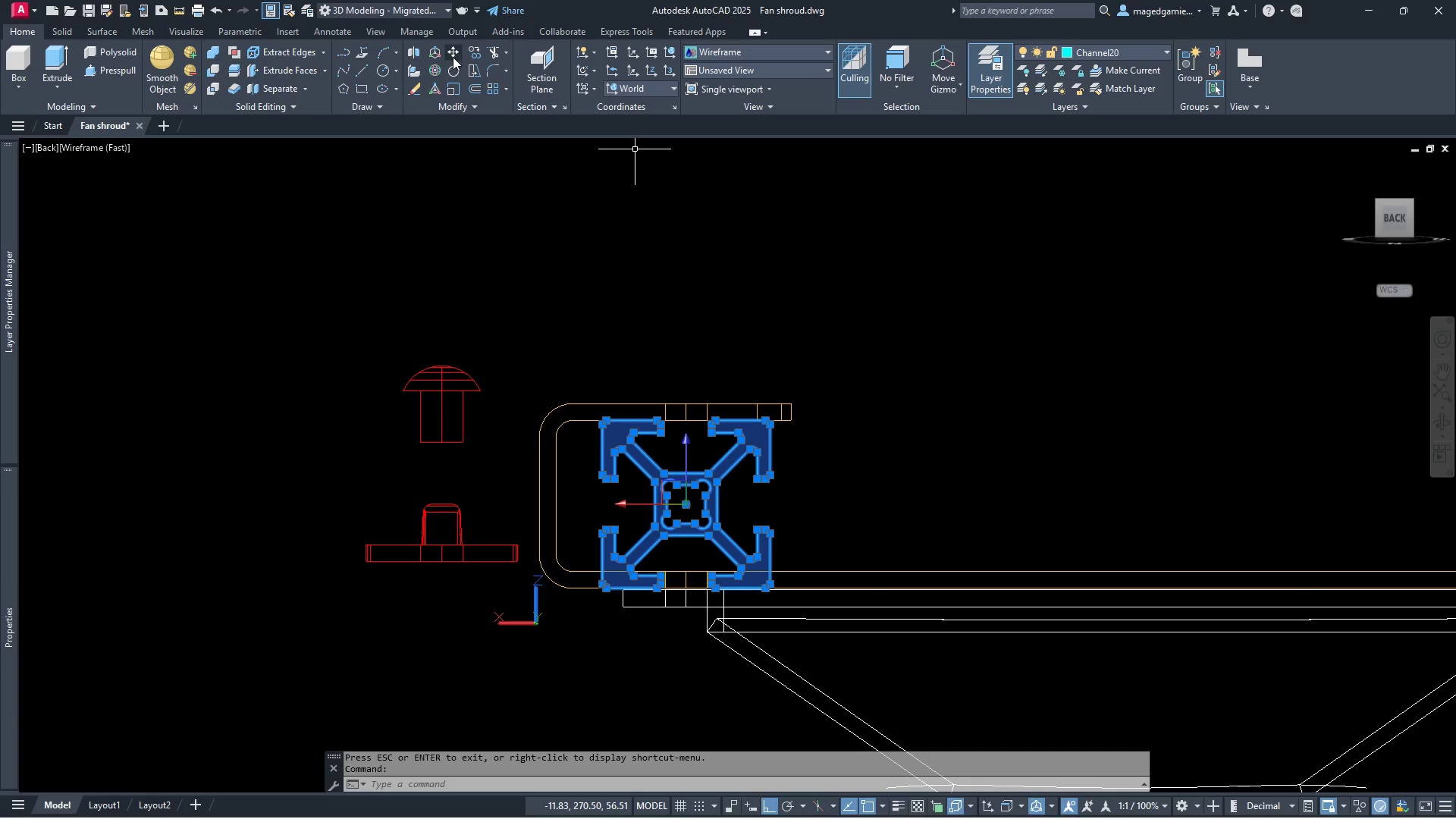 
left_click([453, 49])
 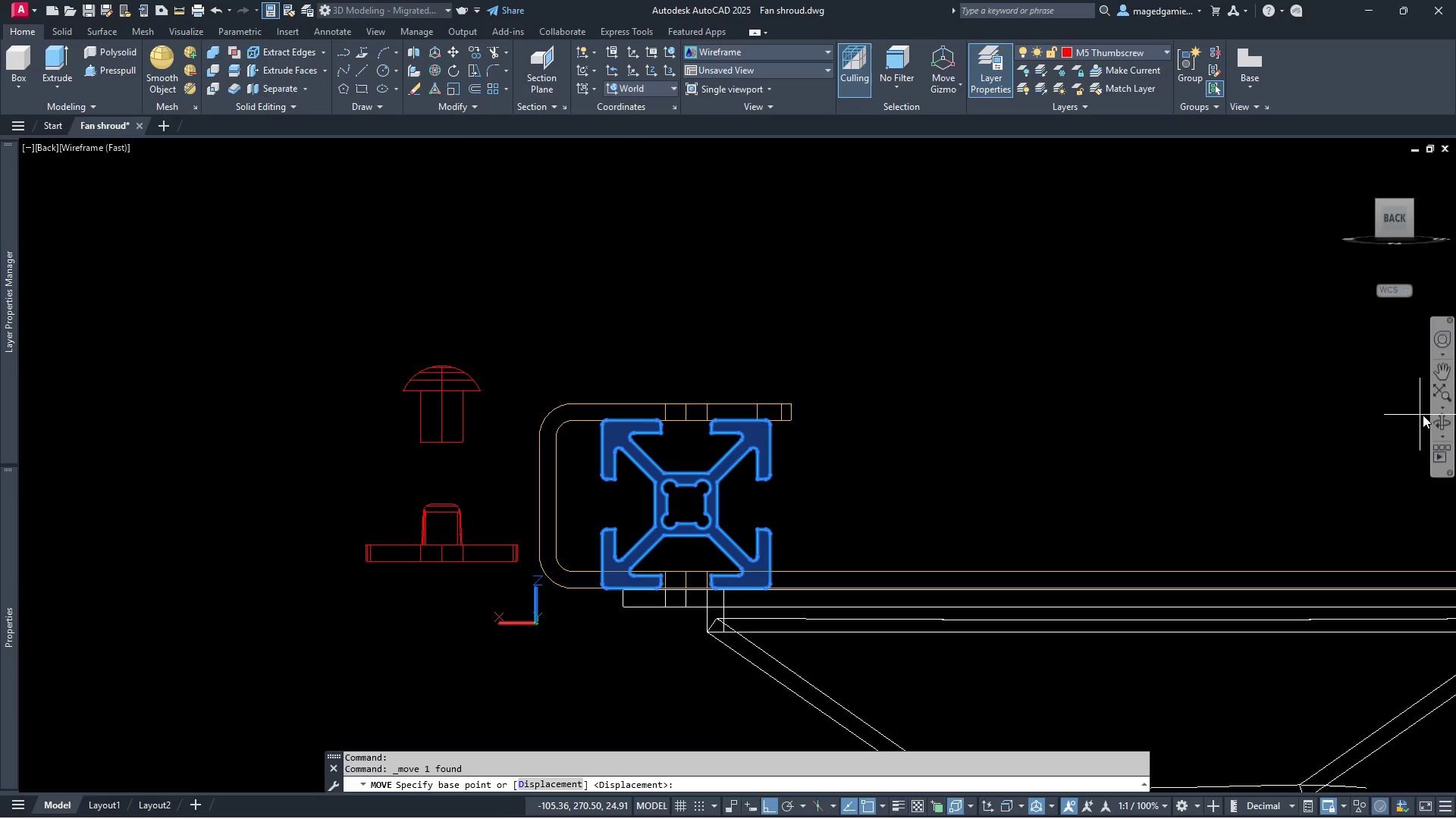 
left_click([1443, 423])
 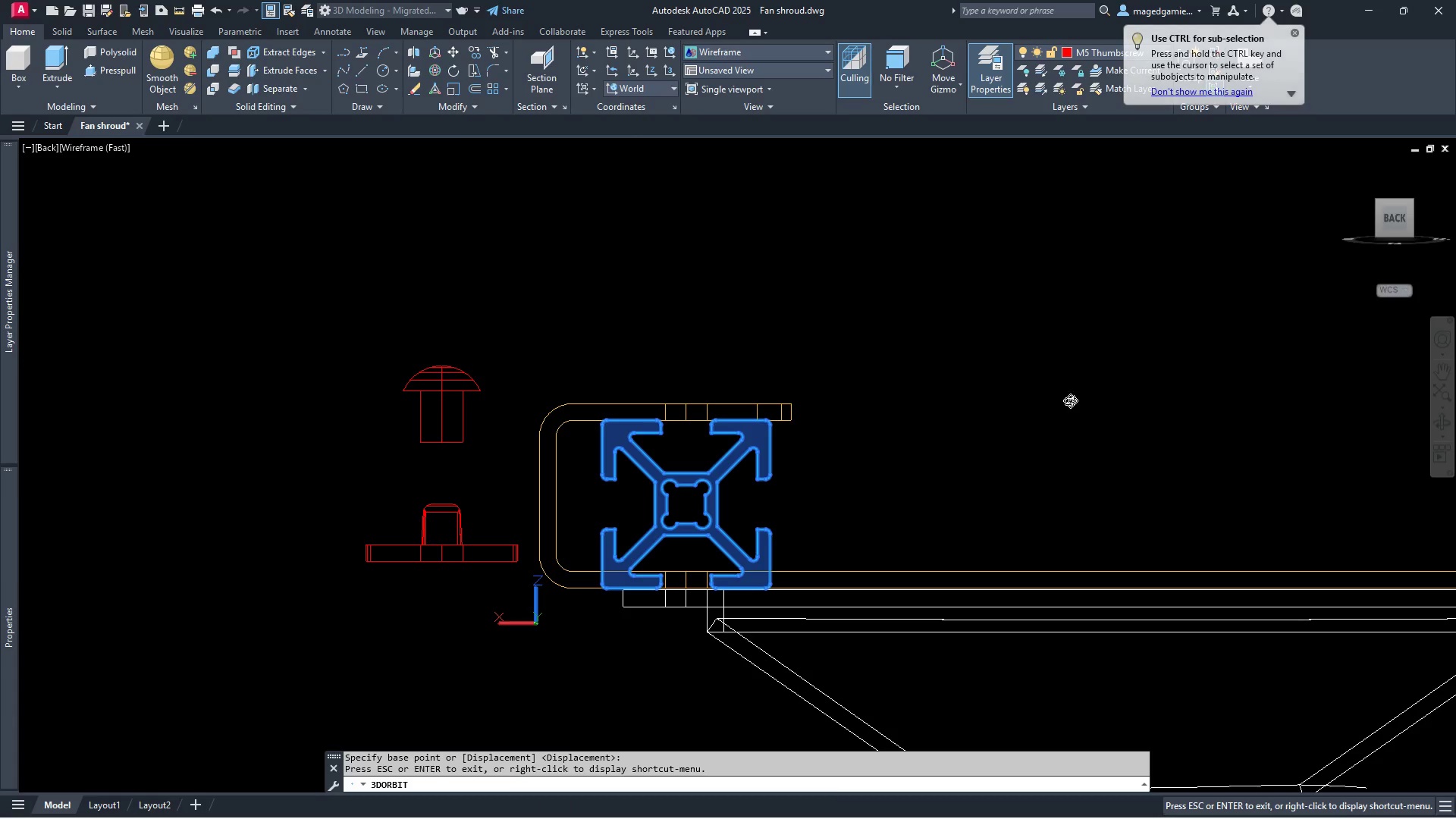 
left_click_drag(start_coordinate=[1076, 403], to_coordinate=[1100, 420])
 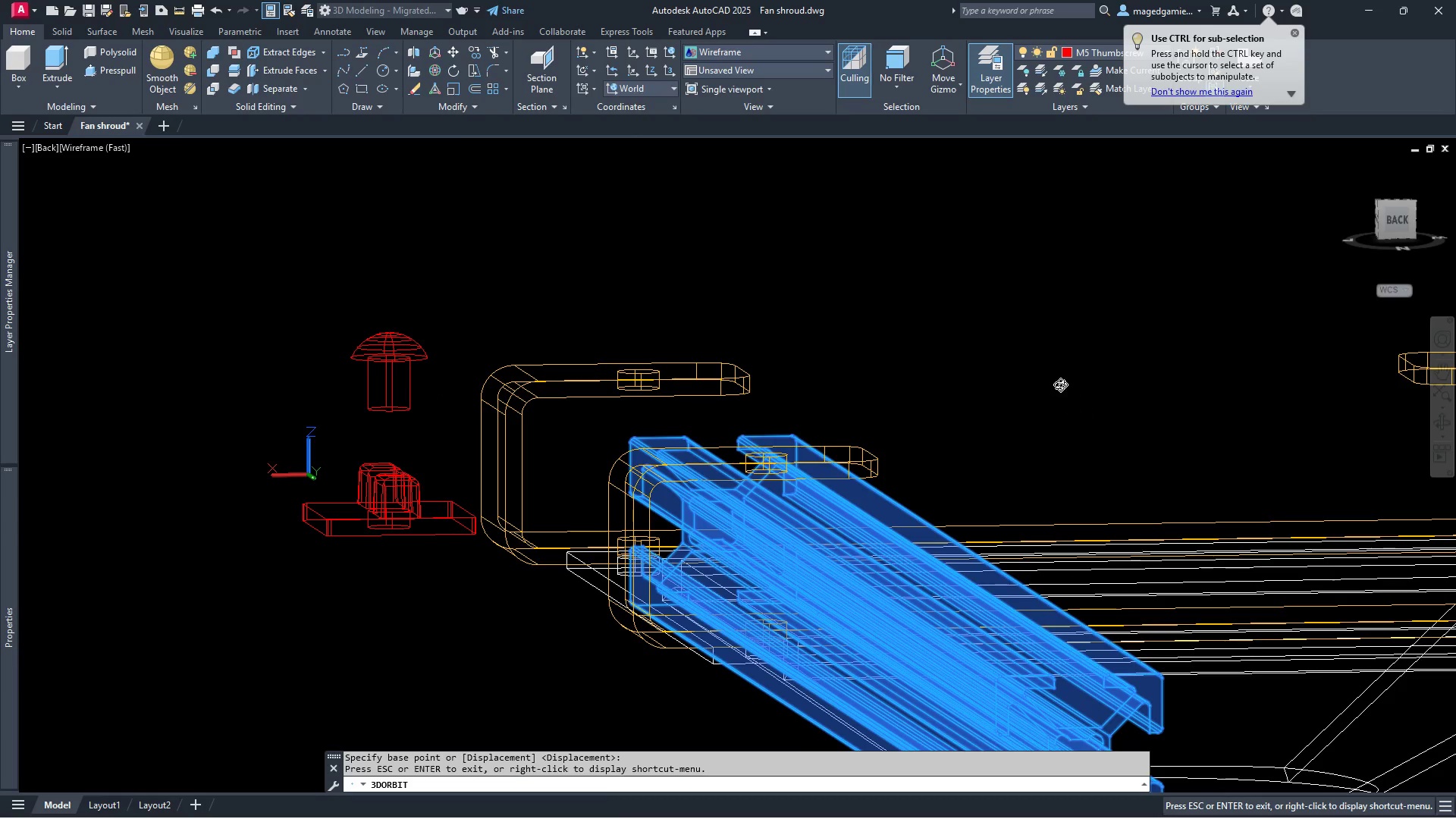 
right_click([1060, 384])
 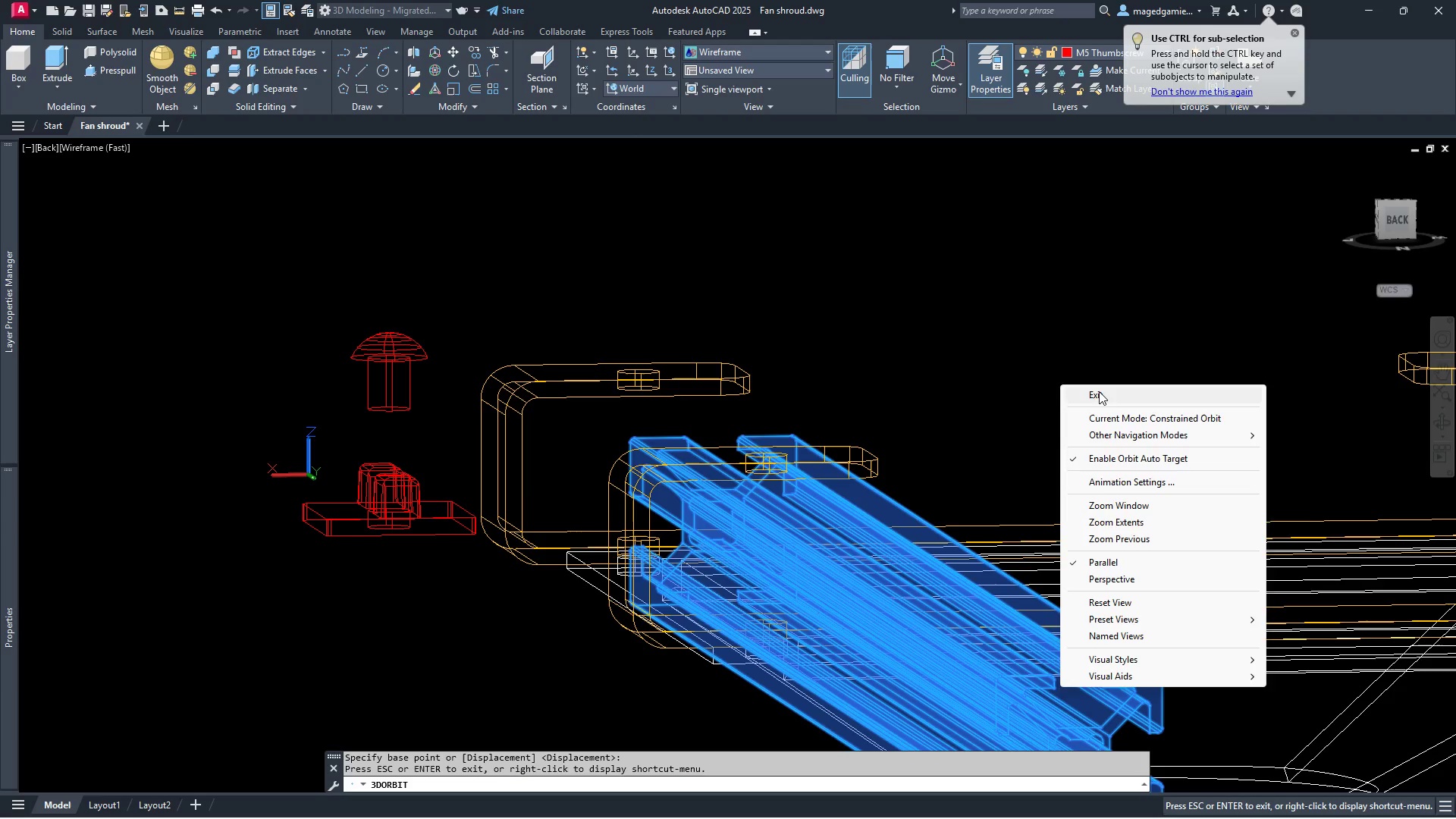 
left_click([1099, 391])
 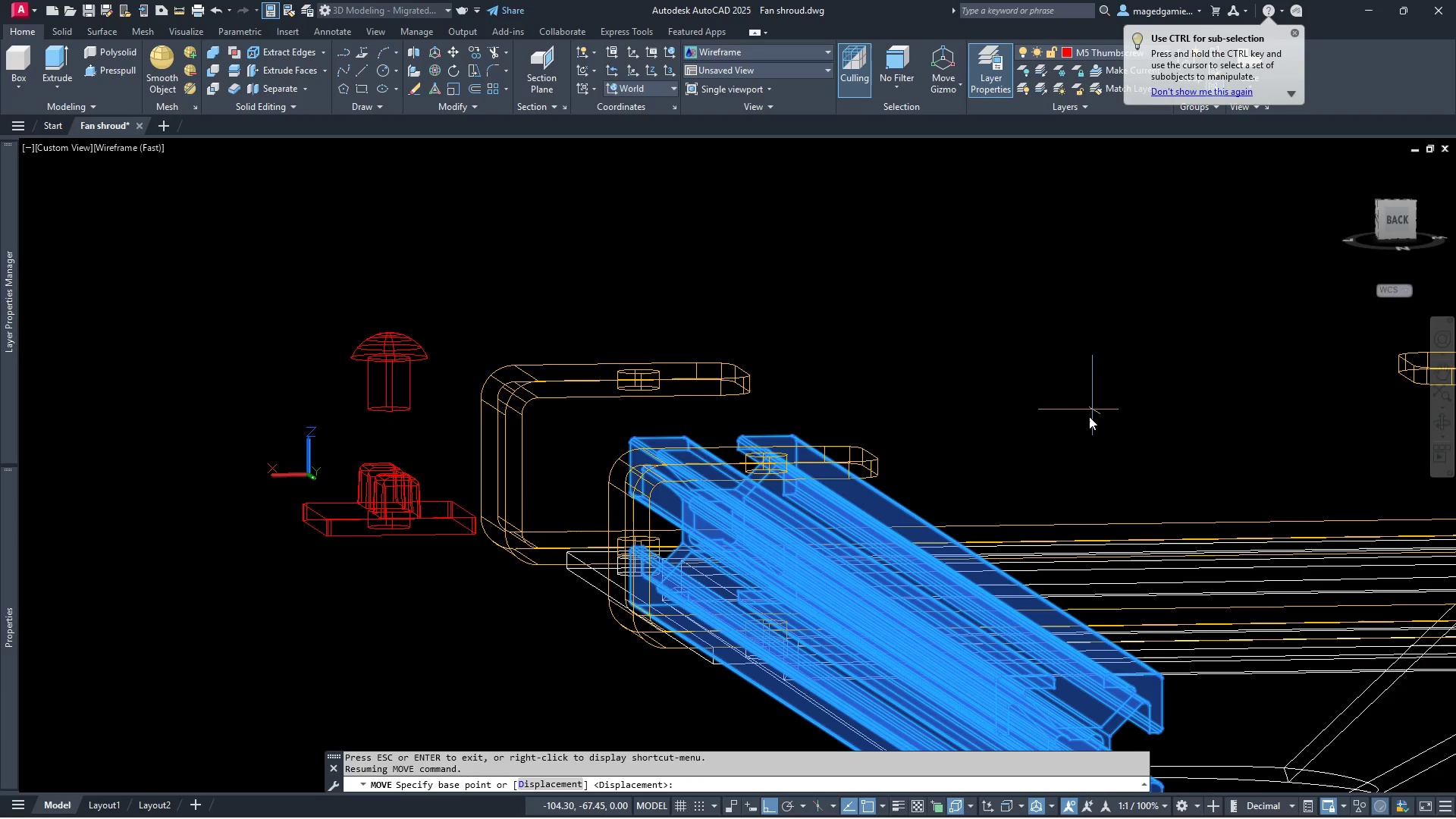 
left_click([1089, 420])
 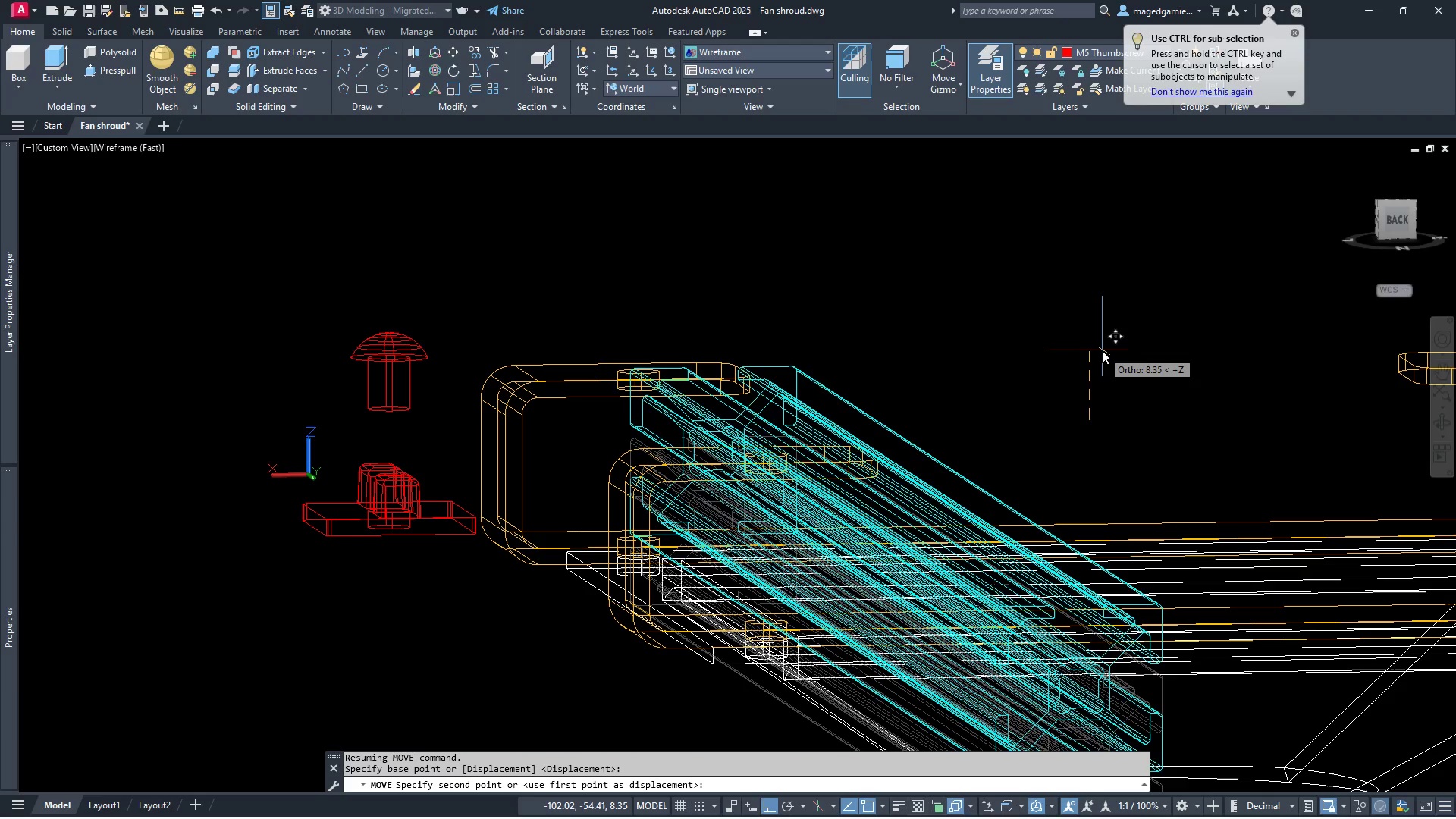 
key(2)
 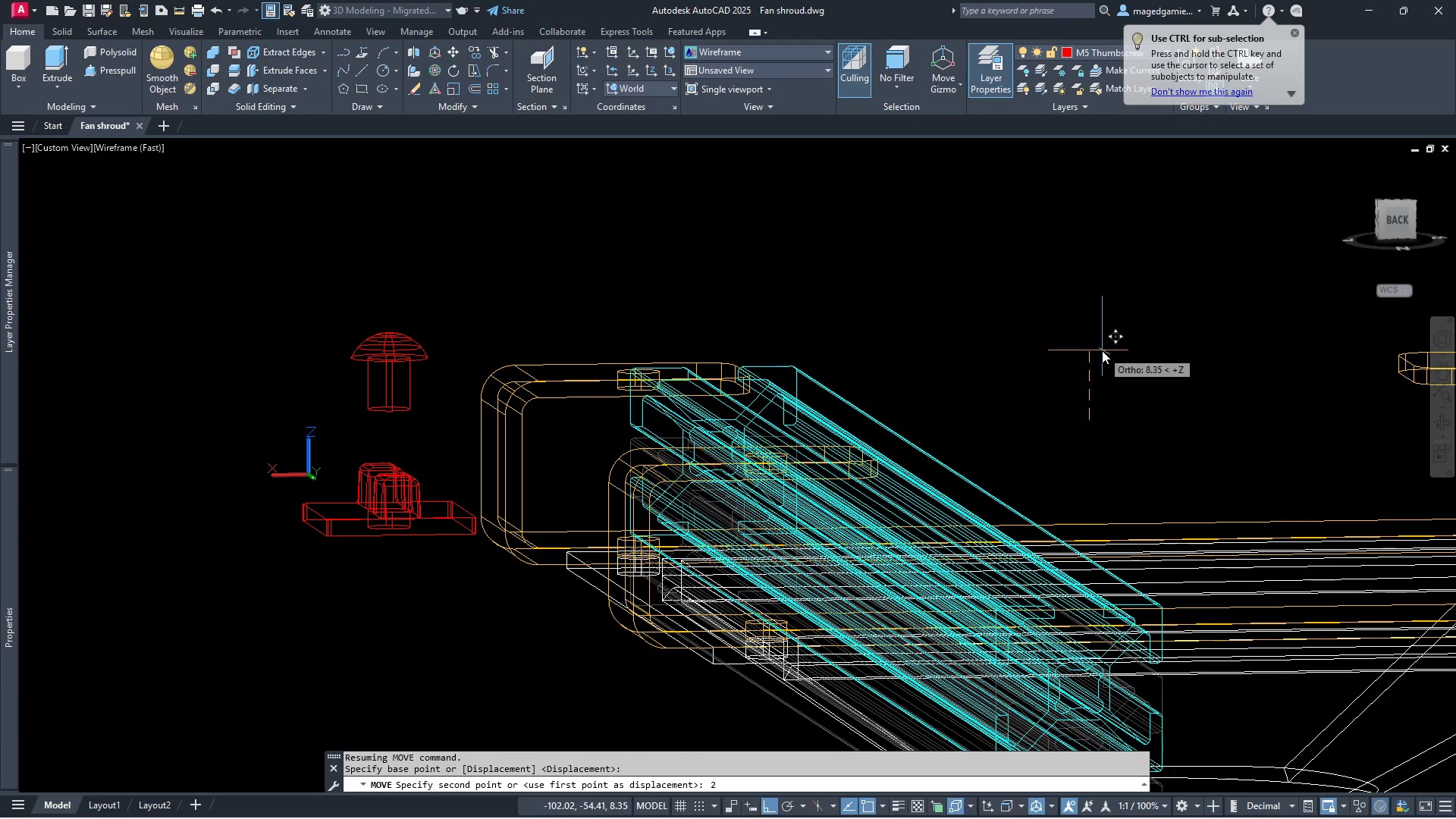 
key(Enter)
 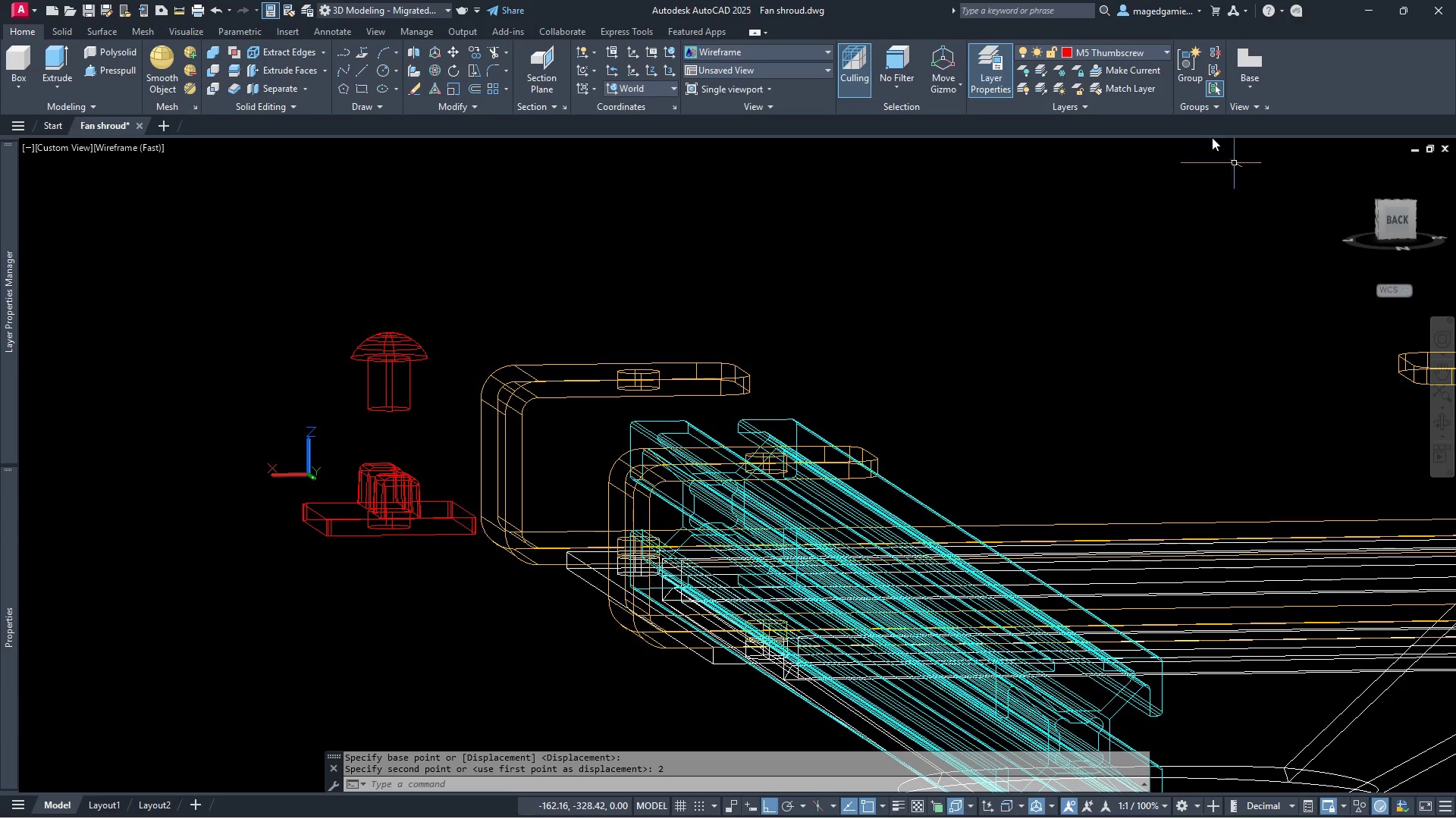 
left_click([1125, 54])
 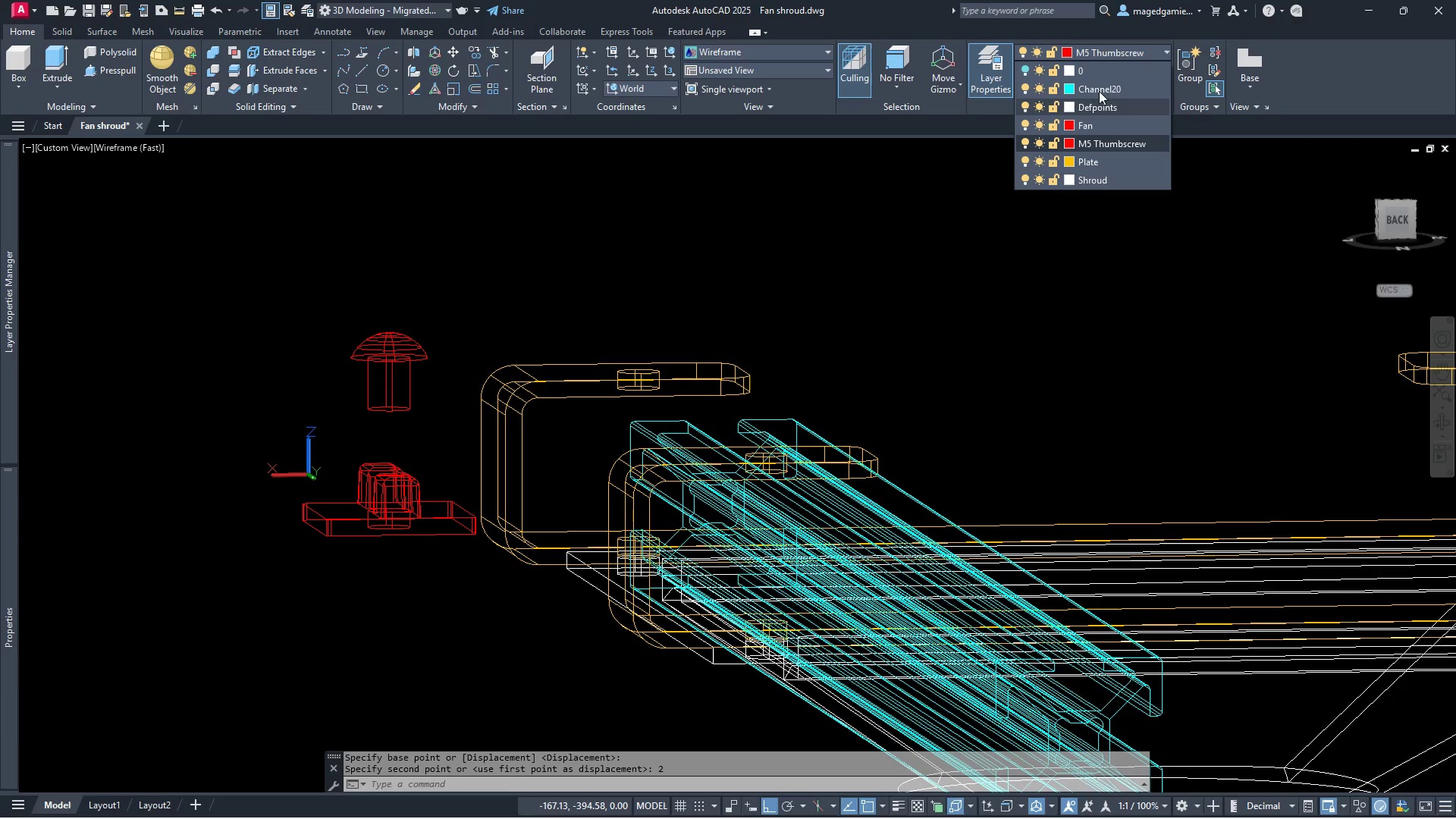 
left_click([1107, 87])
 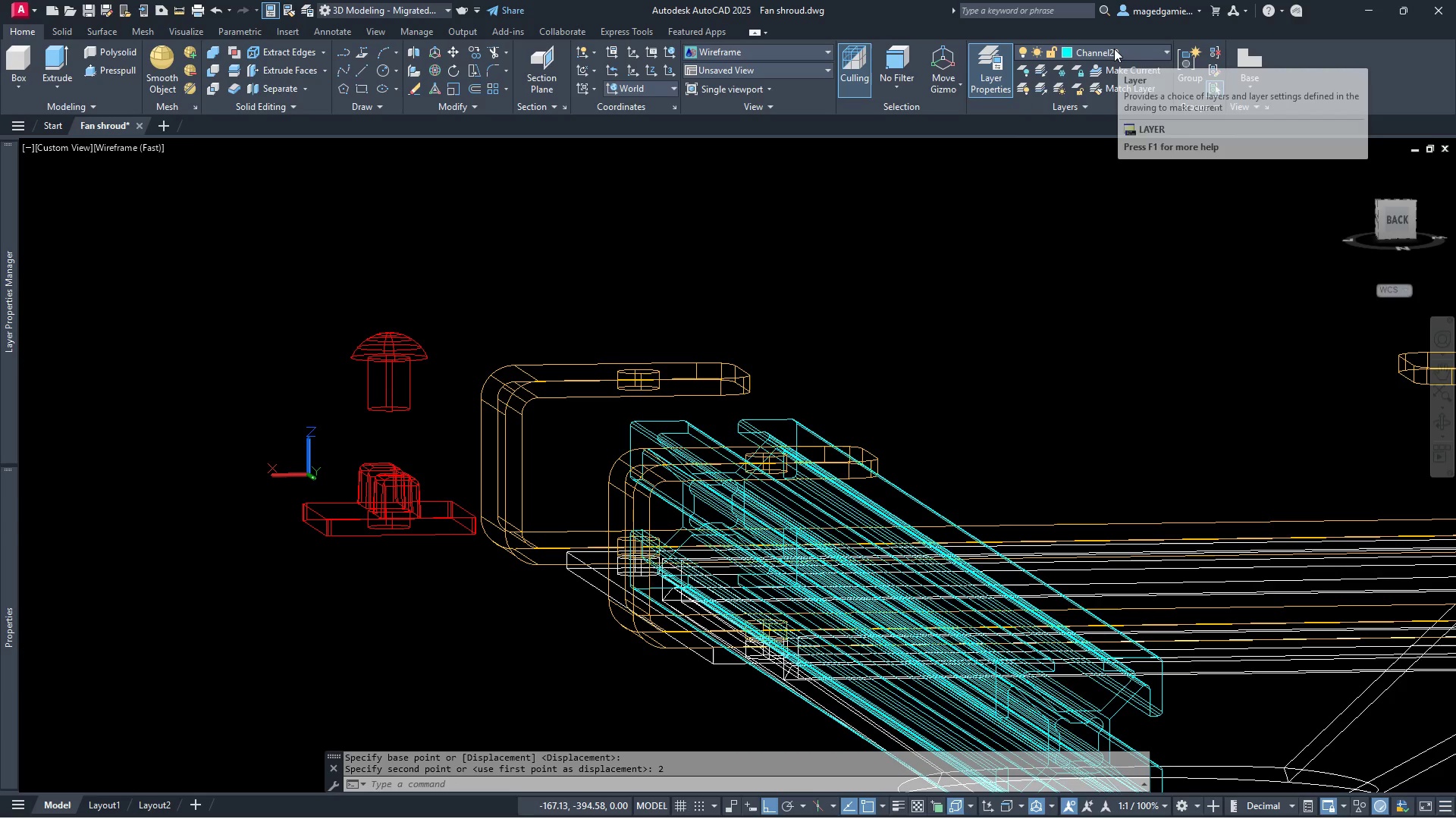 
left_click([1114, 49])
 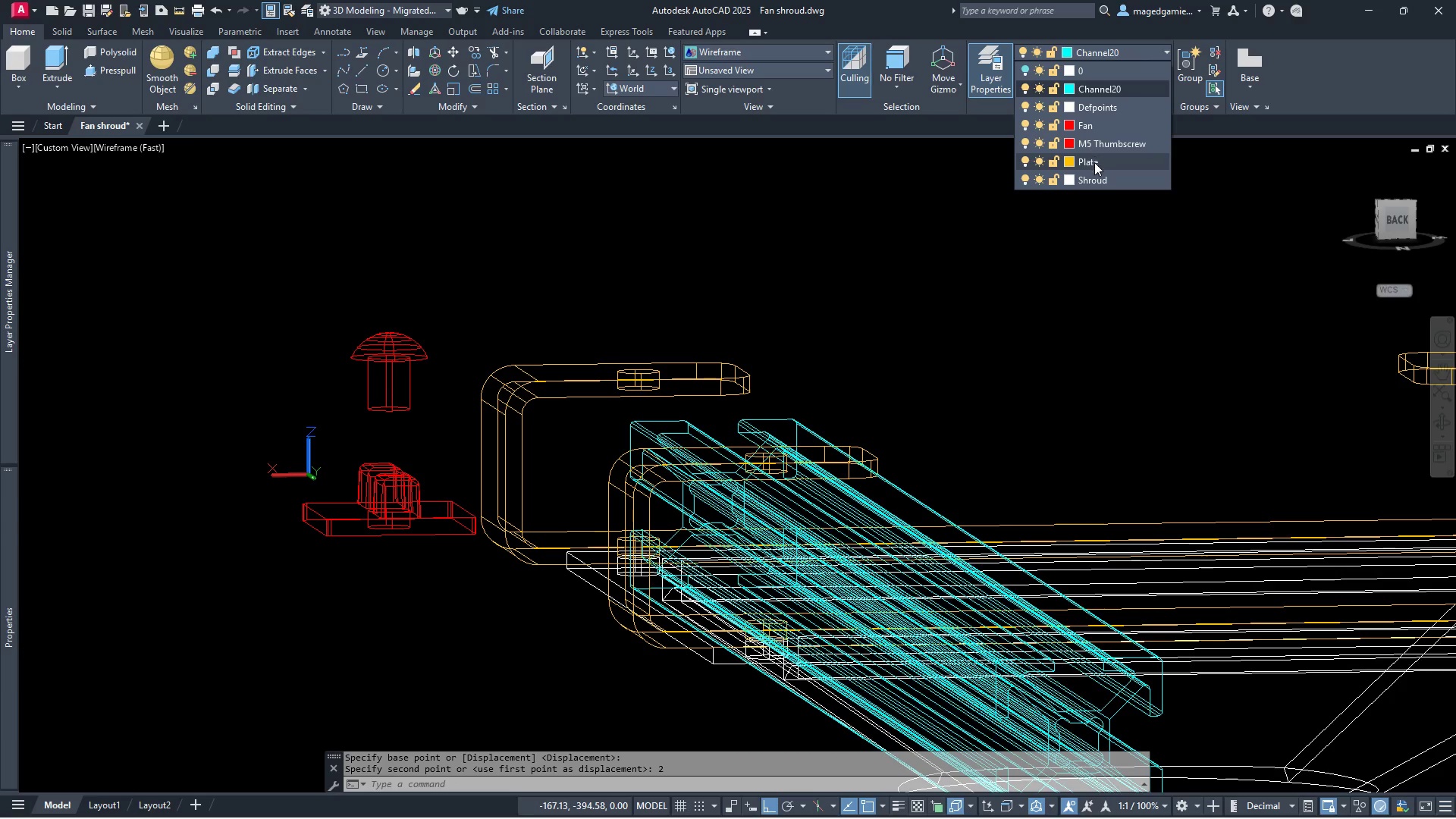 
left_click([1094, 162])
 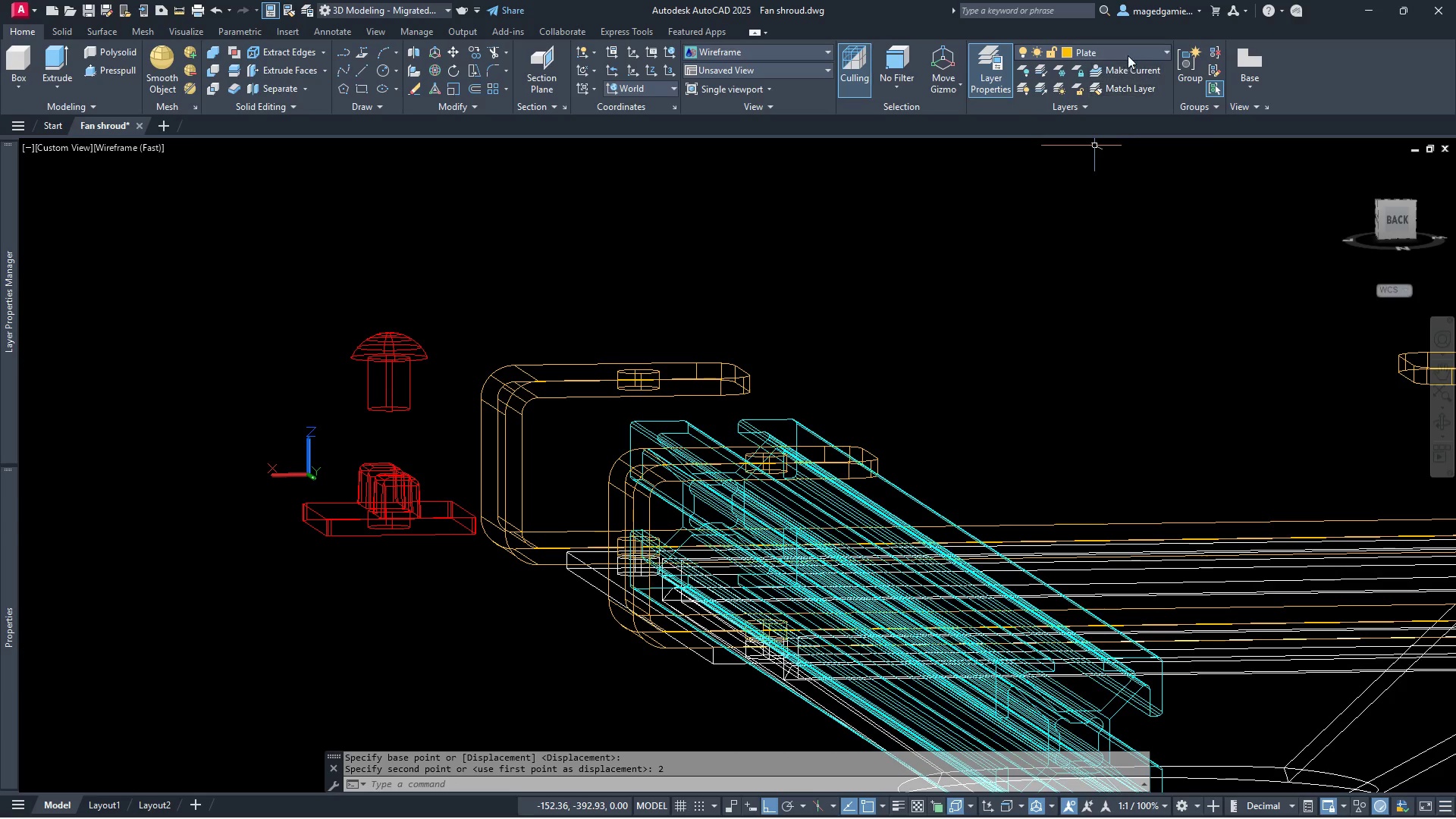 
left_click([1128, 52])
 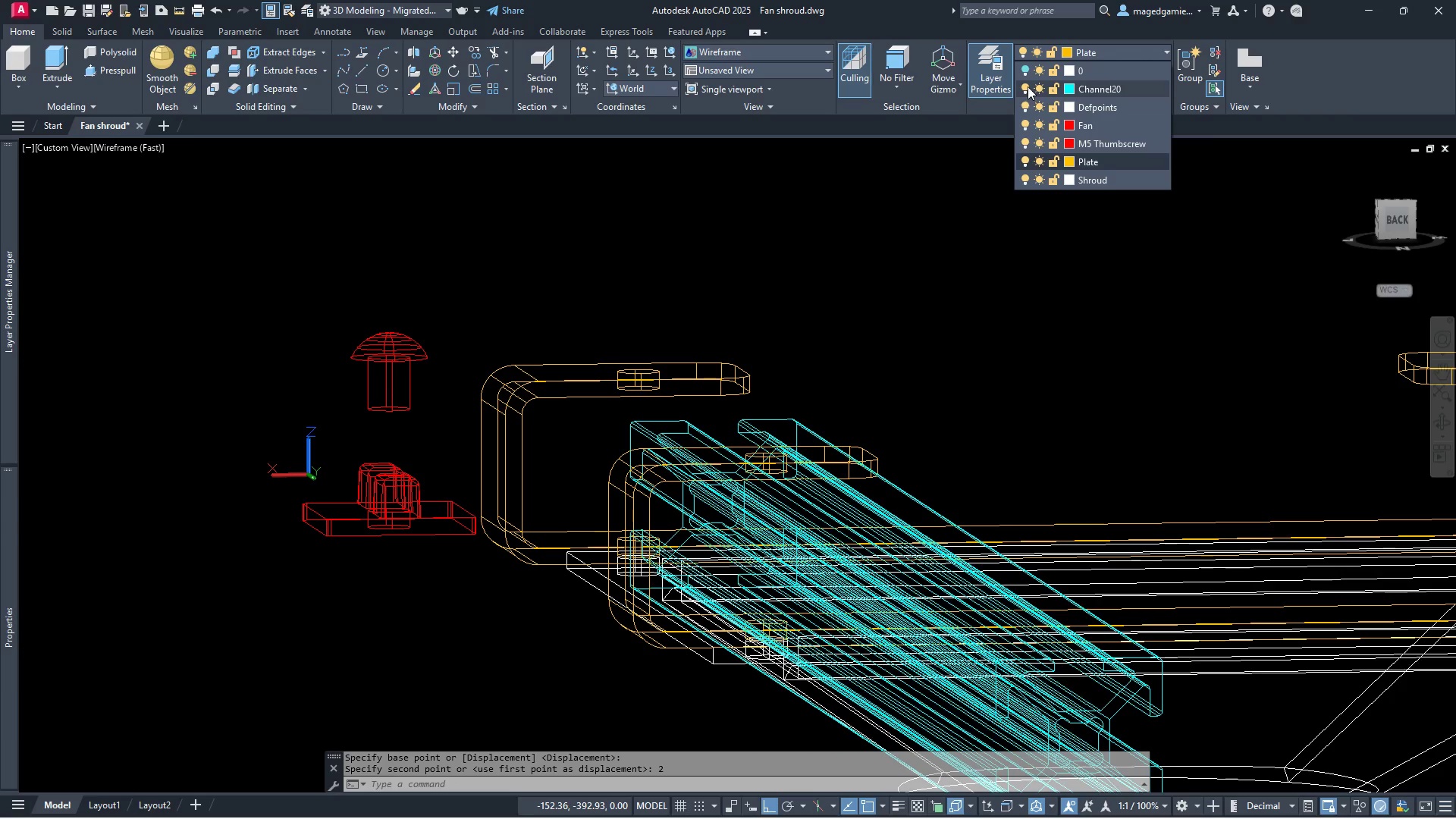 
left_click([1028, 86])
 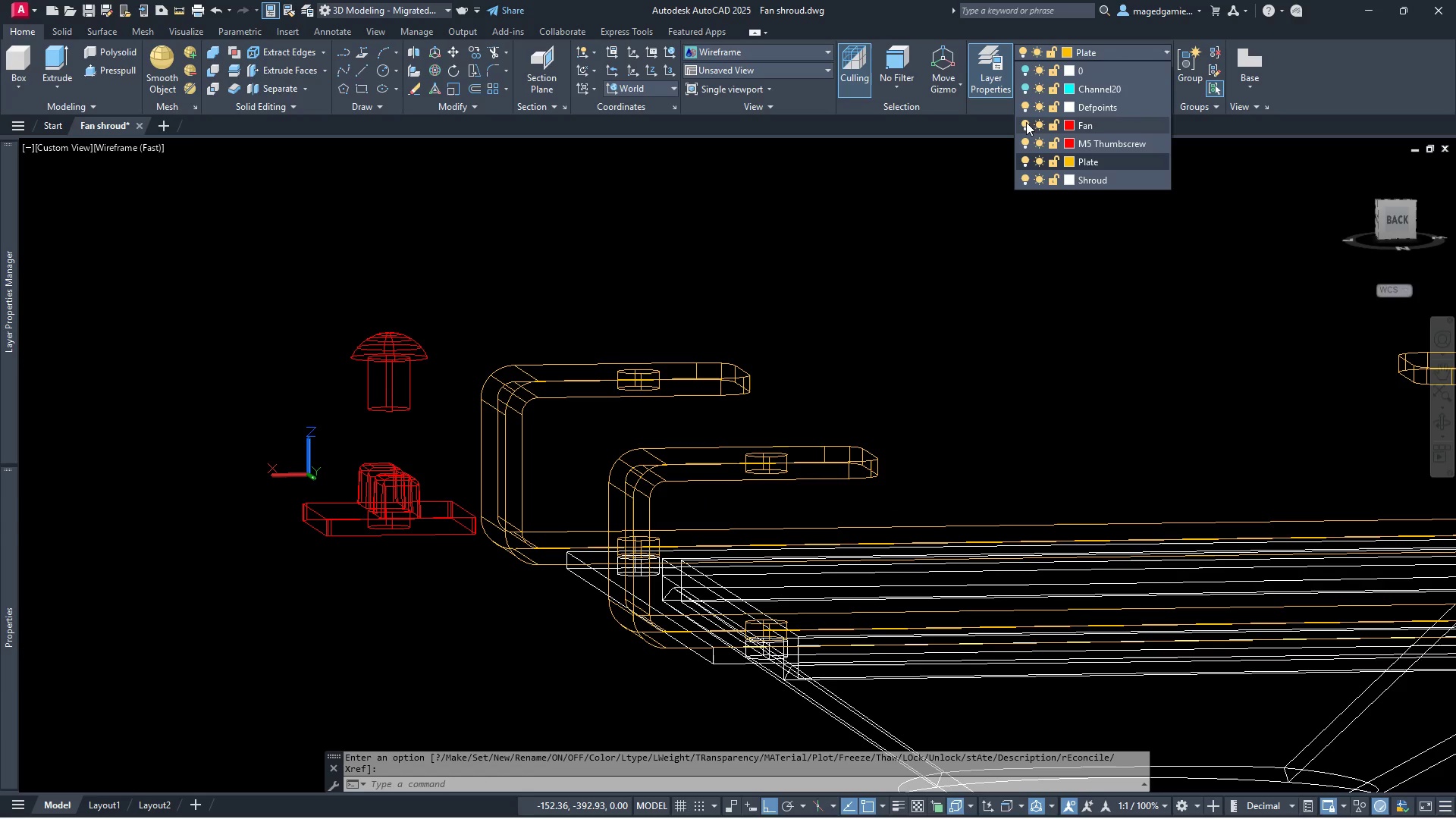 
left_click([1026, 122])
 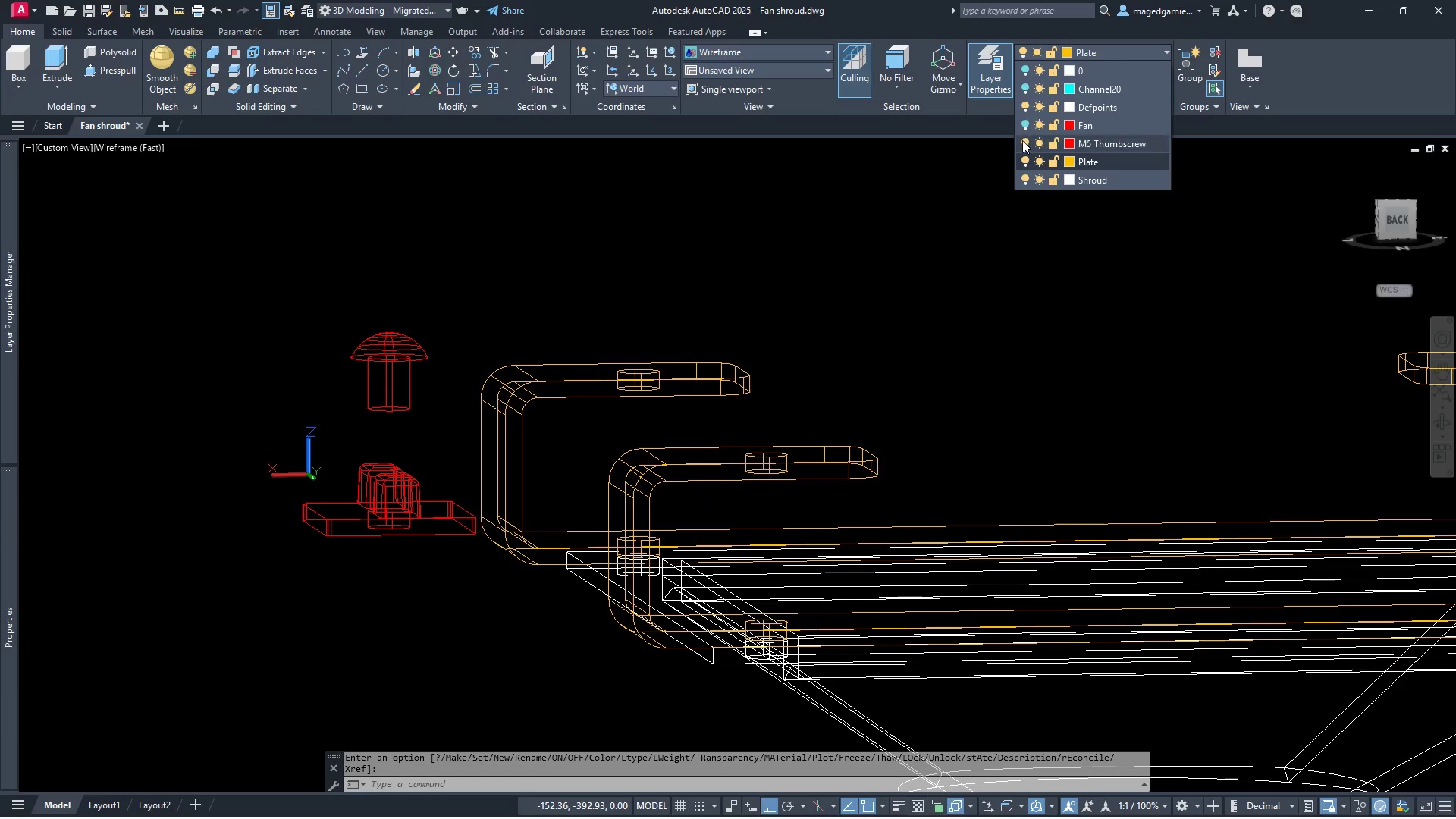 
left_click([1024, 143])
 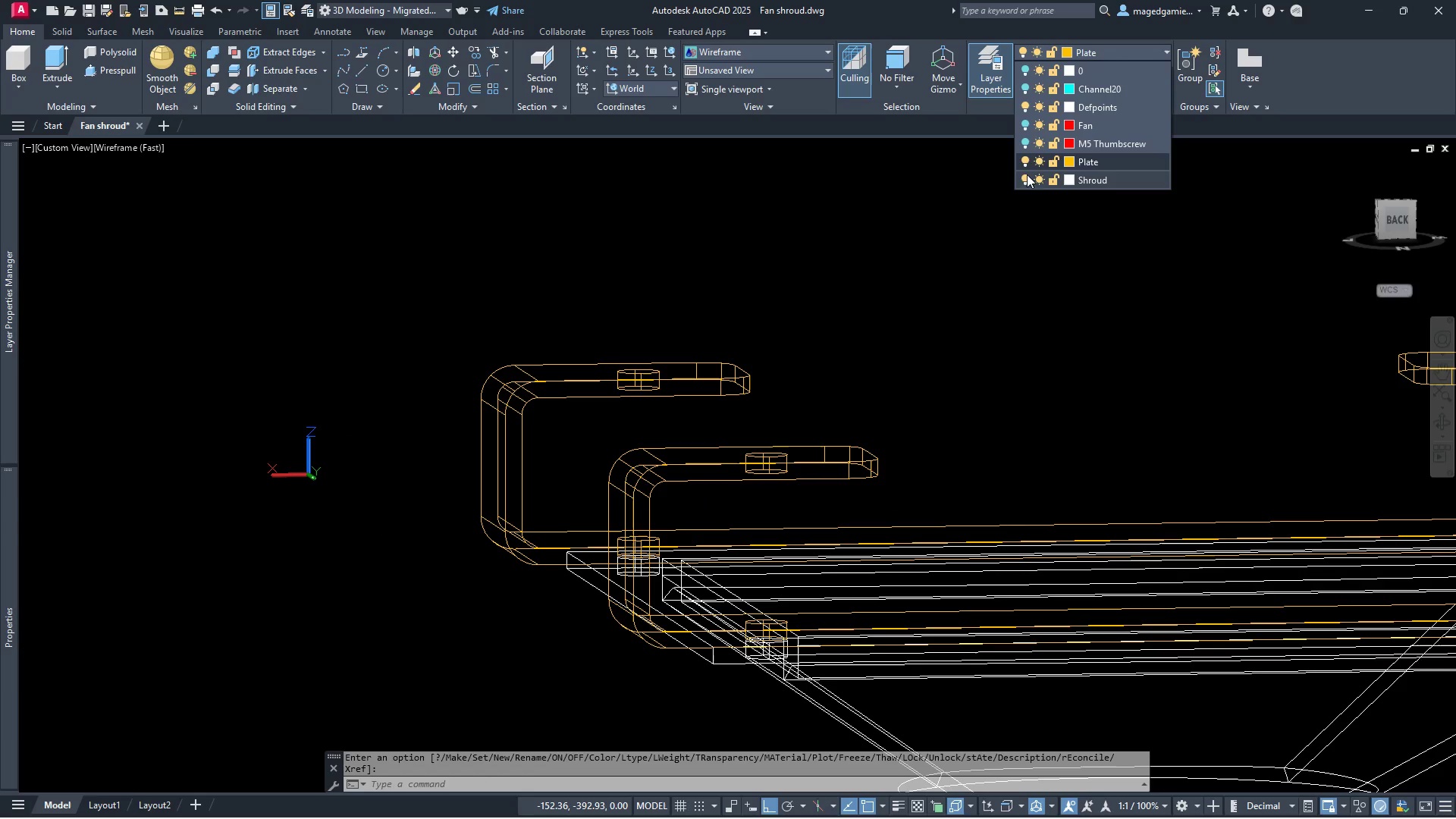 
left_click([1024, 178])
 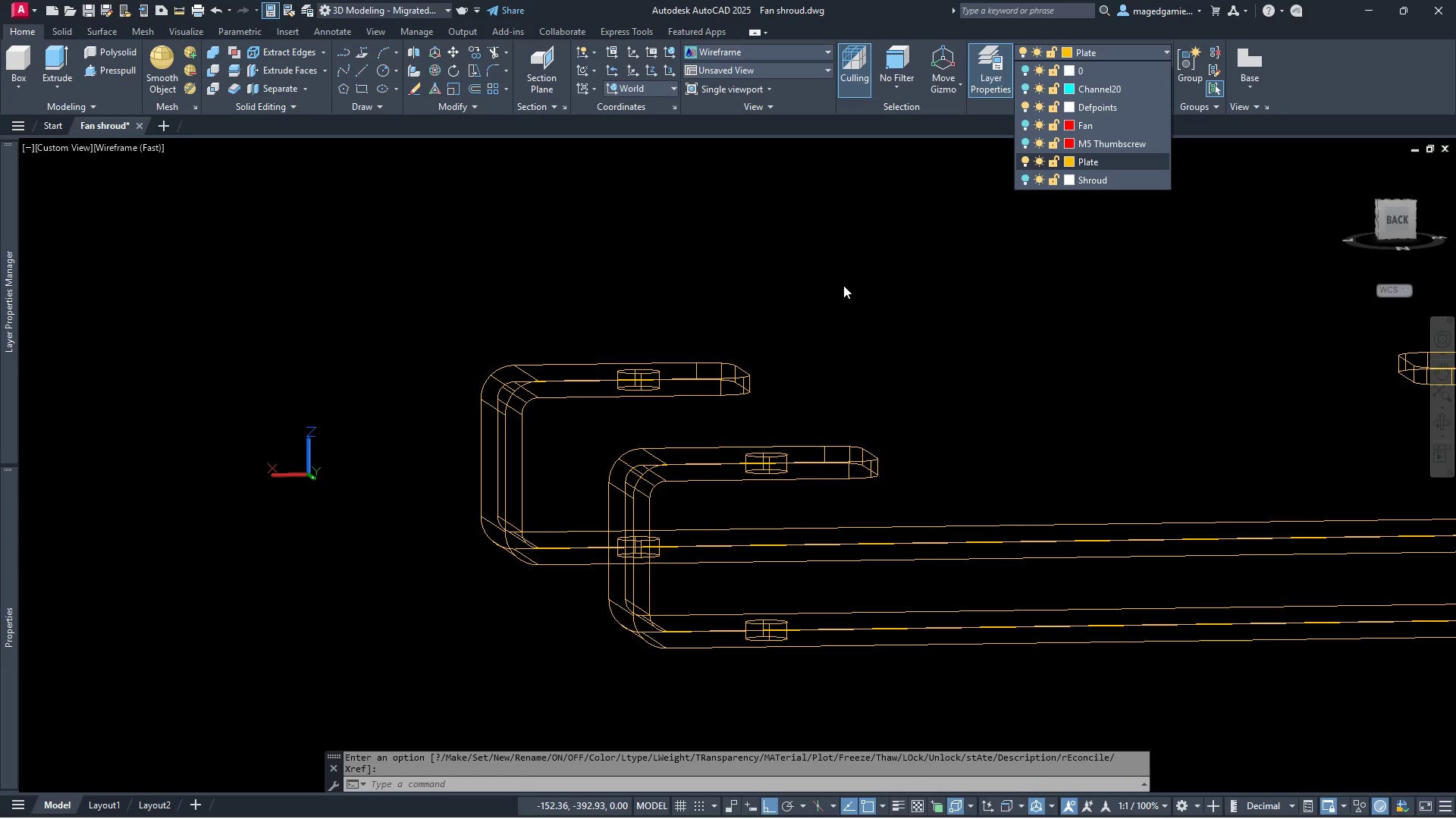 
key(Escape)
 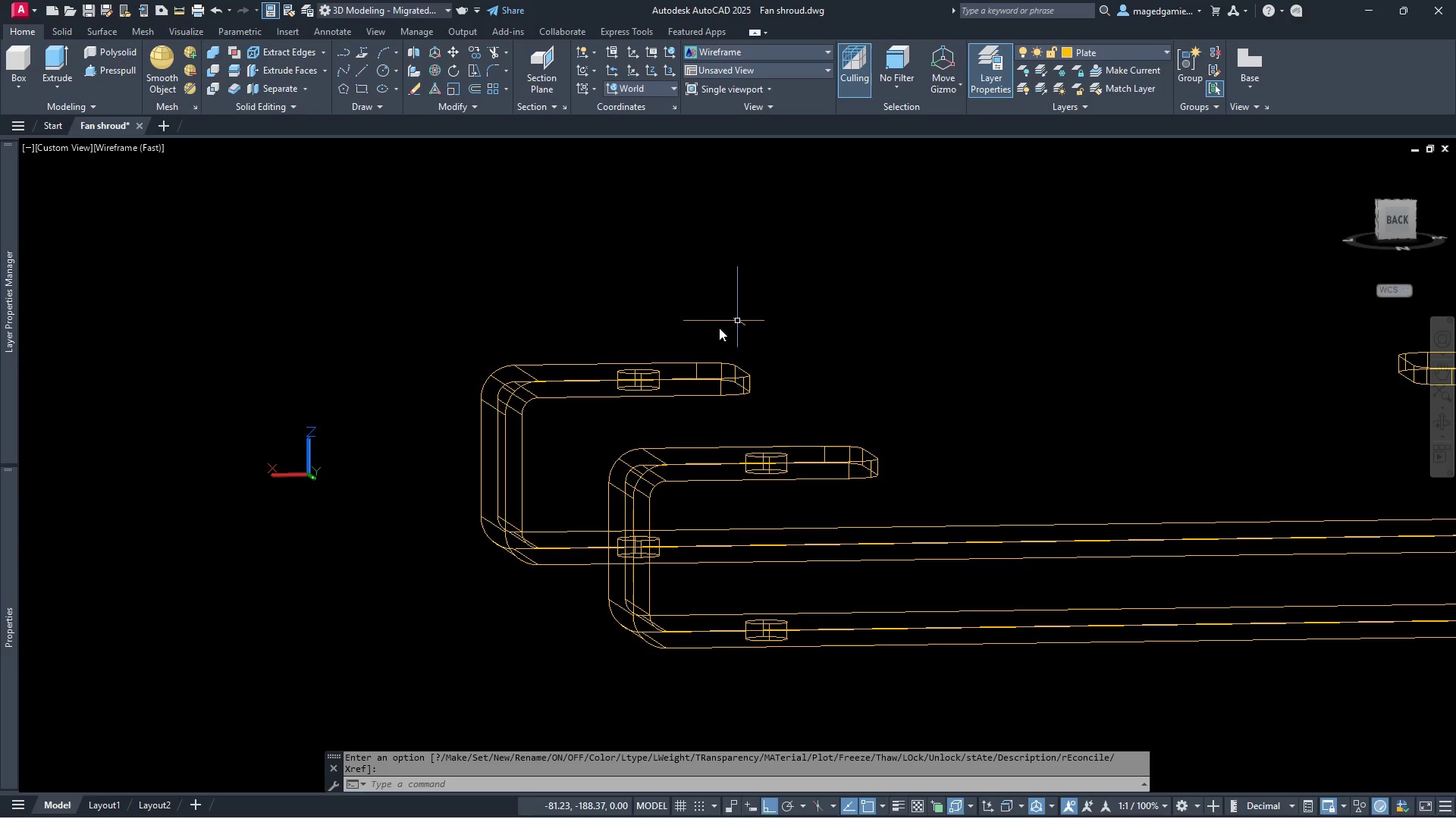 
scroll: coordinate [710, 331], scroll_direction: down, amount: 1.0
 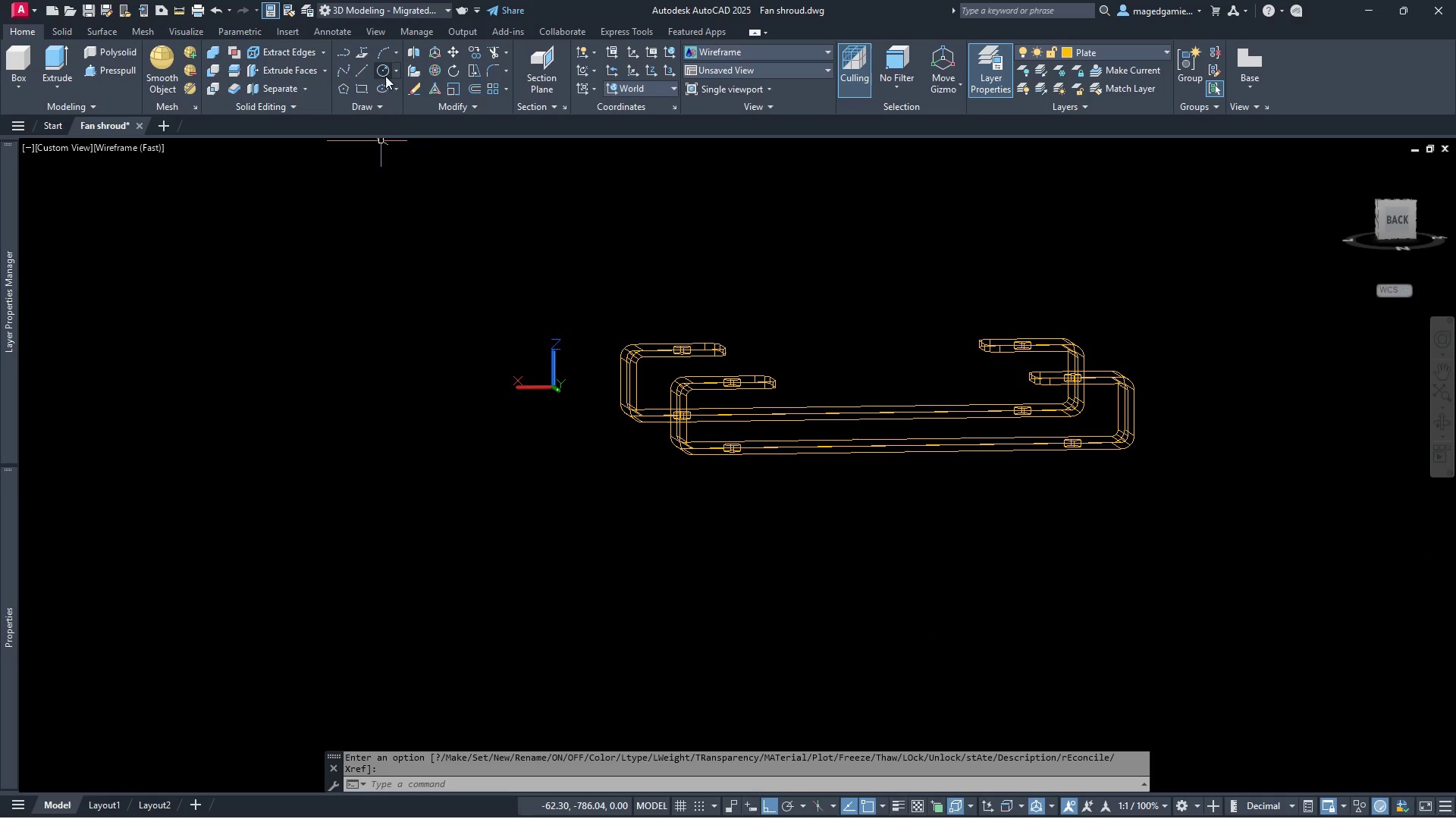 
left_click([366, 89])
 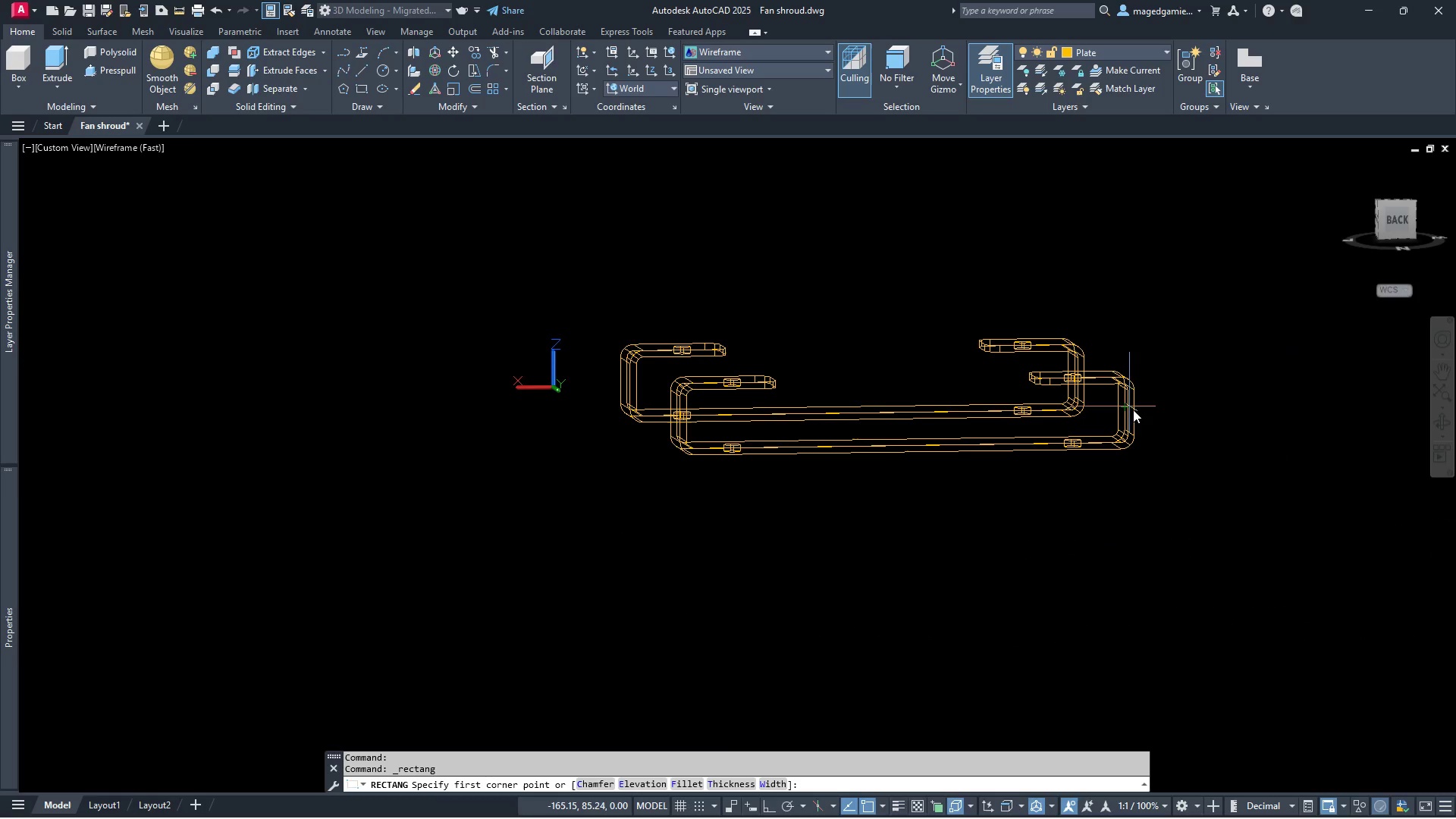 
scroll: coordinate [1128, 414], scroll_direction: up, amount: 4.0
 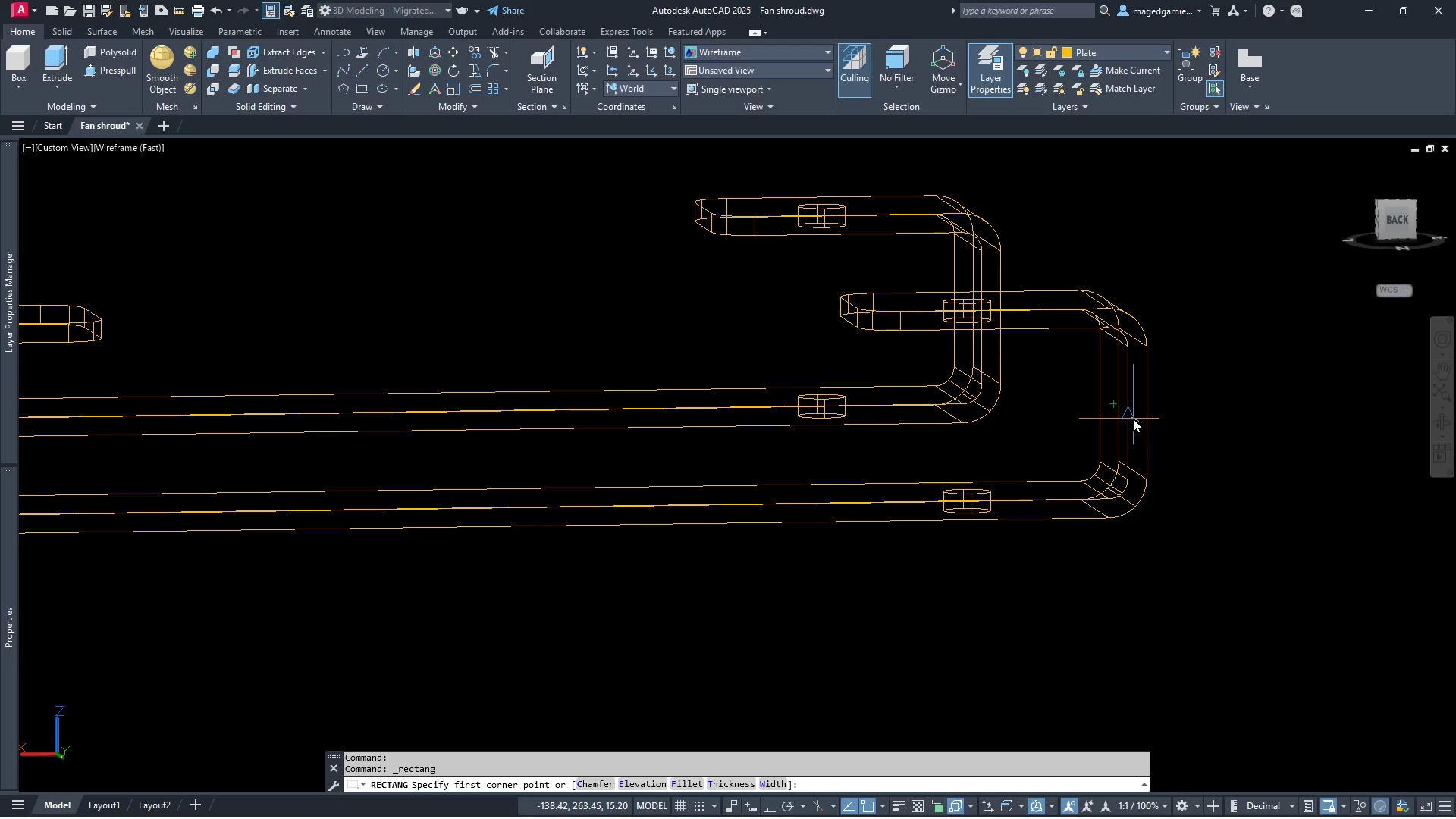 
left_click([1128, 417])
 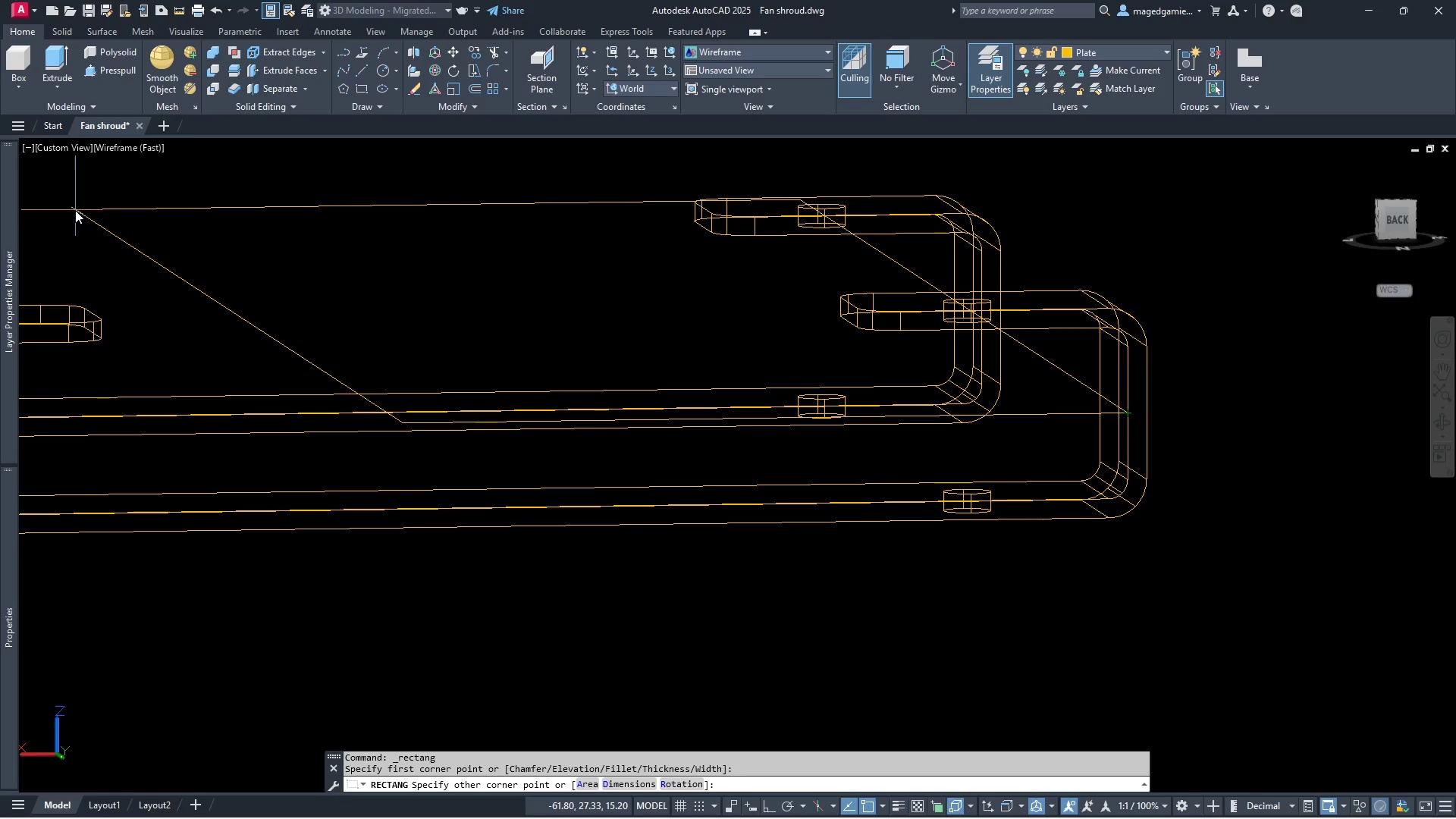 
wait(5.33)
 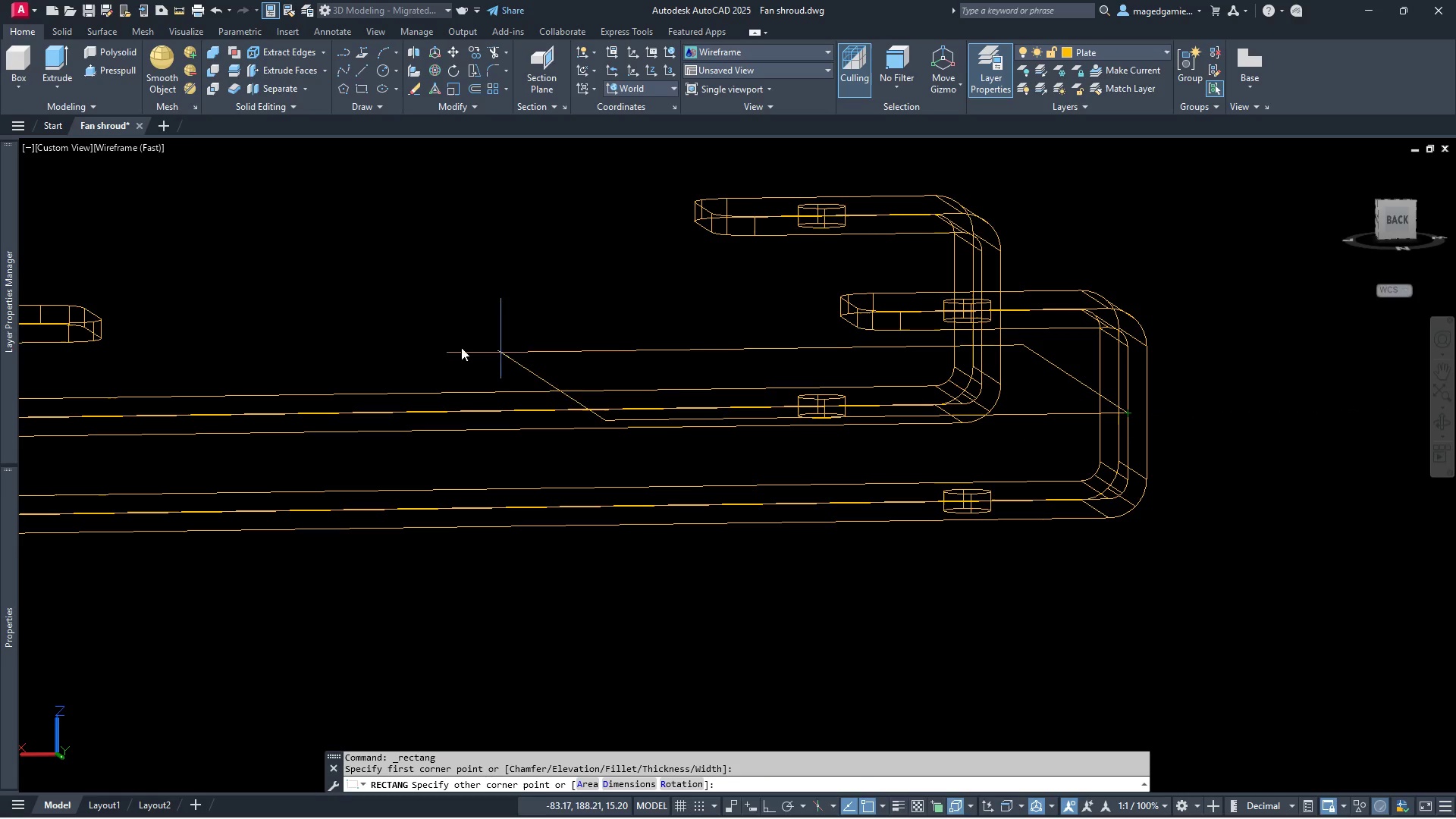 
left_click([180, 266])
 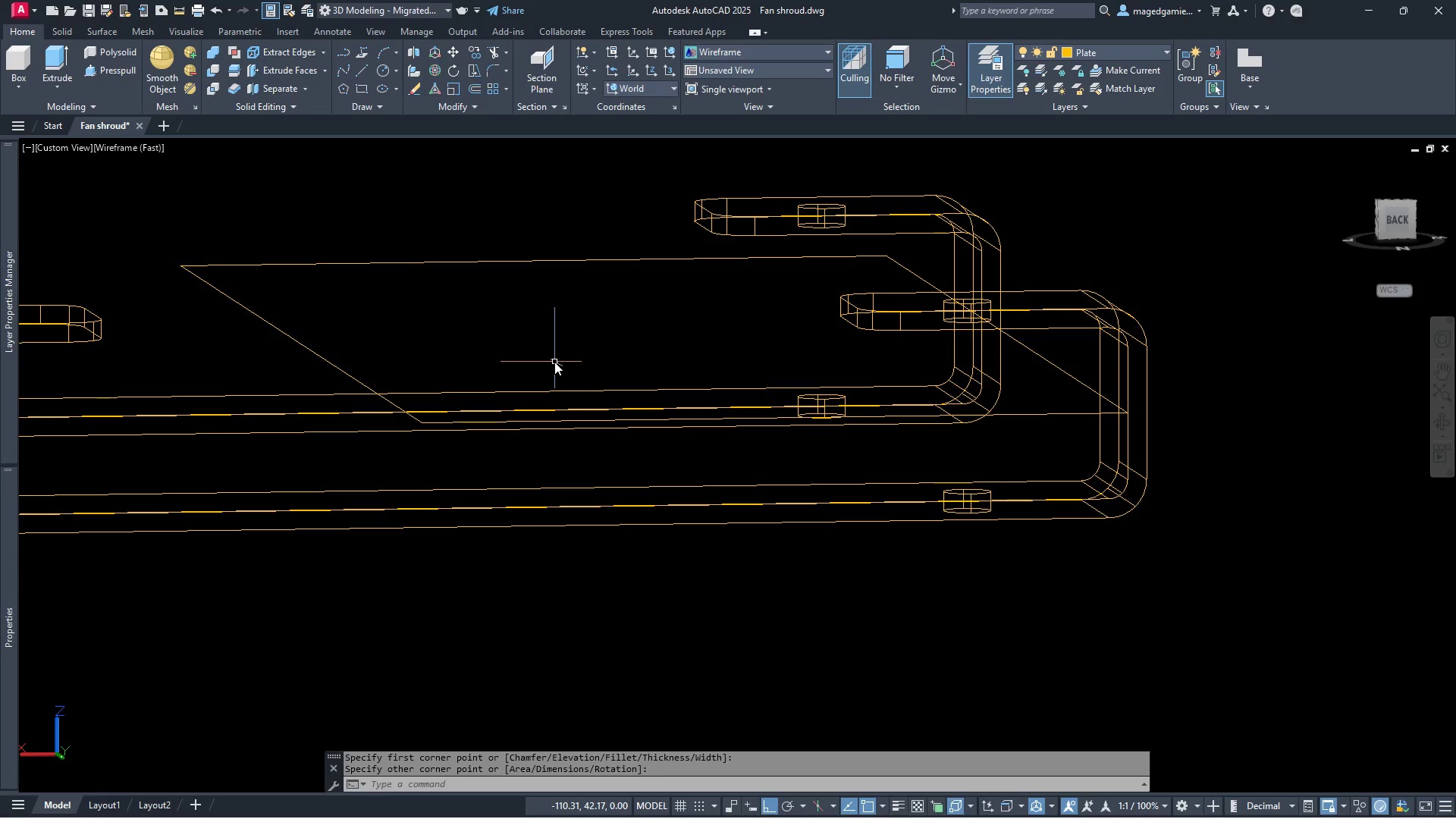 
key(Escape)
 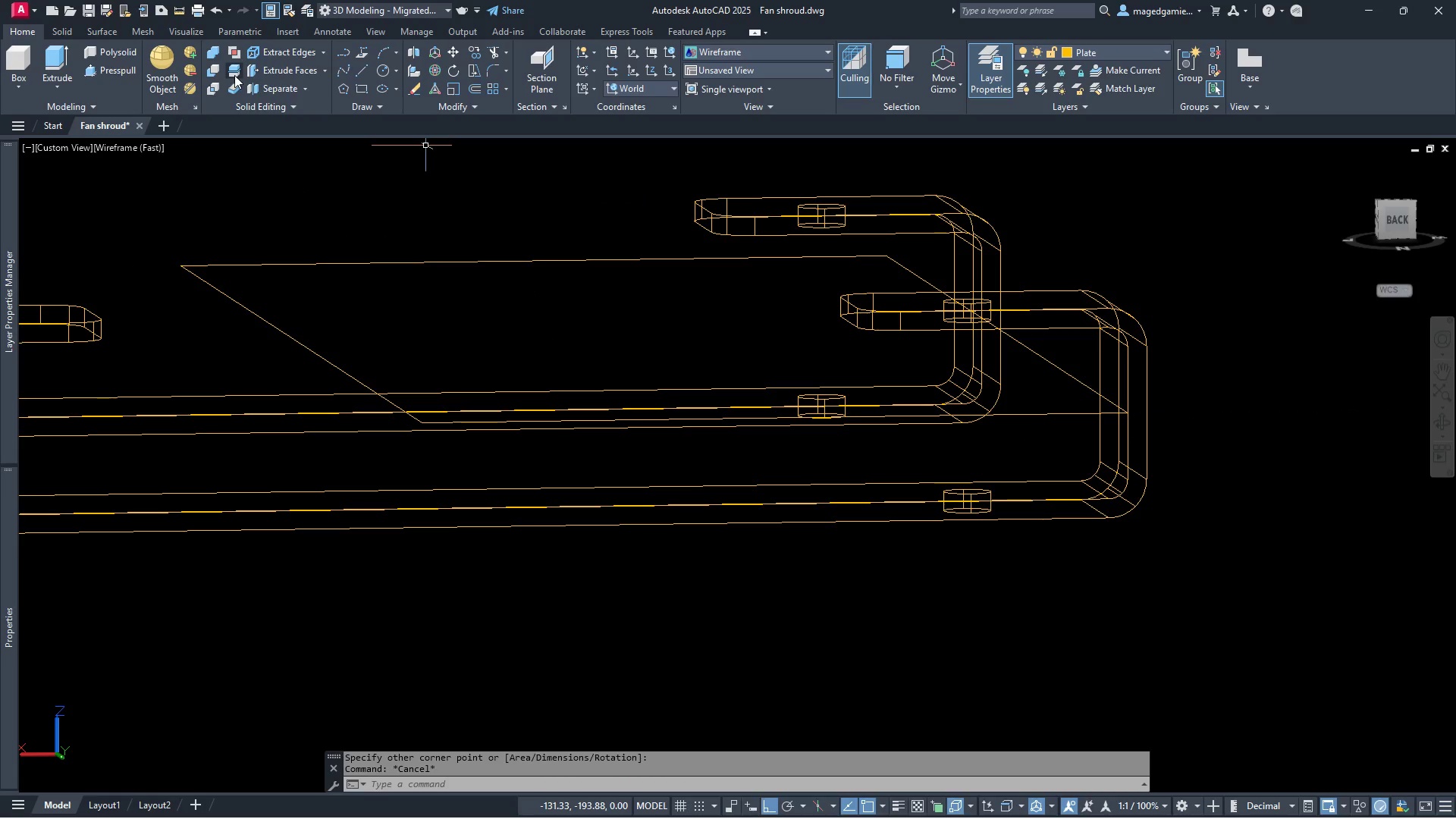 
left_click([239, 69])
 